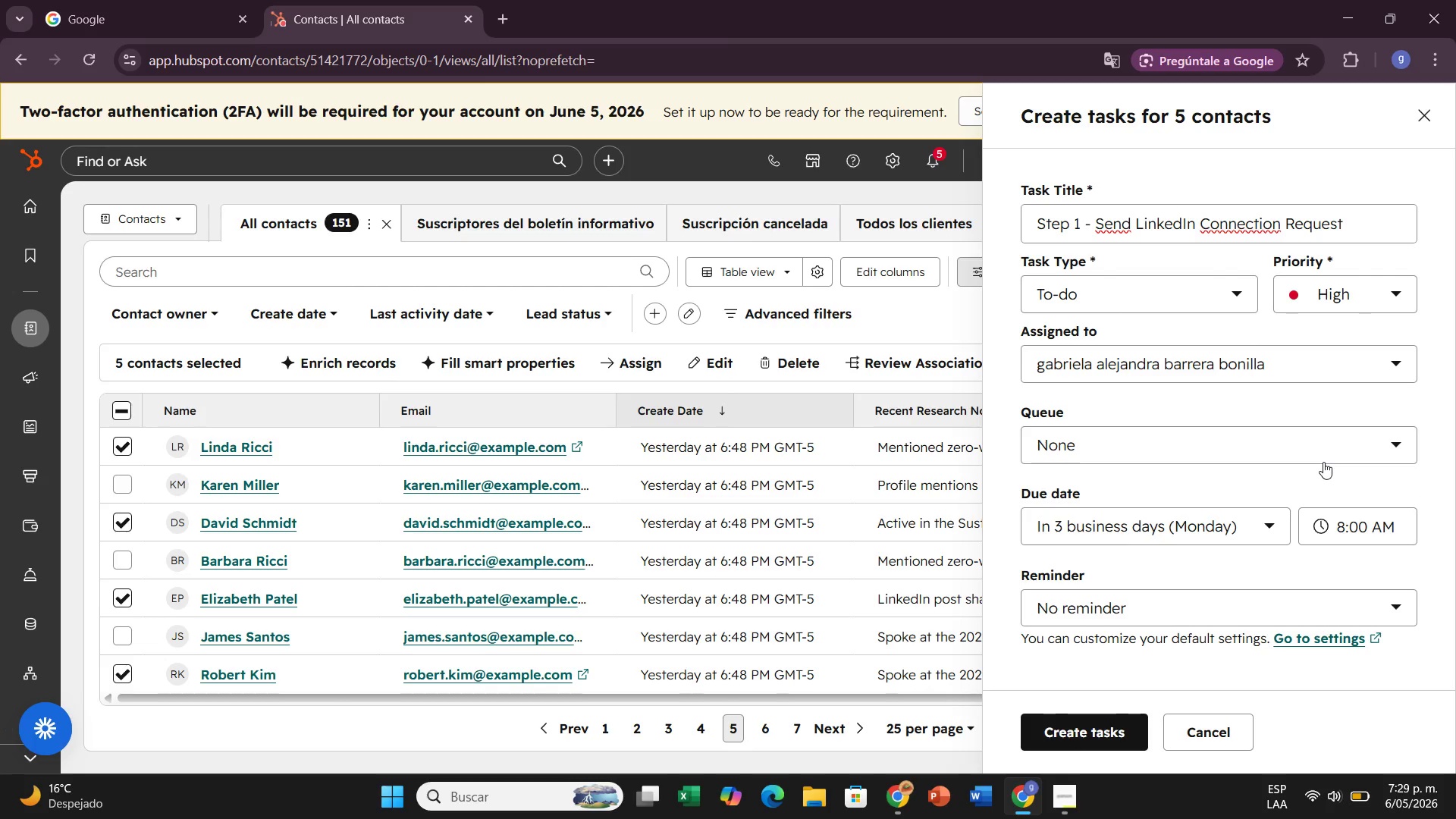 
left_click([1111, 443])
 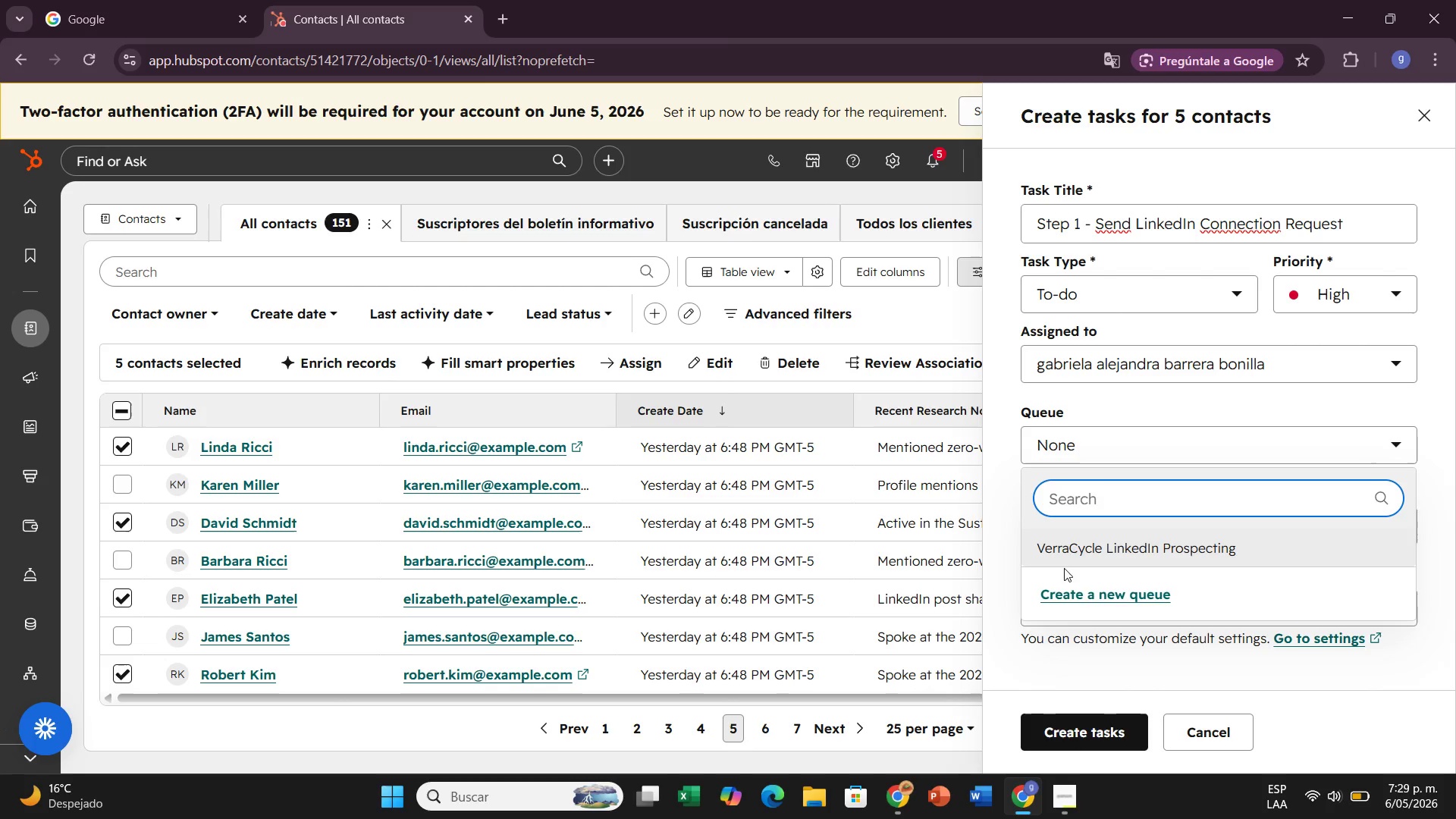 
left_click([1074, 546])
 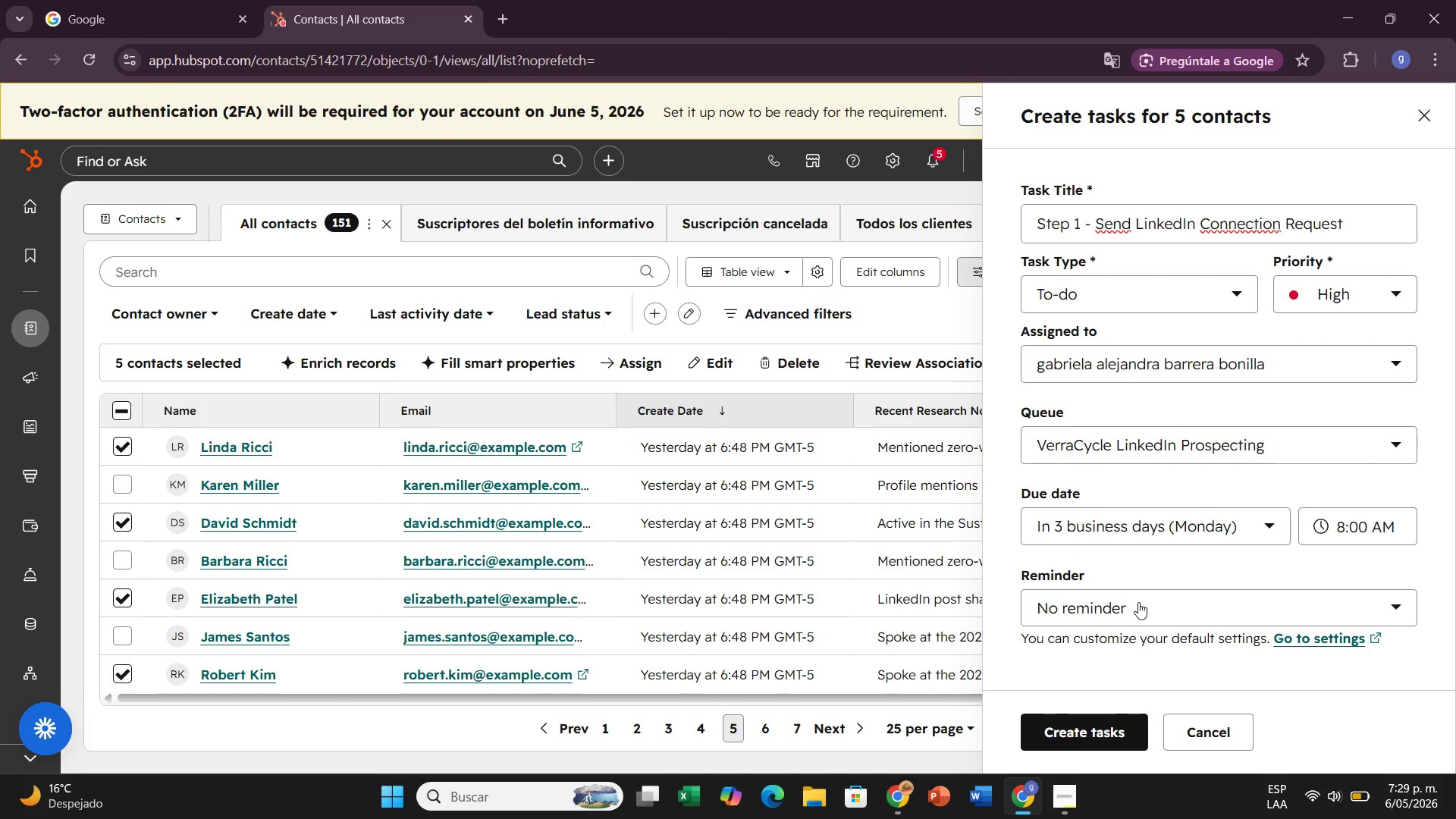 
left_click([1138, 602])
 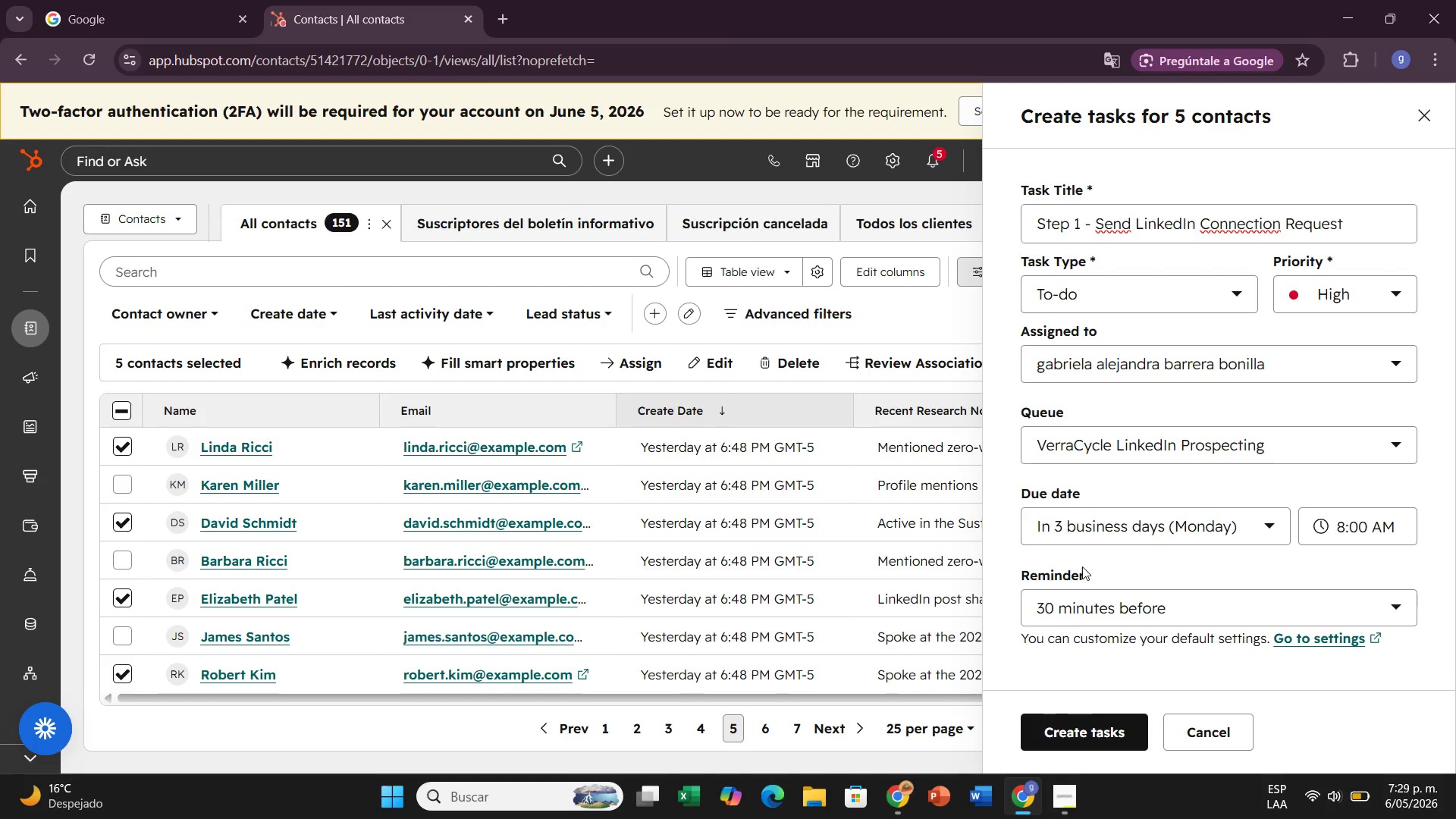 
left_click([1087, 736])
 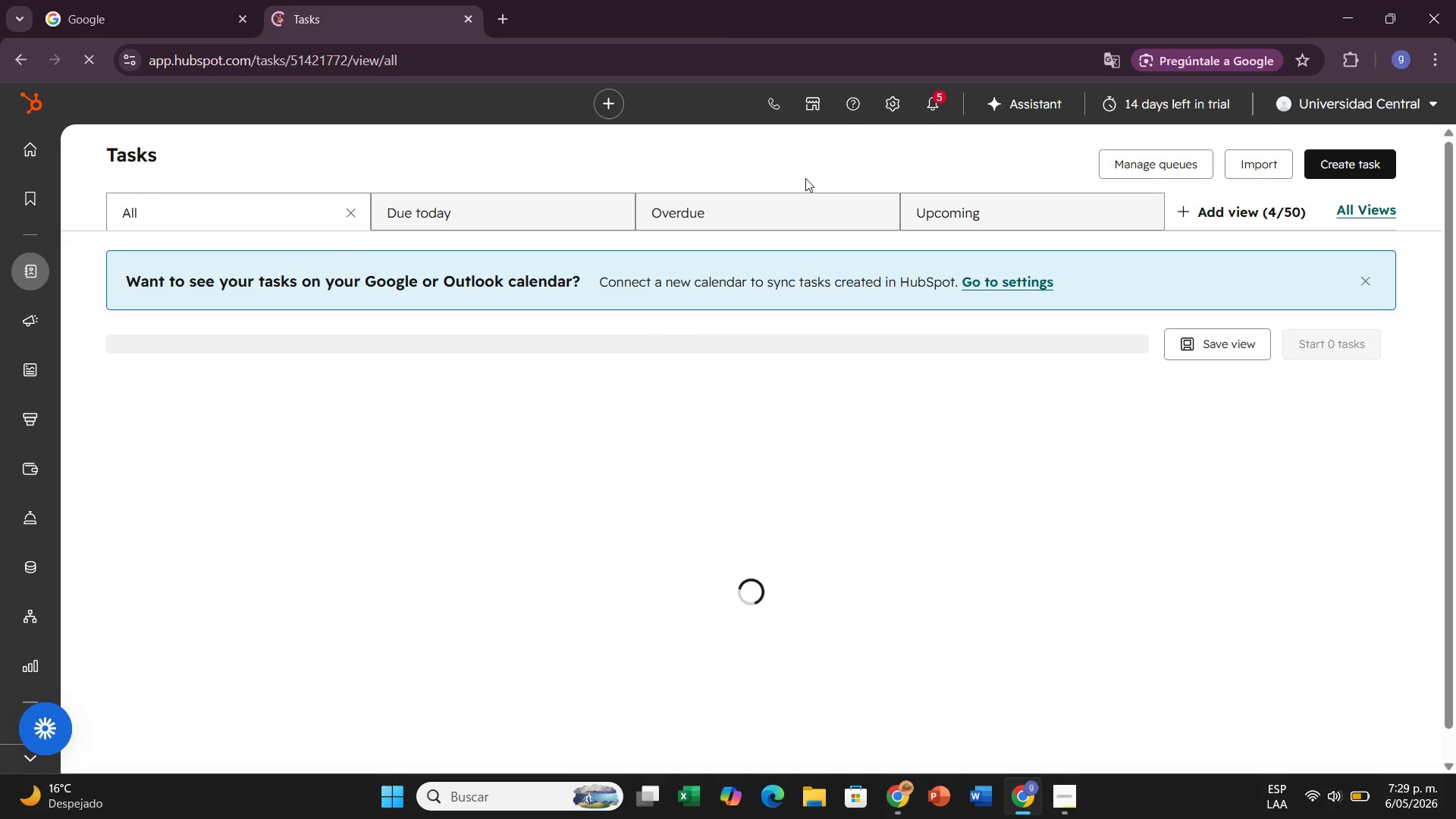 
wait(11.89)
 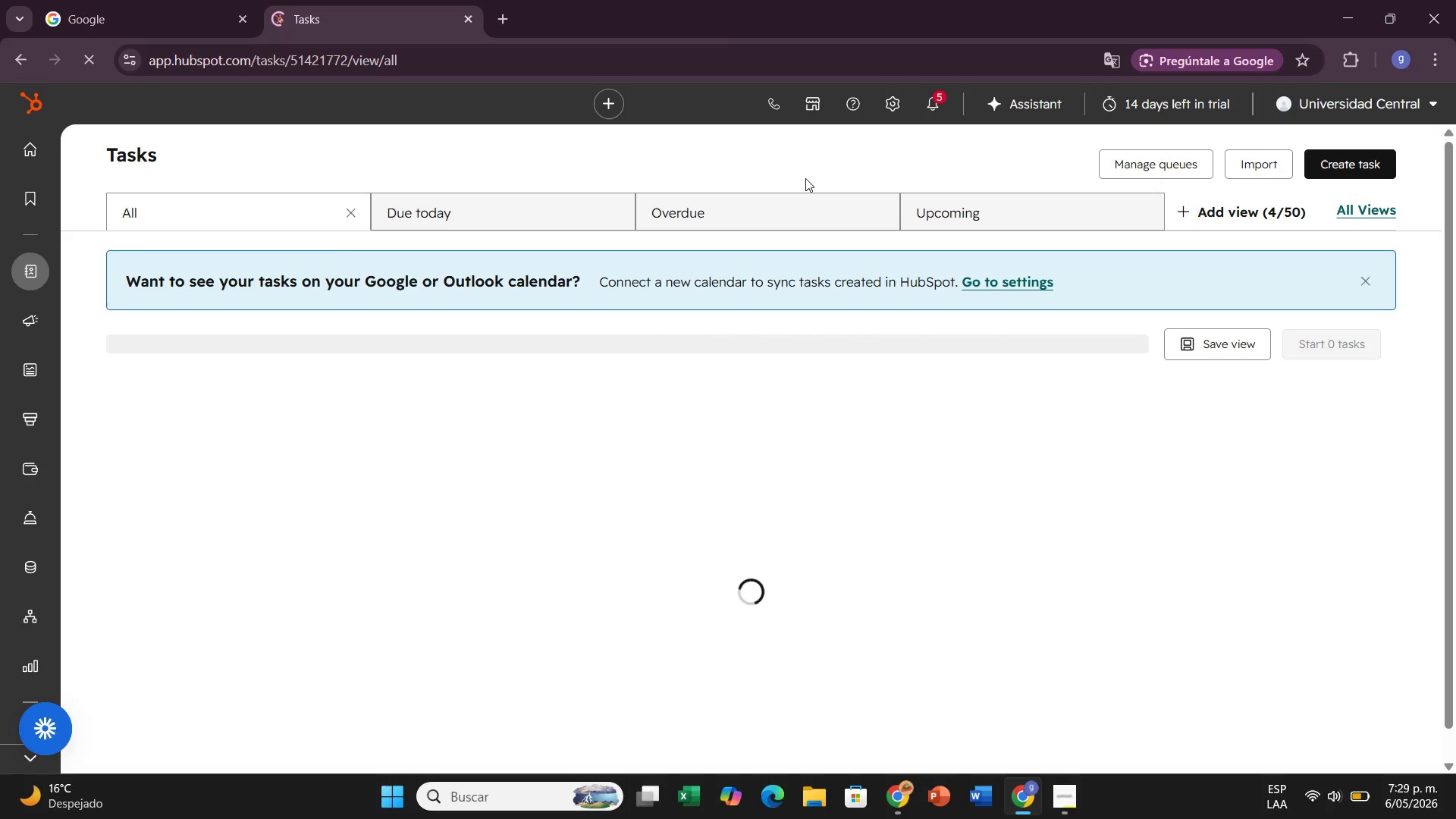 
scroll: coordinate [635, 718], scroll_direction: down, amount: 10.0
 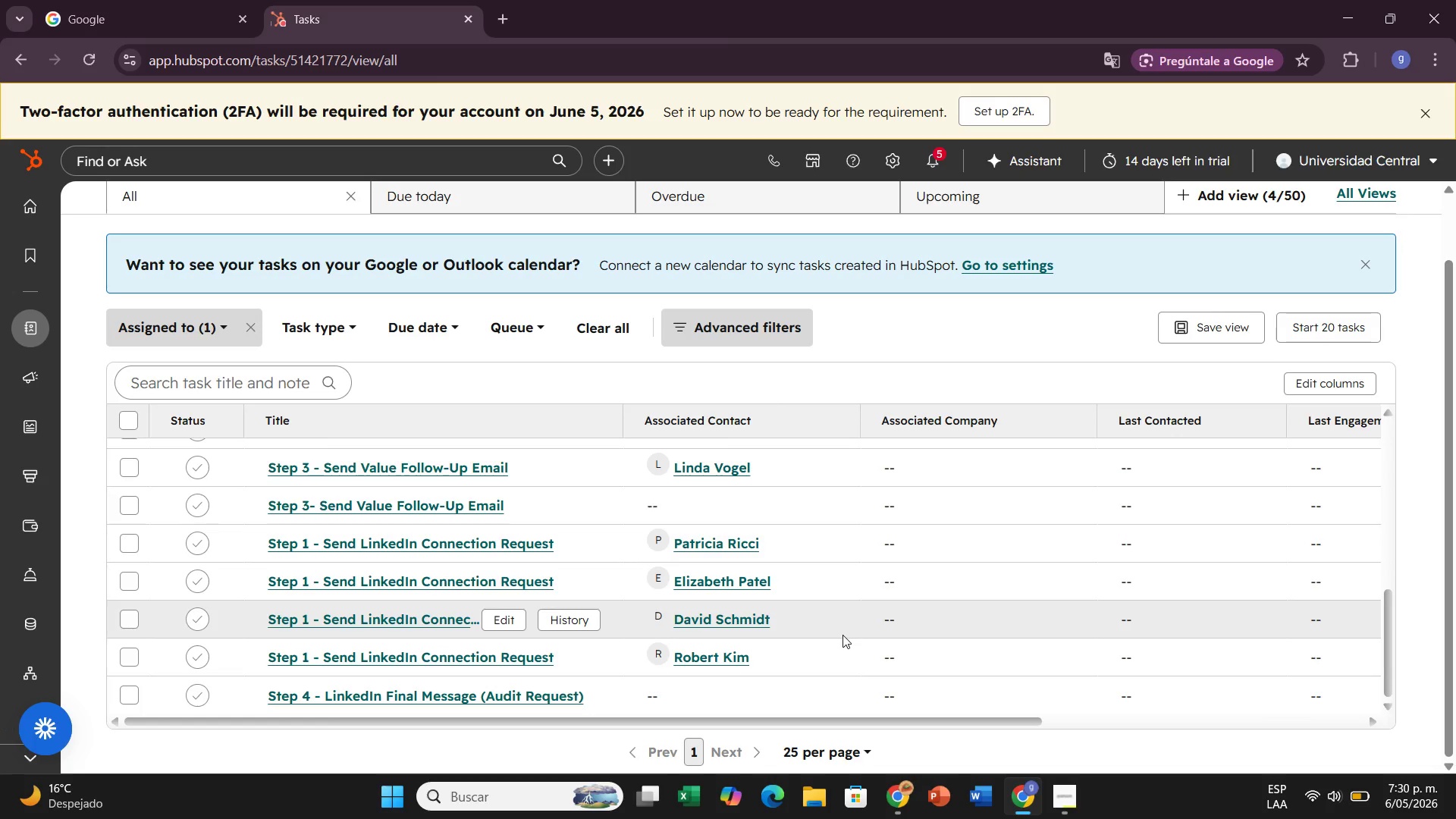 
wait(14.77)
 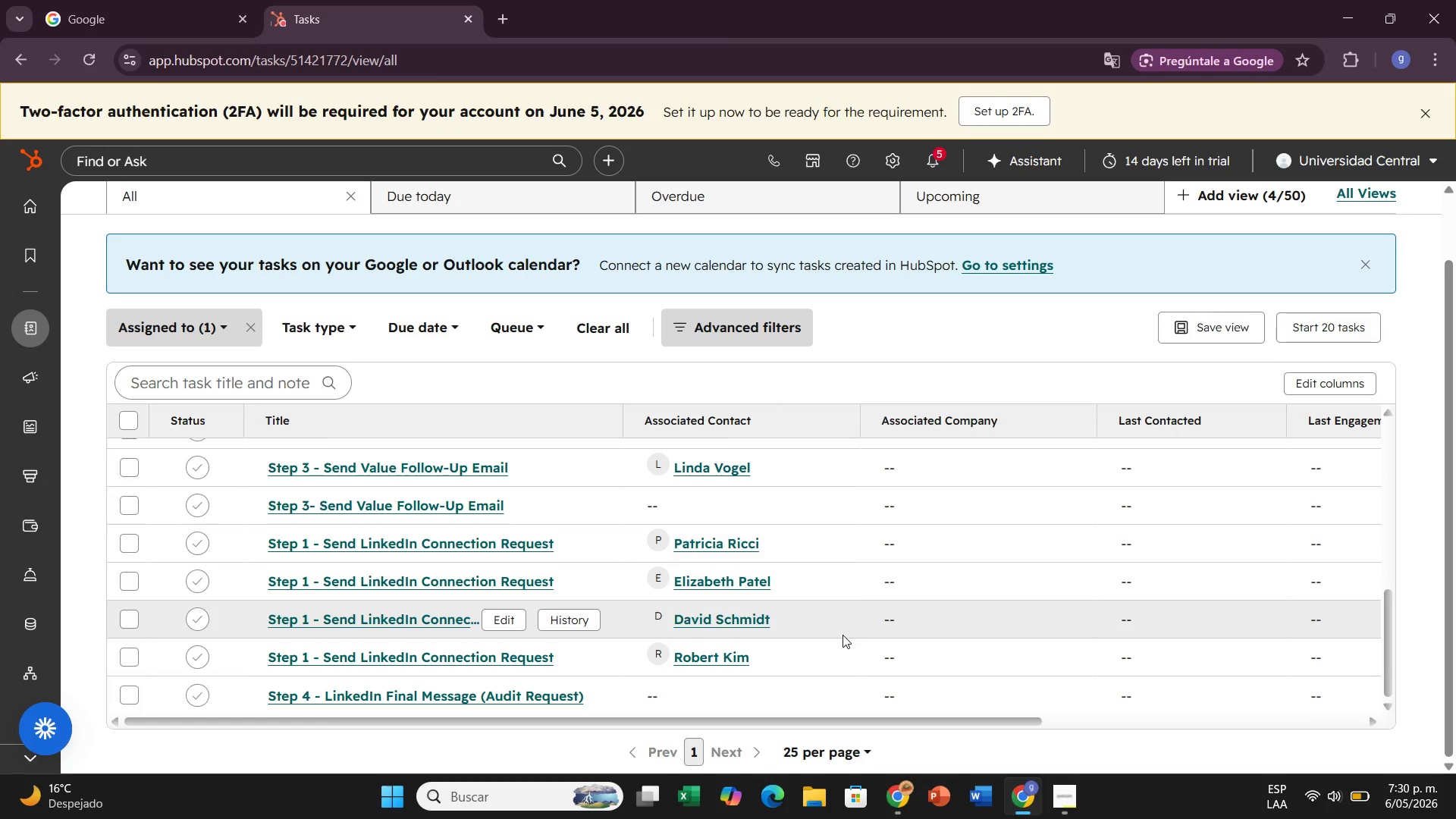 
scroll: coordinate [1012, 573], scroll_direction: down, amount: 1.0
 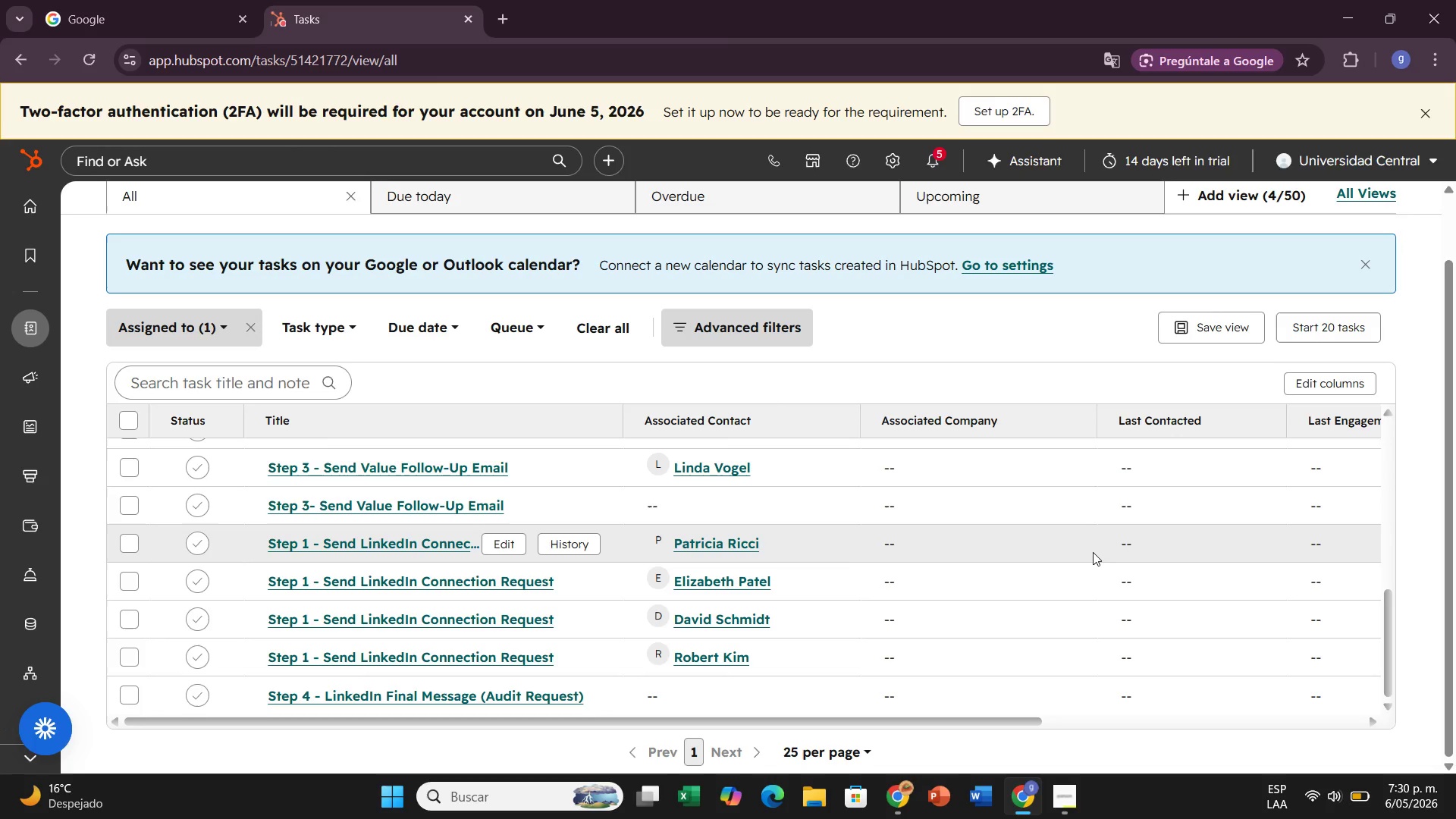 
wait(7.73)
 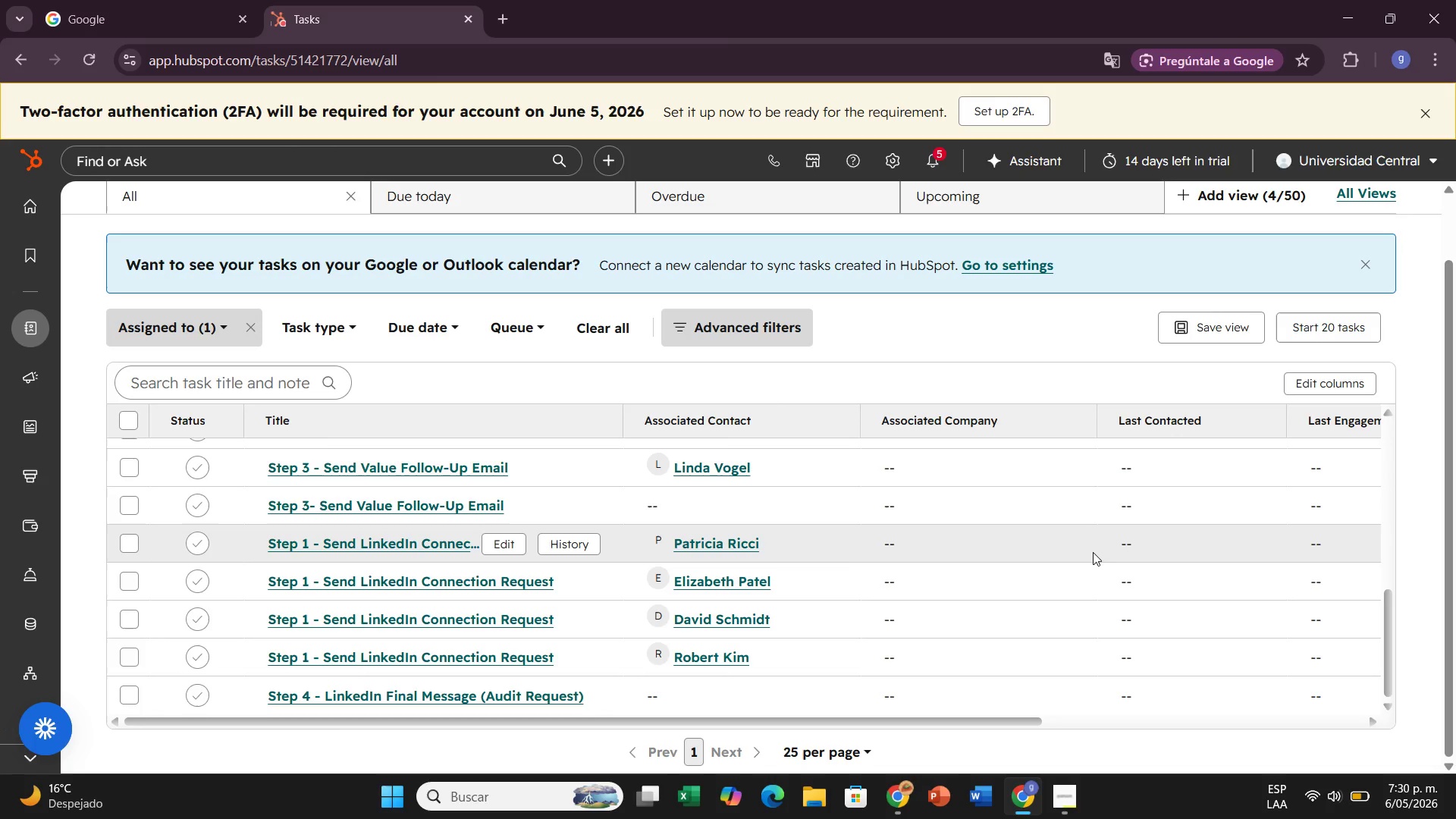 
mouse_move([14, 322])
 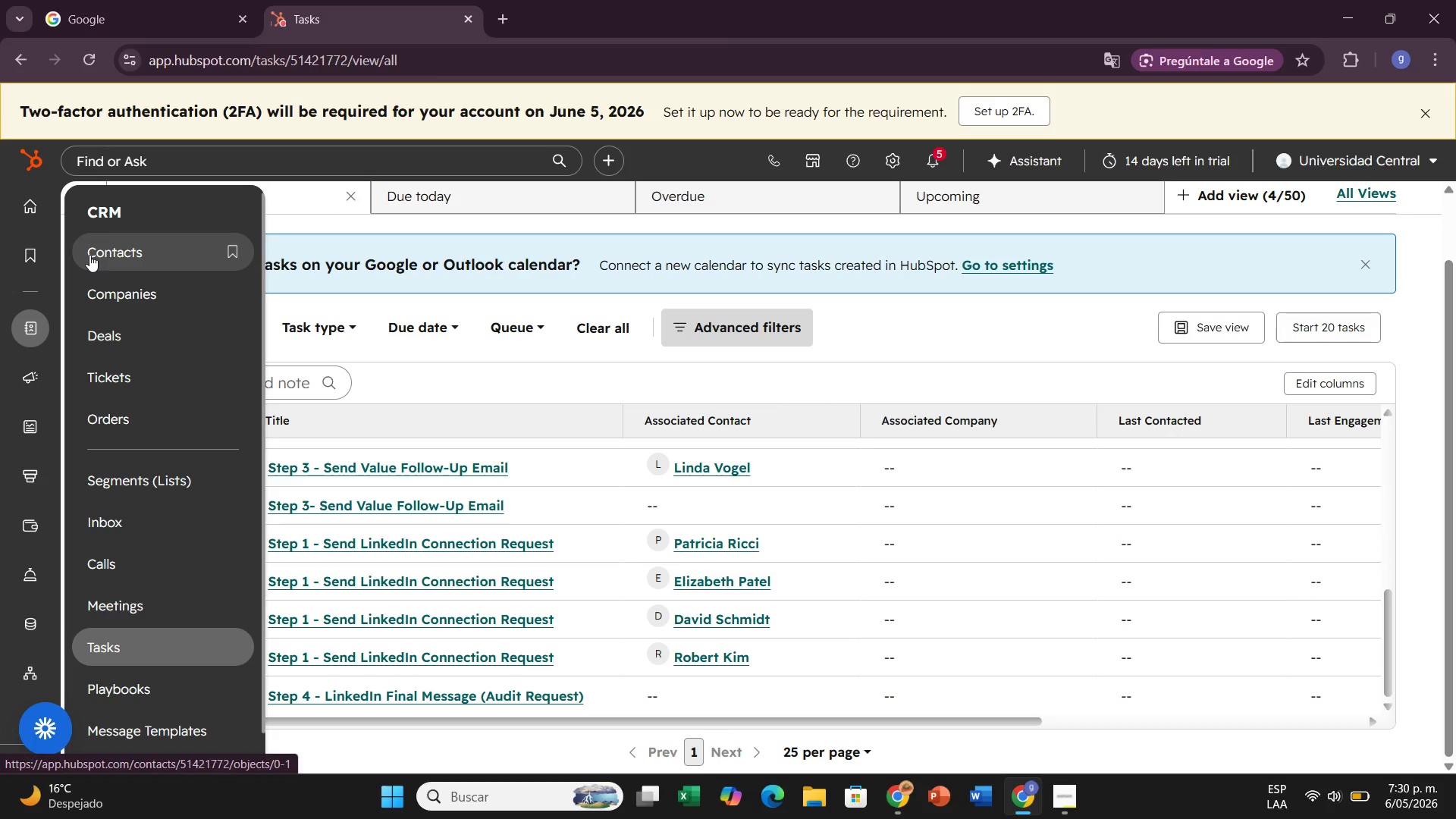 
left_click([89, 255])
 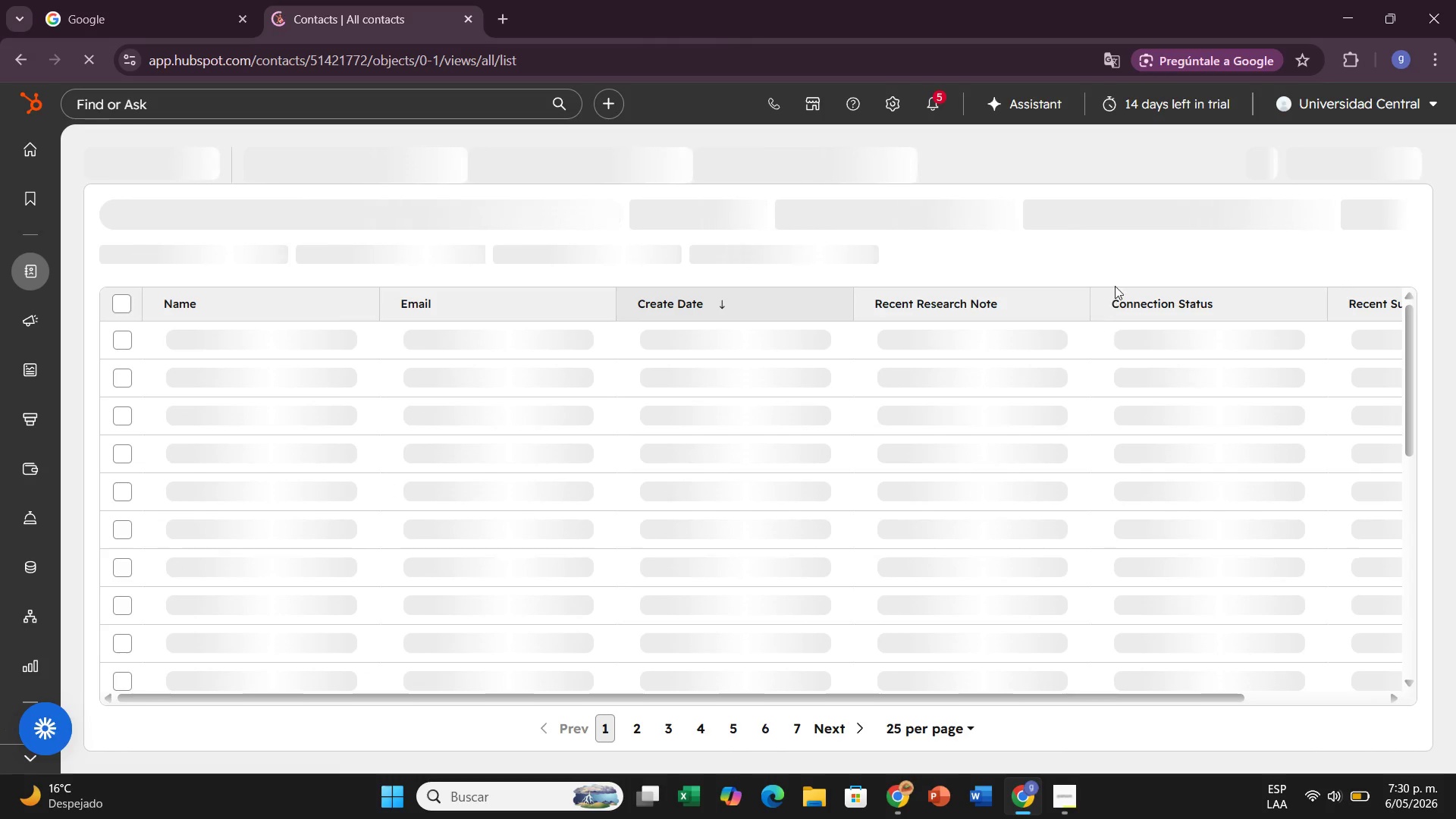 
wait(6.61)
 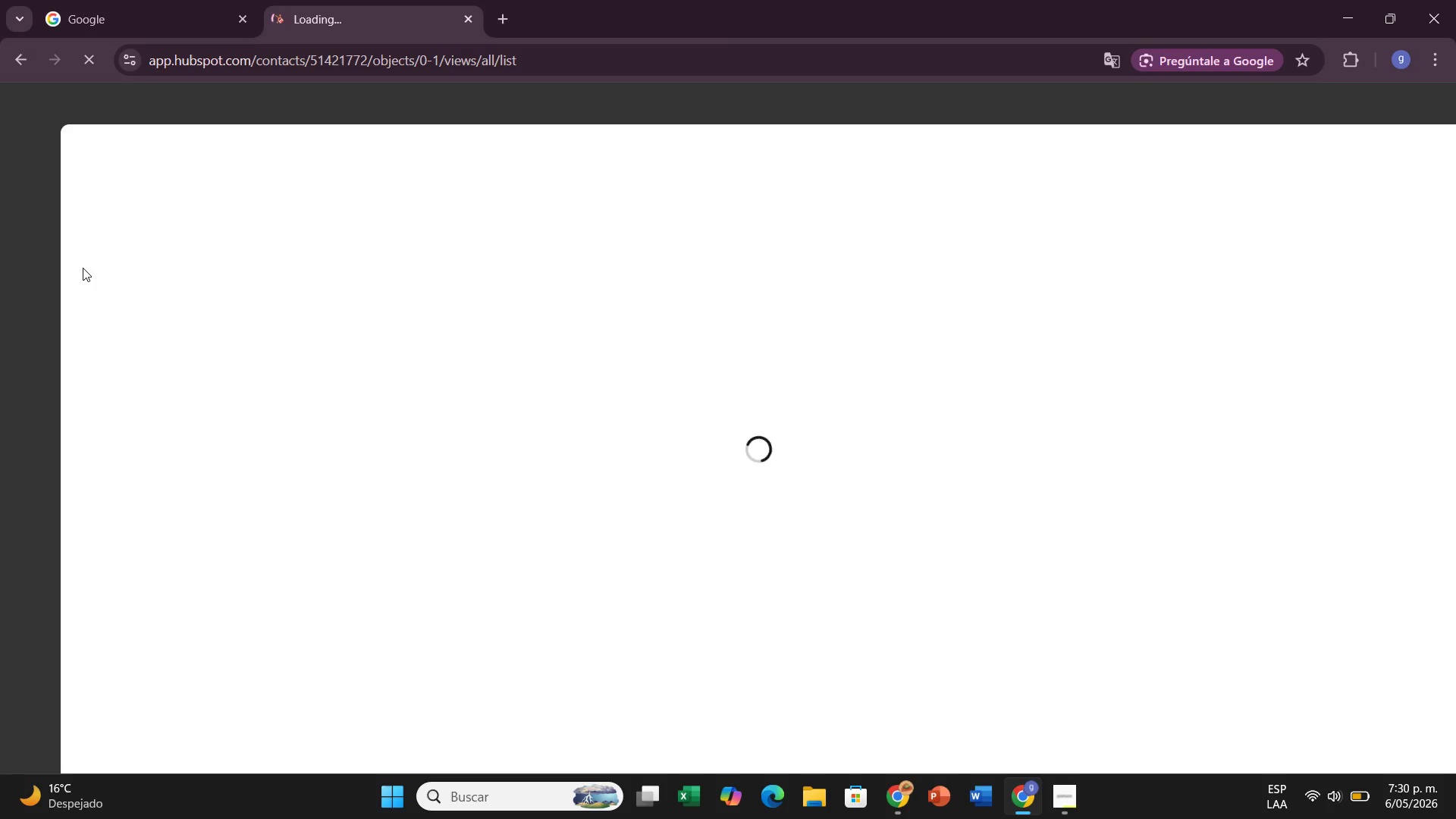 
scroll: coordinate [1184, 290], scroll_direction: up, amount: 1.0
 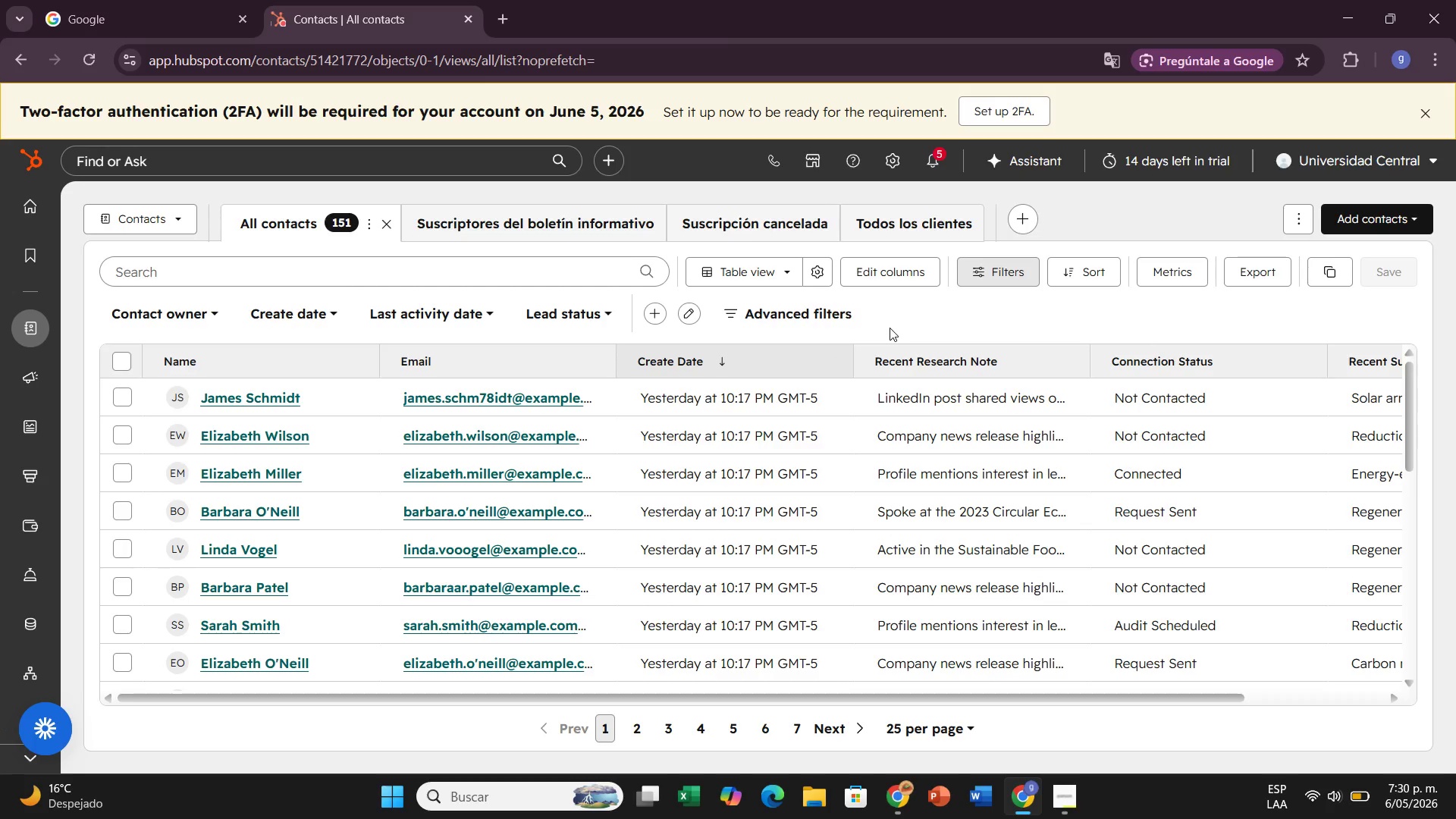 
wait(22.08)
 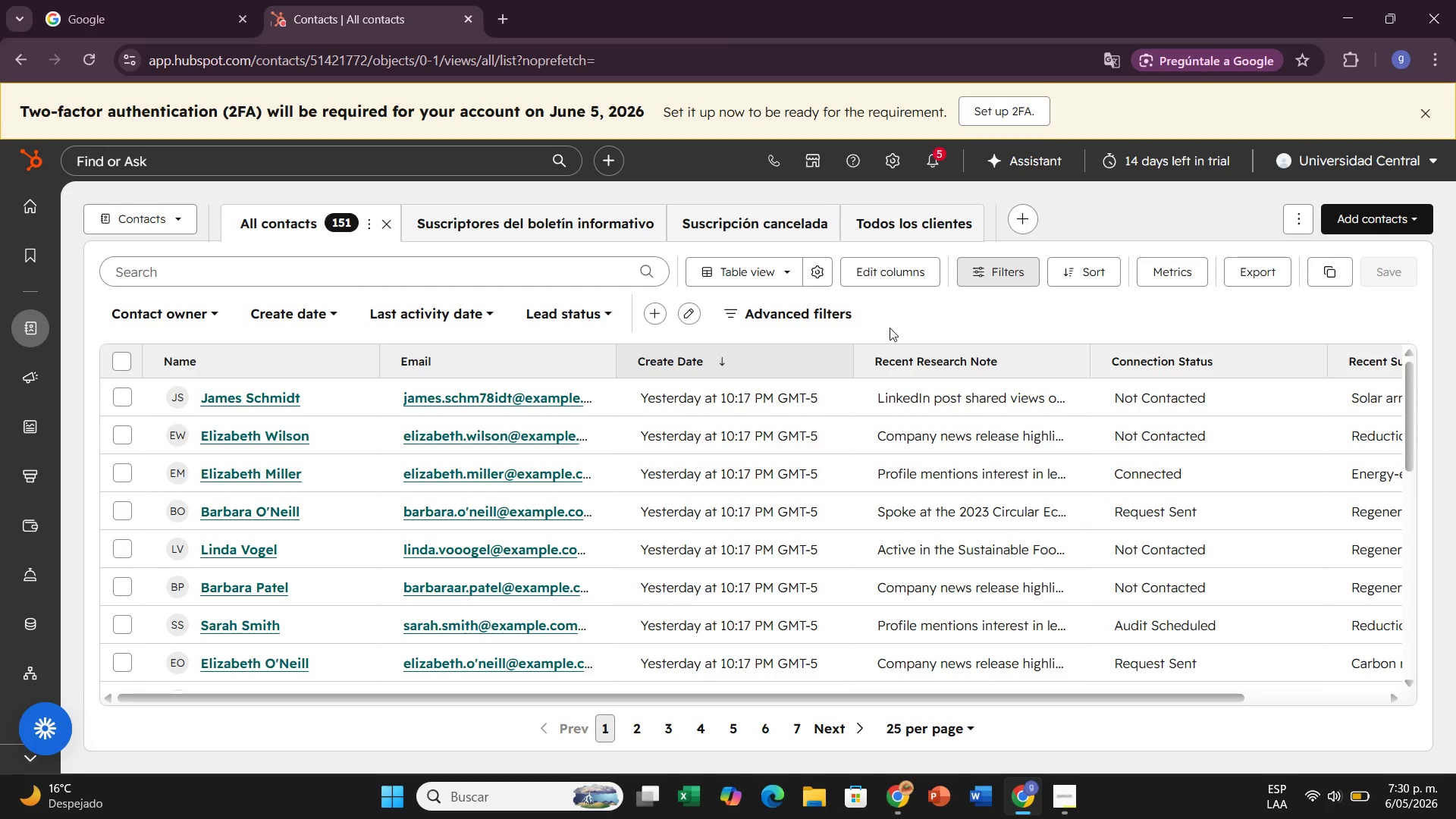 
mouse_move([515, 395])
 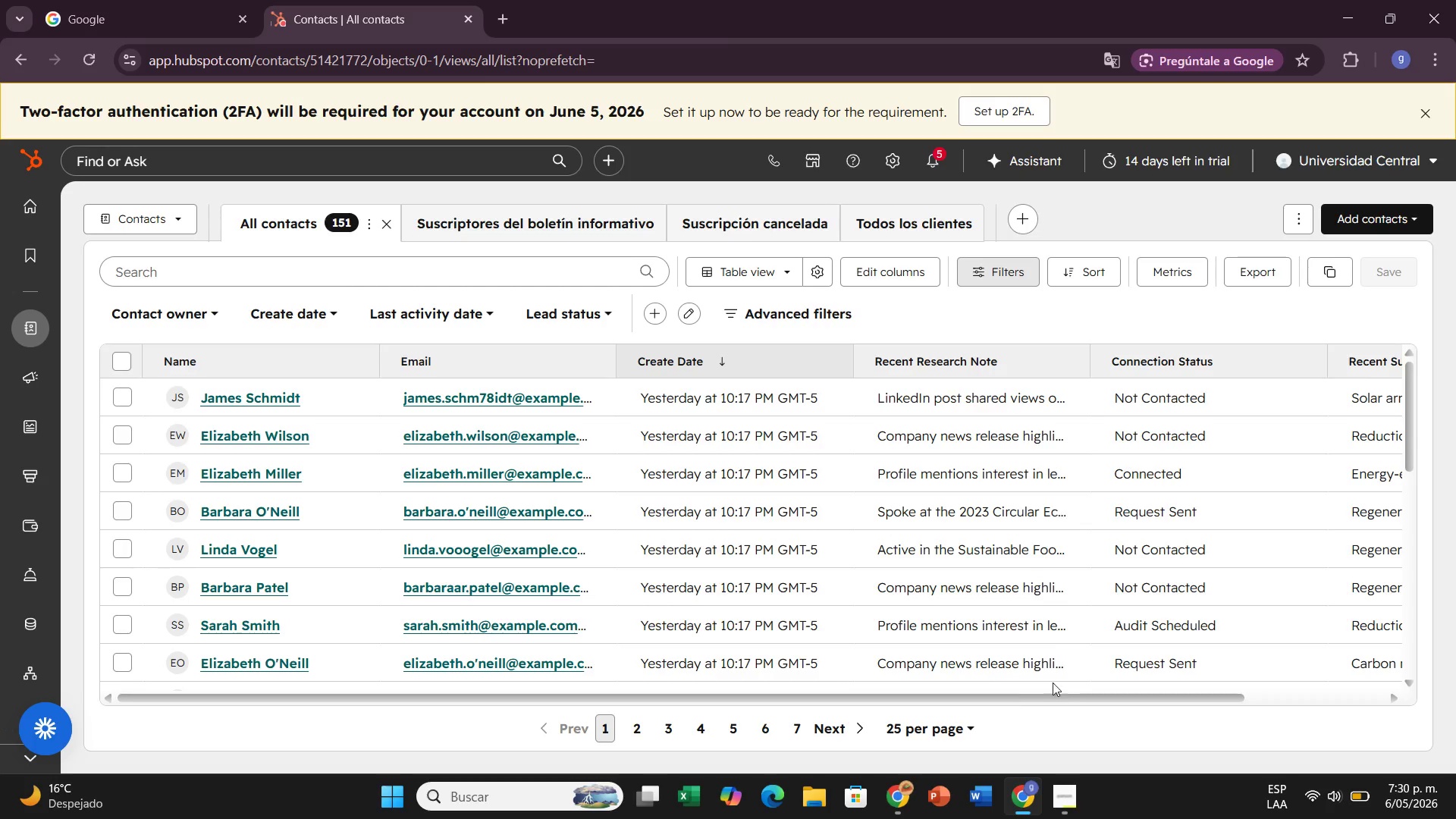 
wait(5.95)
 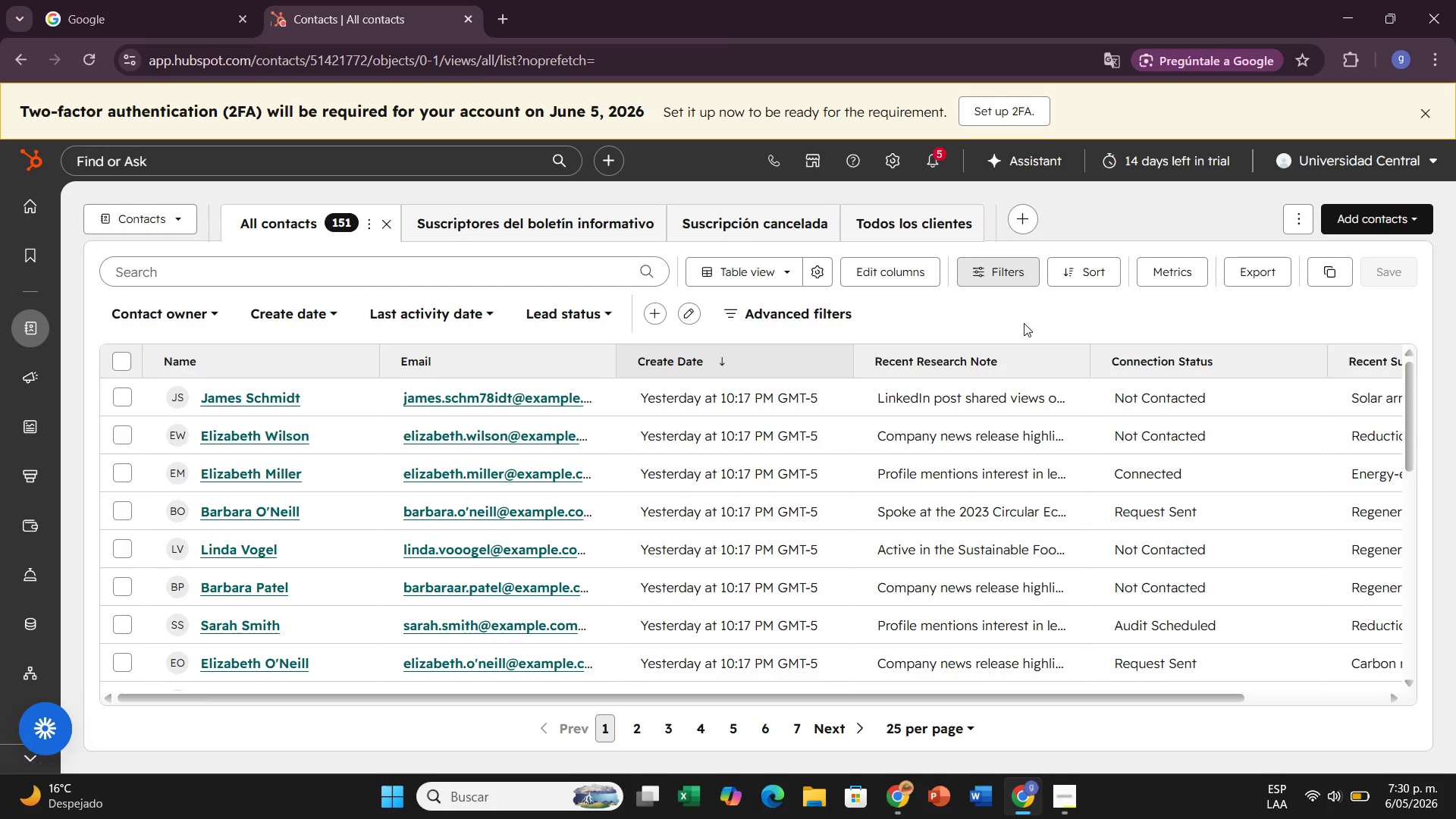 
left_click([766, 719])
 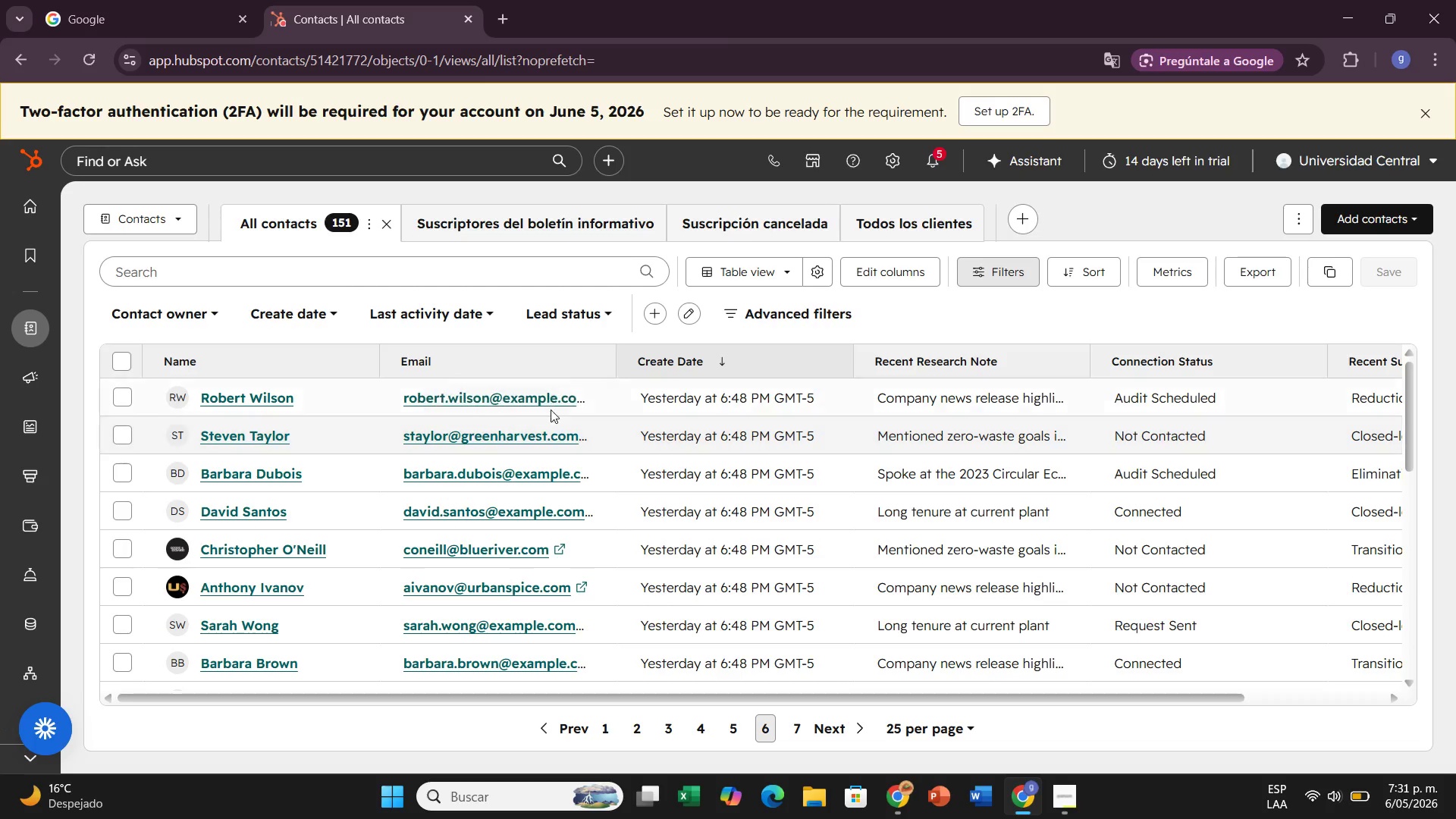 
wait(11.34)
 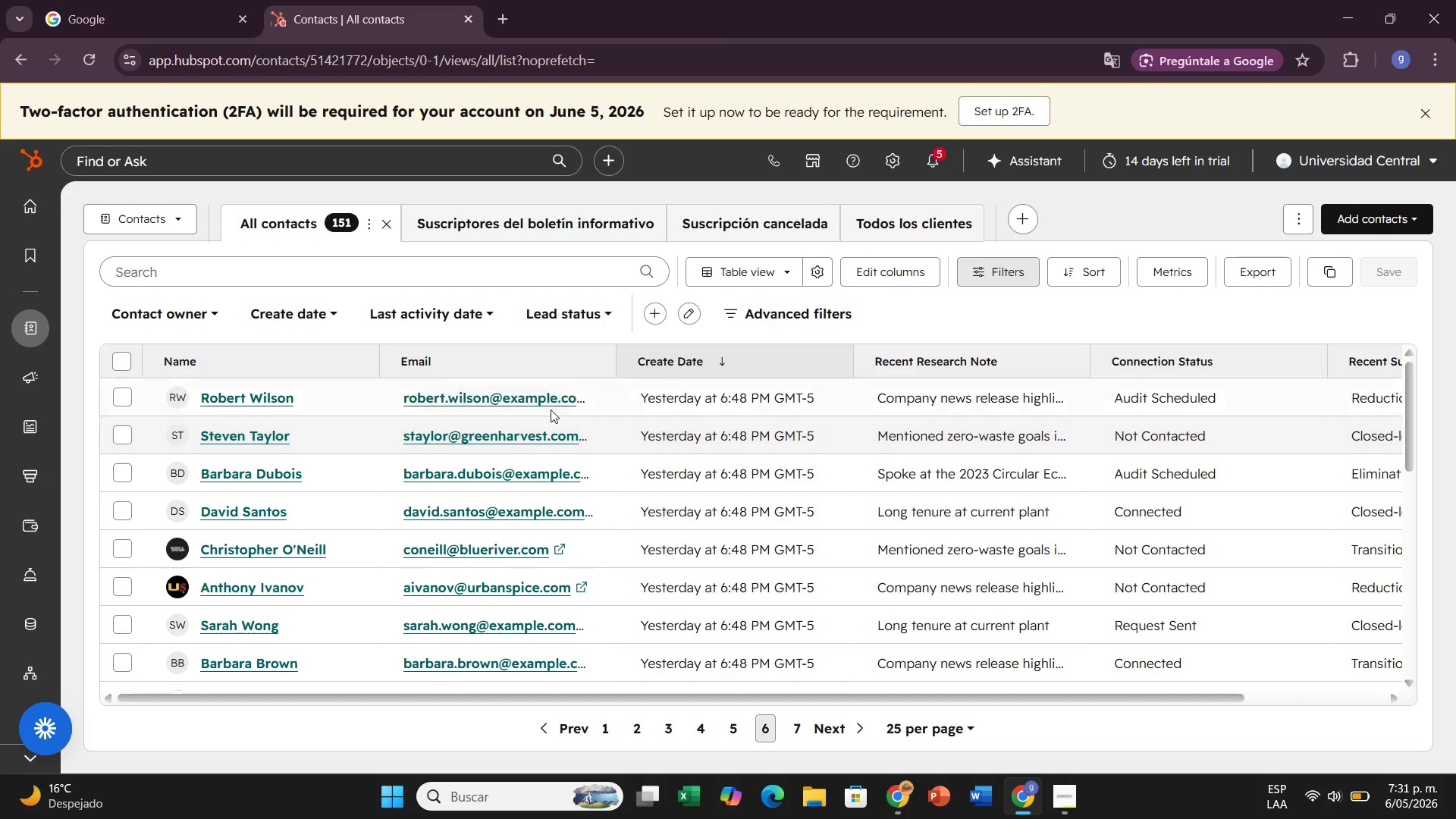 
double_click([124, 394])
 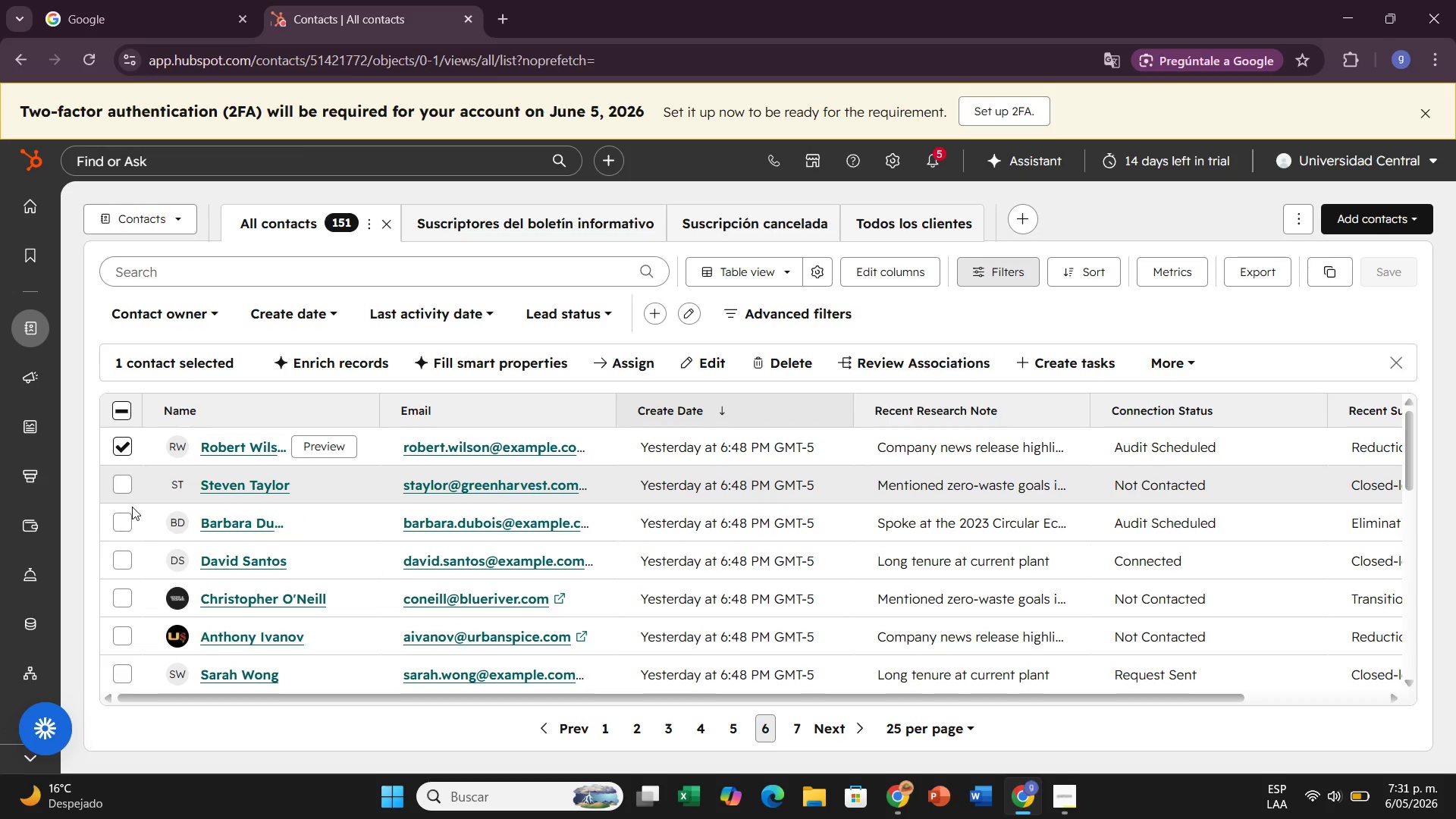 
left_click([124, 519])
 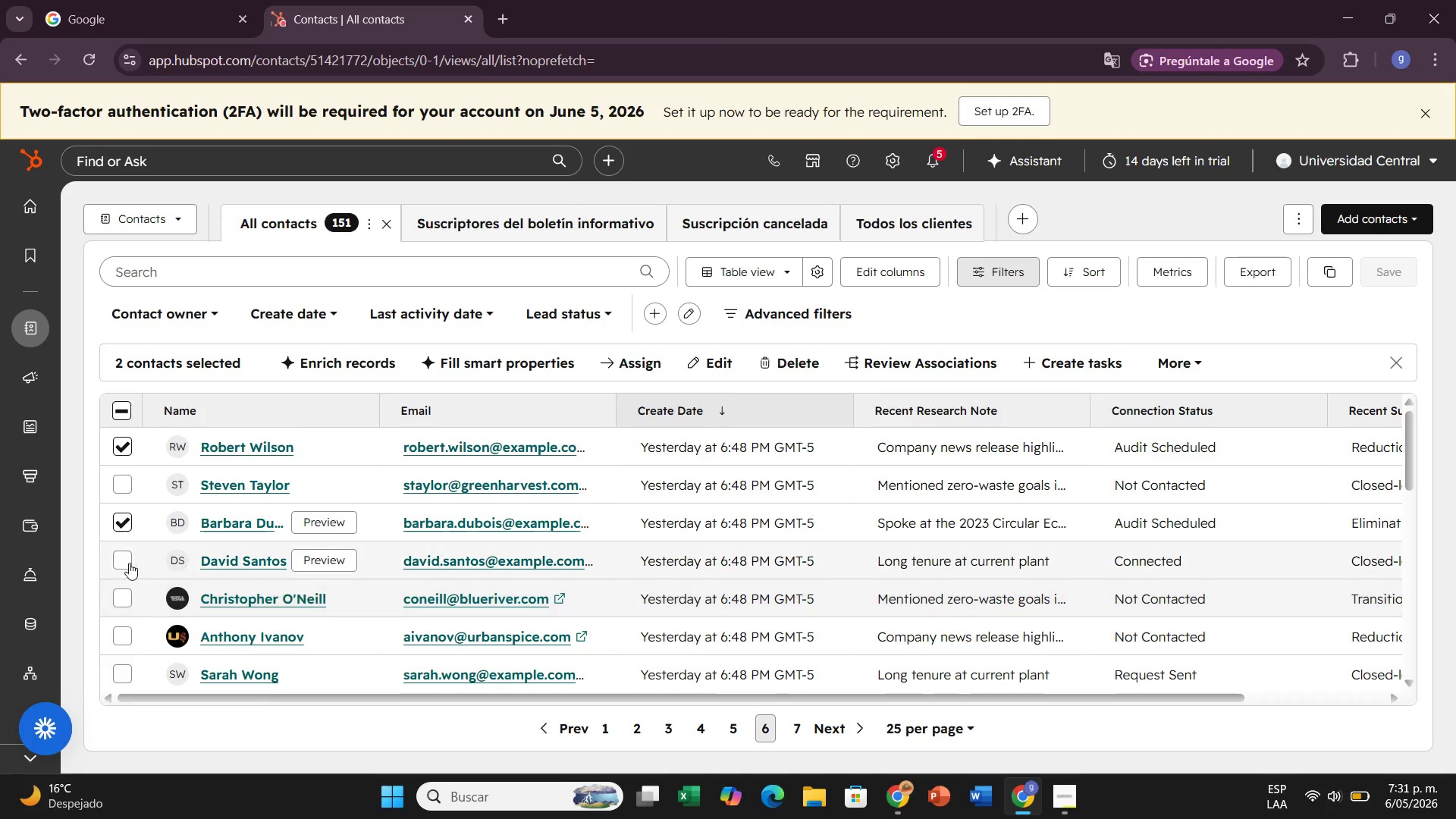 
left_click([129, 560])
 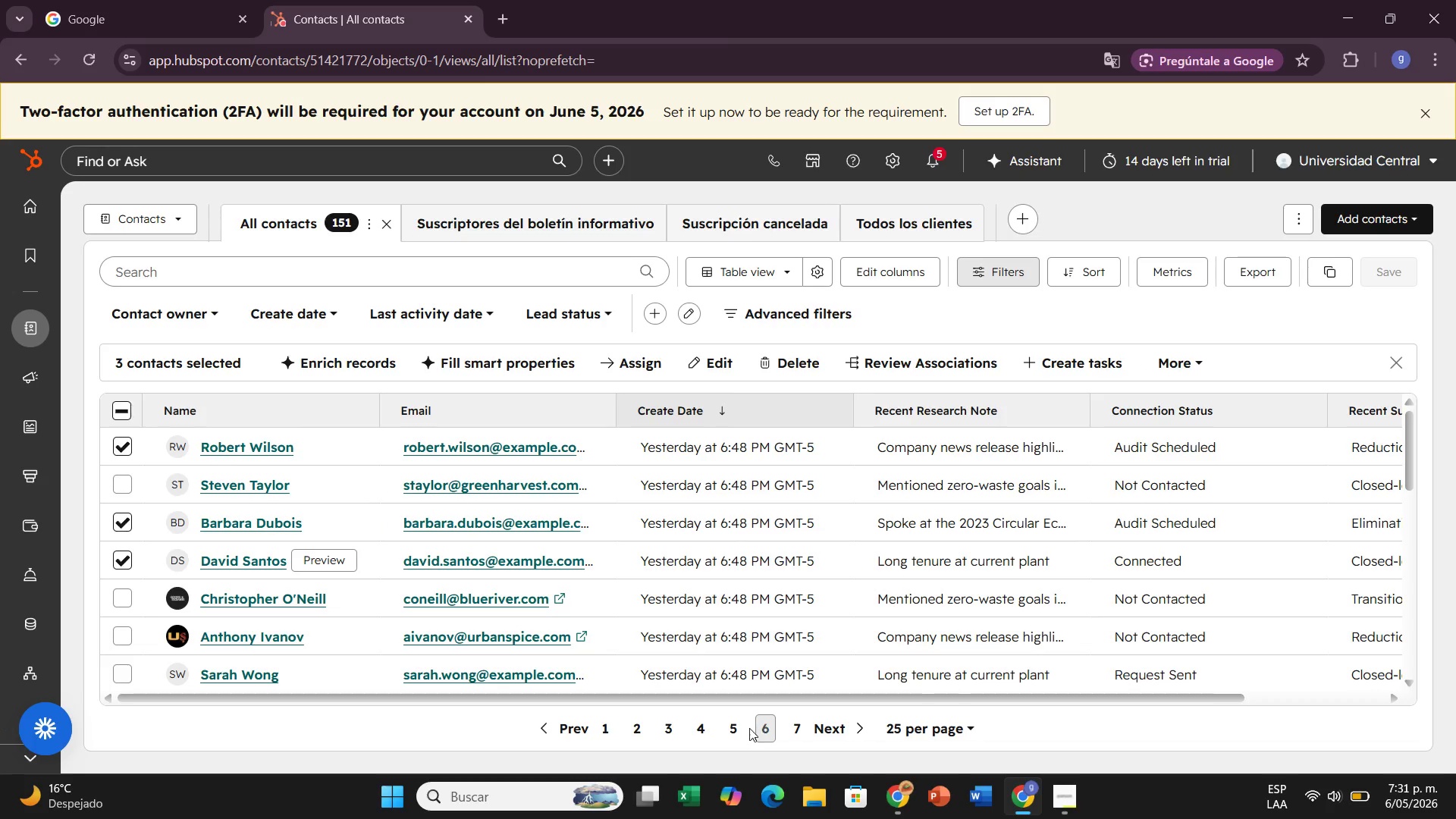 
left_click([735, 729])
 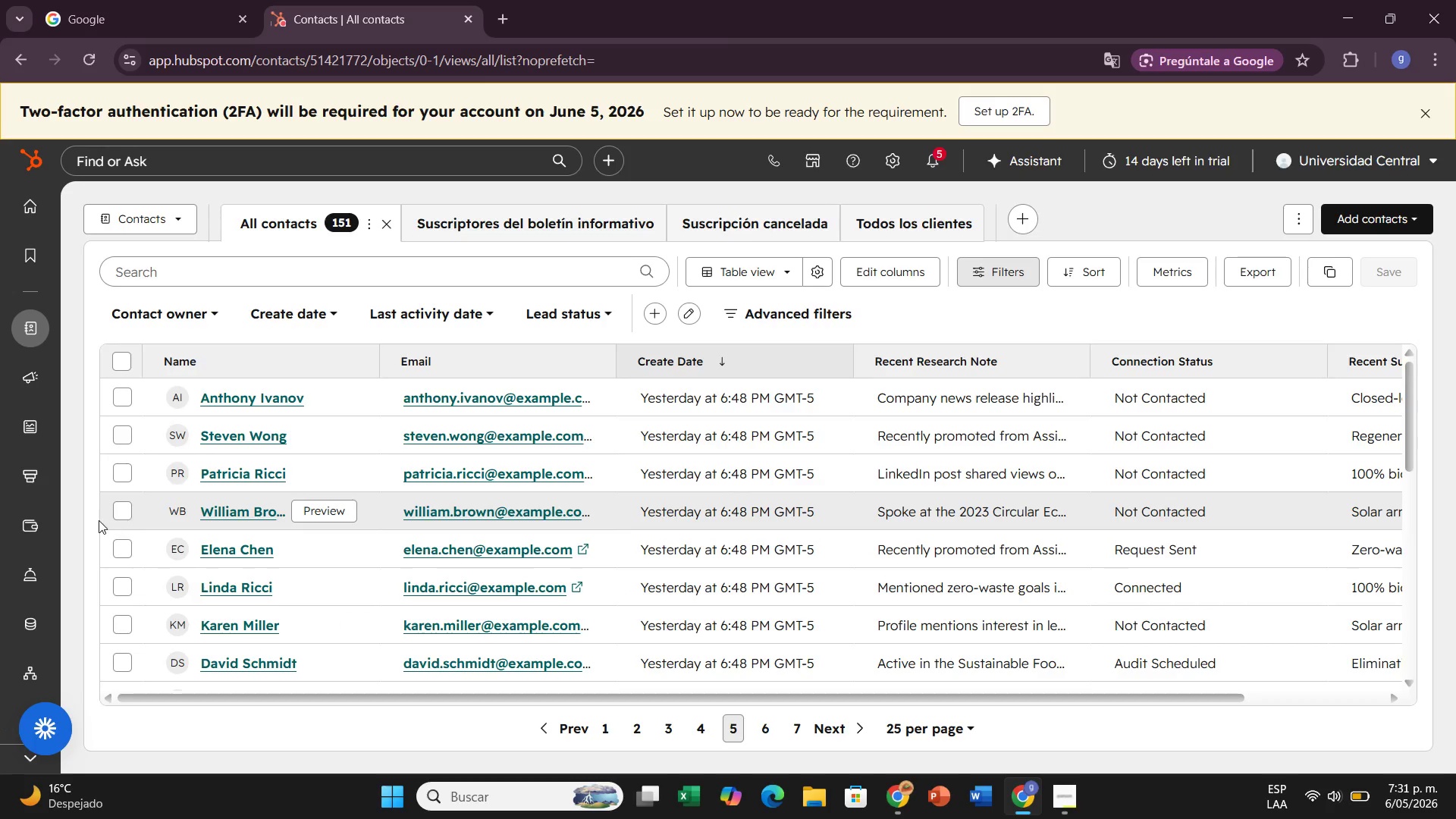 
left_click([118, 512])
 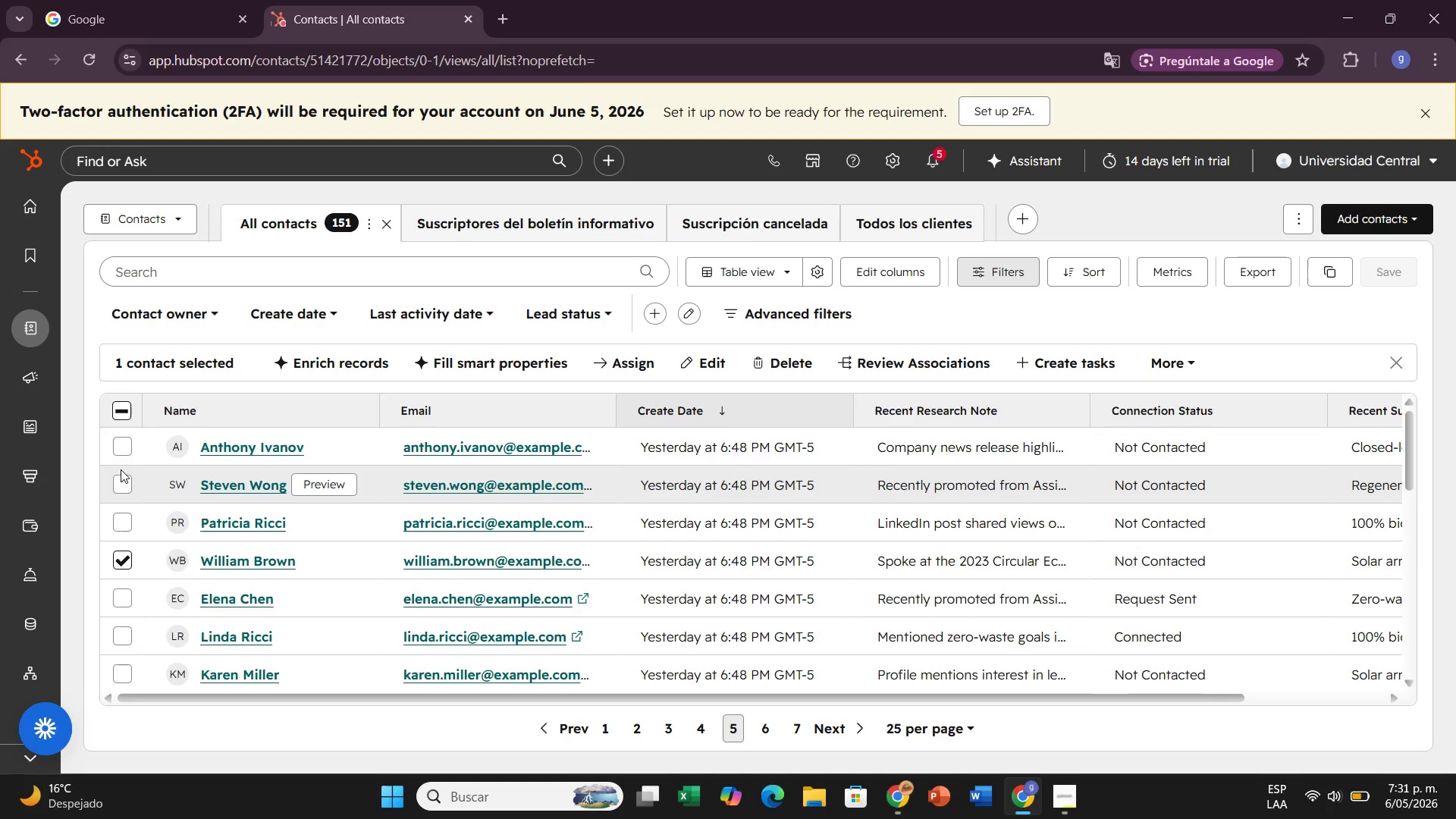 
double_click([134, 494])
 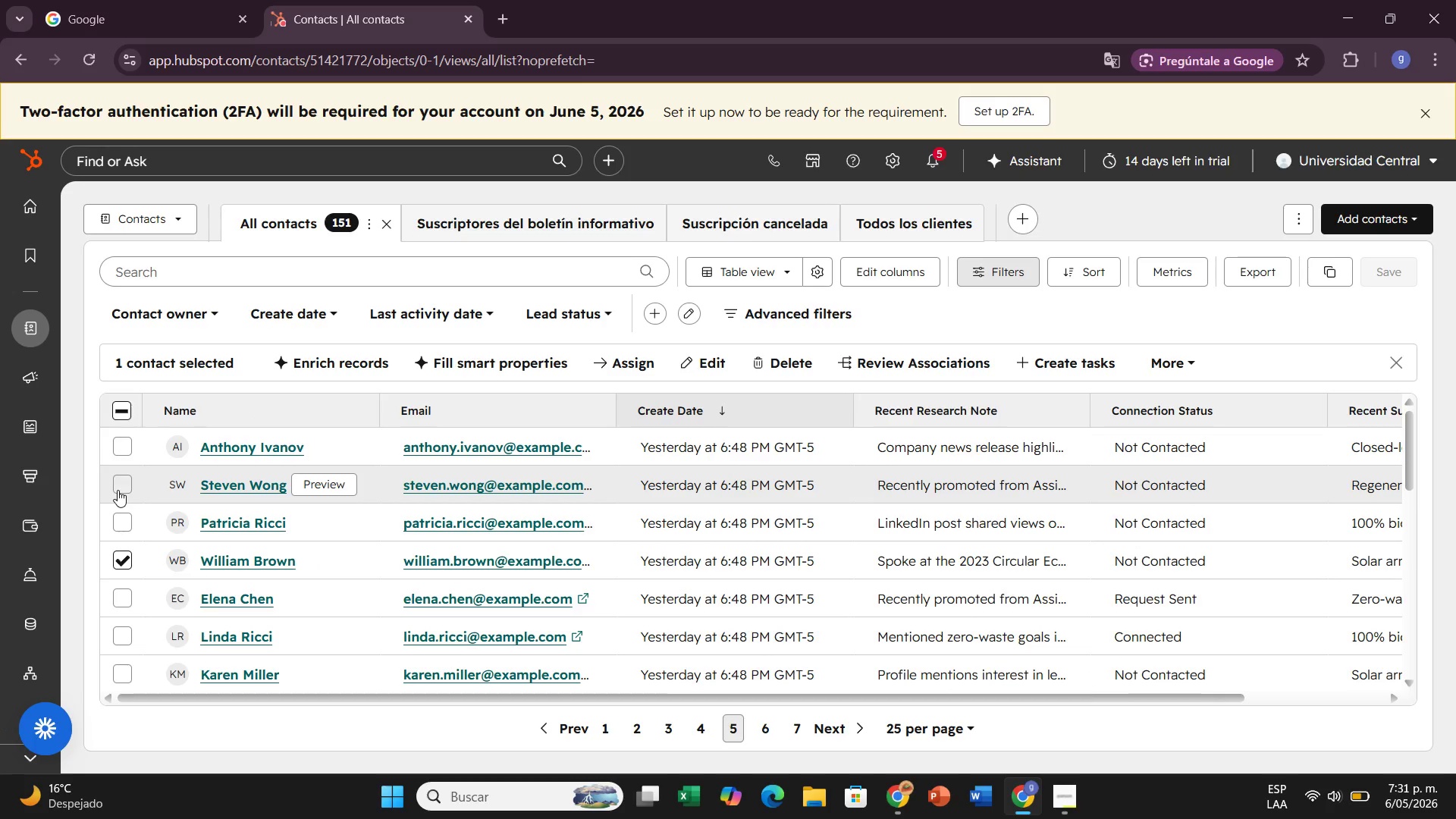 
left_click([118, 490])
 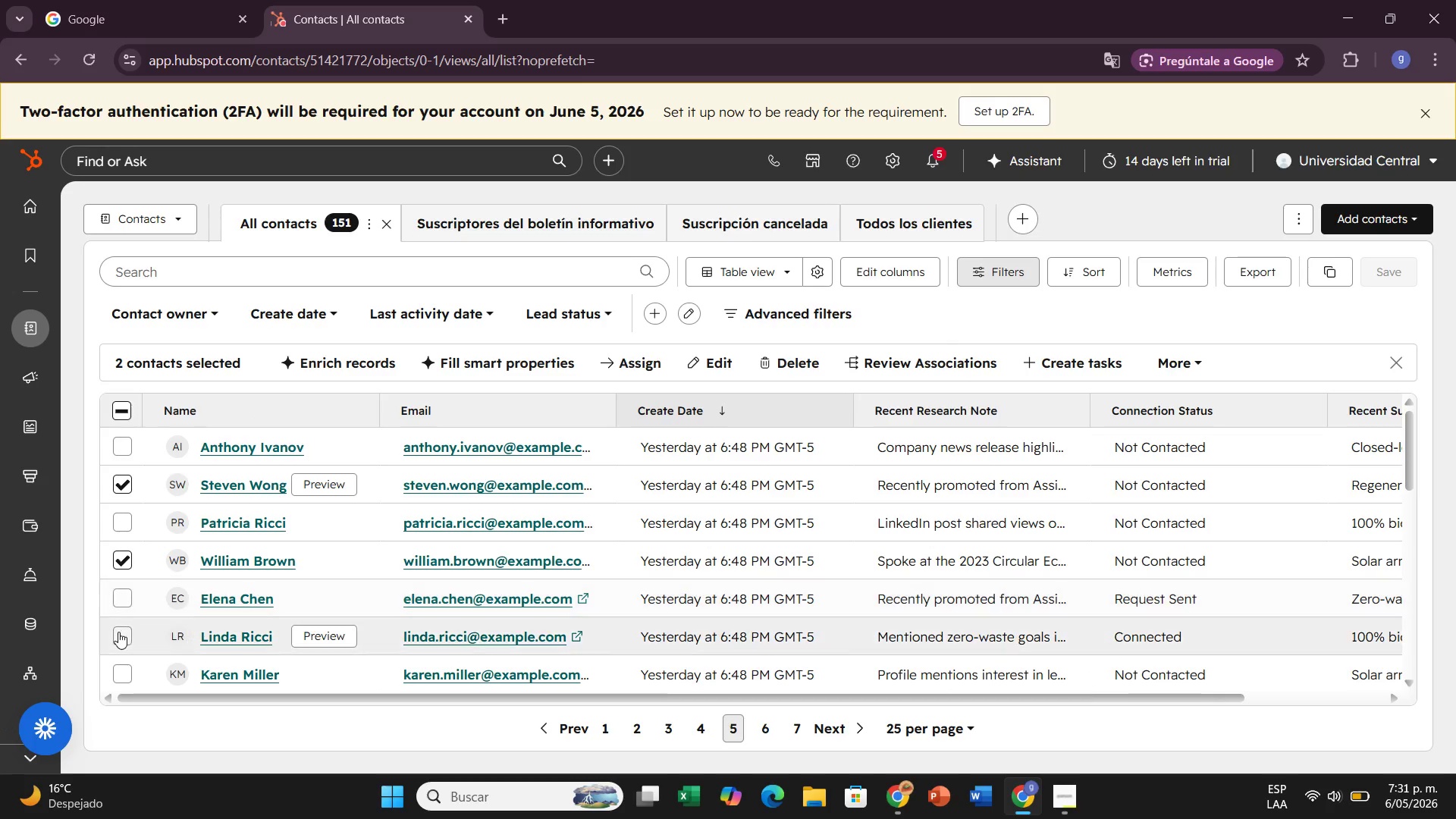 
left_click([118, 632])
 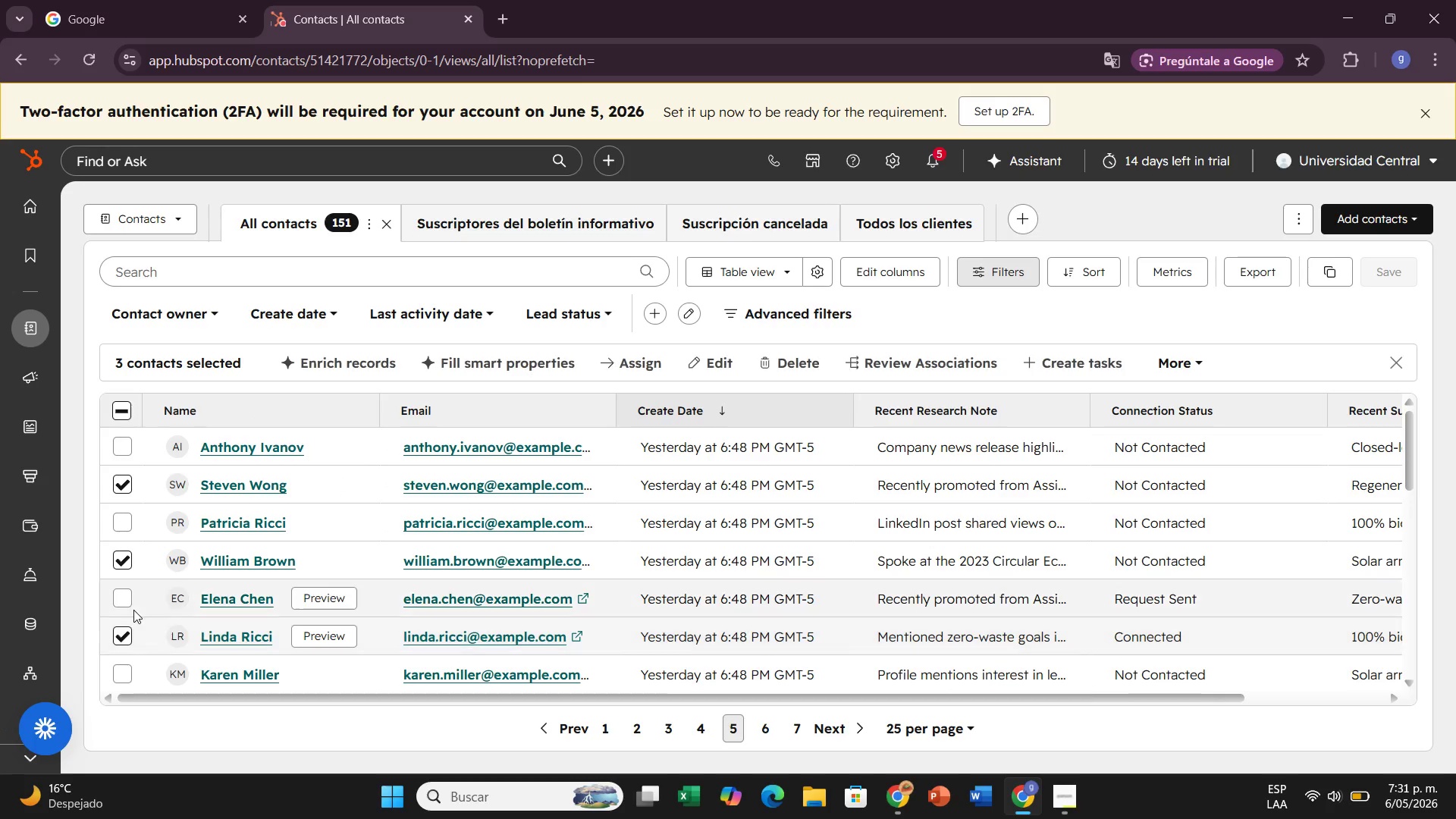 
scroll: coordinate [133, 610], scroll_direction: down, amount: 1.0
 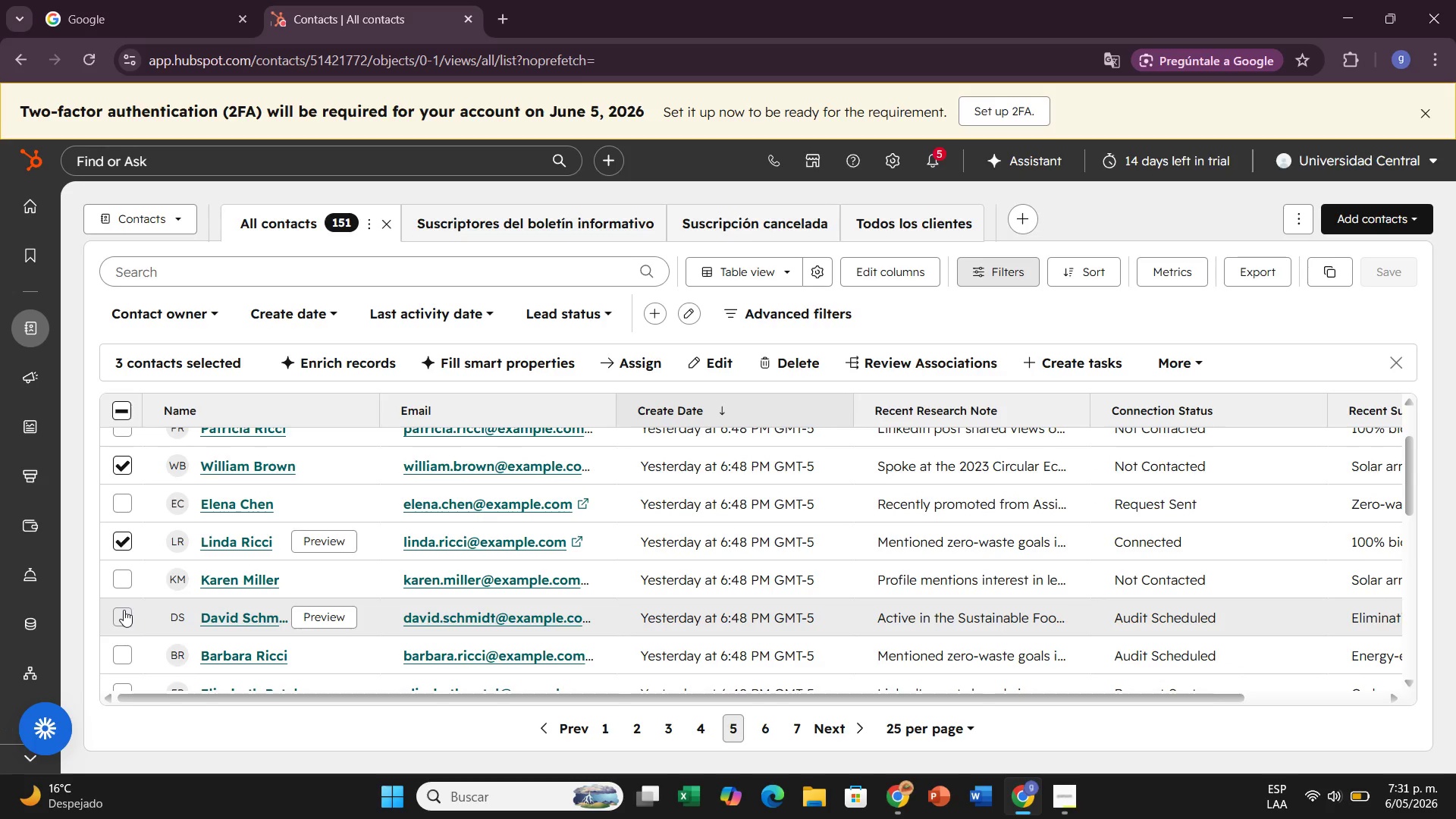 
left_click([124, 610])
 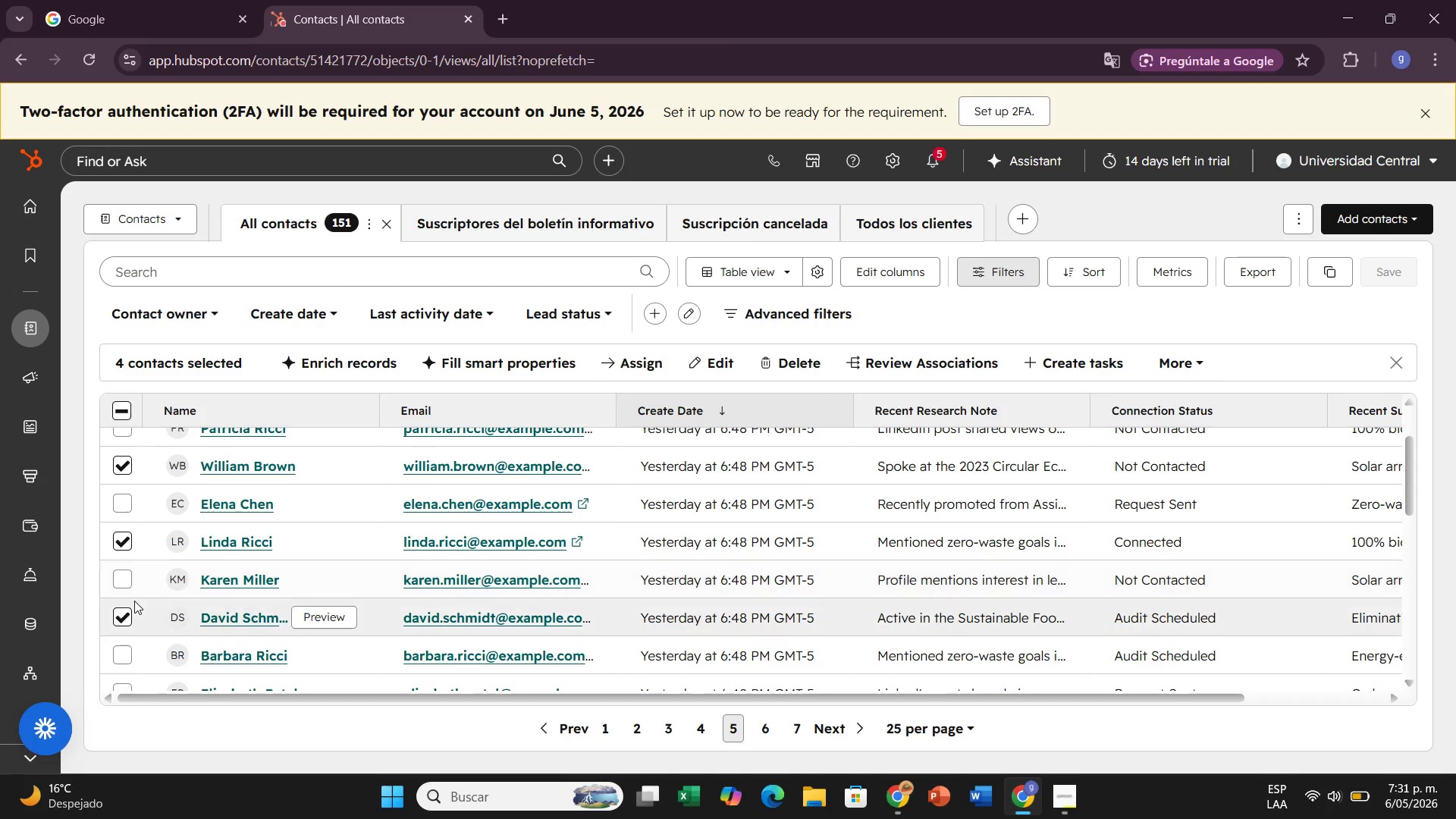 
scroll: coordinate [121, 647], scroll_direction: down, amount: 1.0
 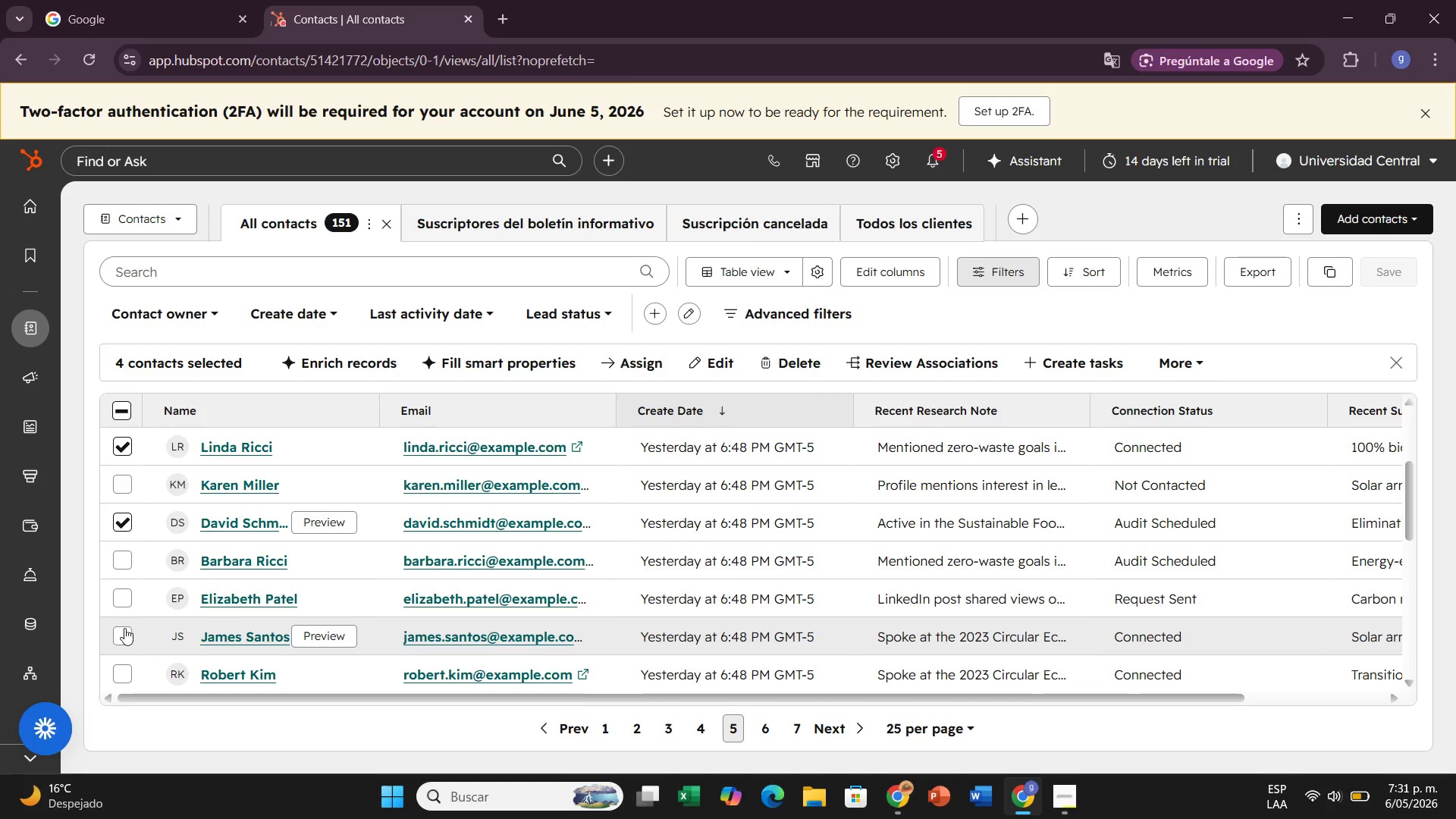 
left_click([124, 628])
 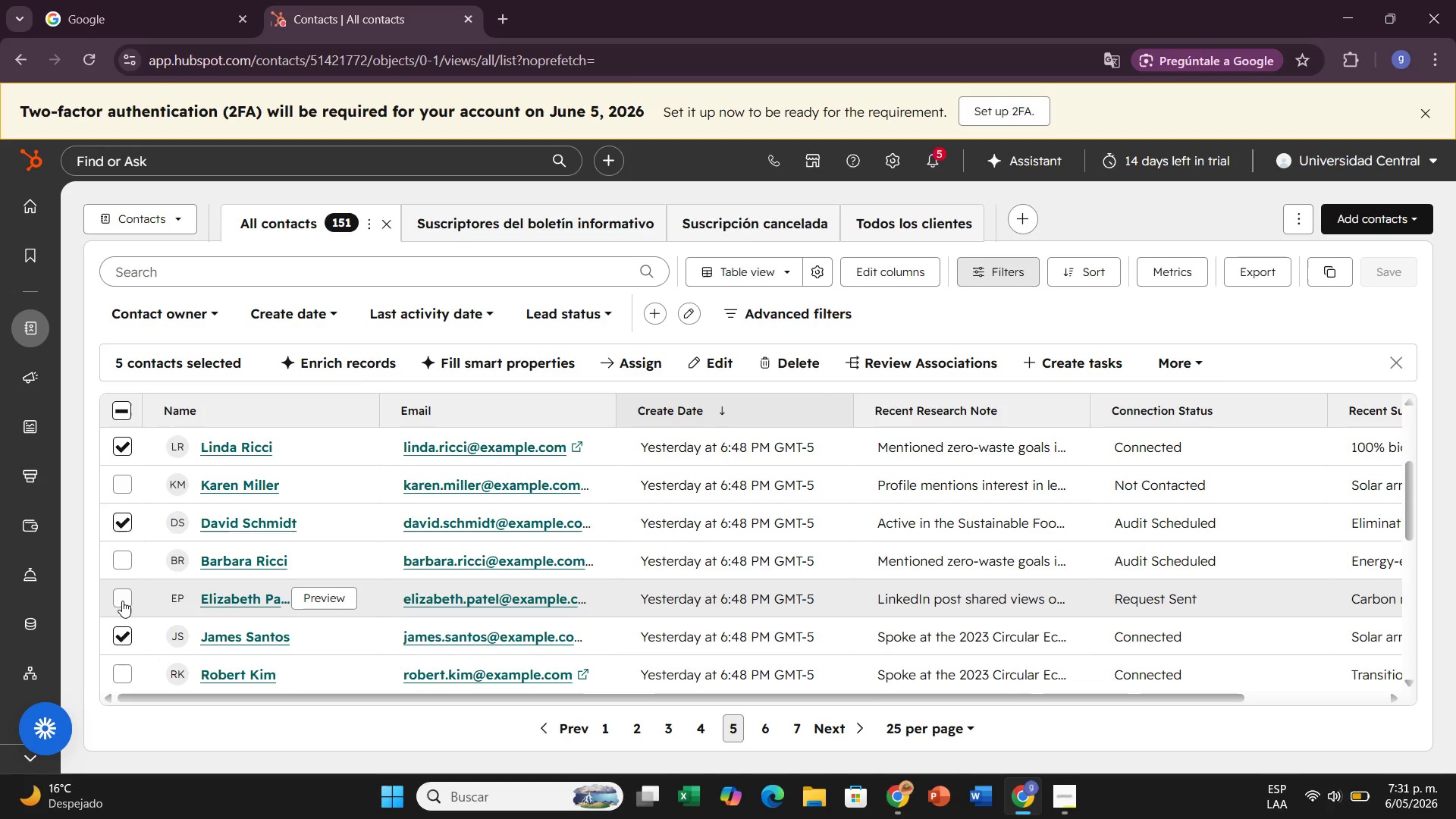 
double_click([122, 599])
 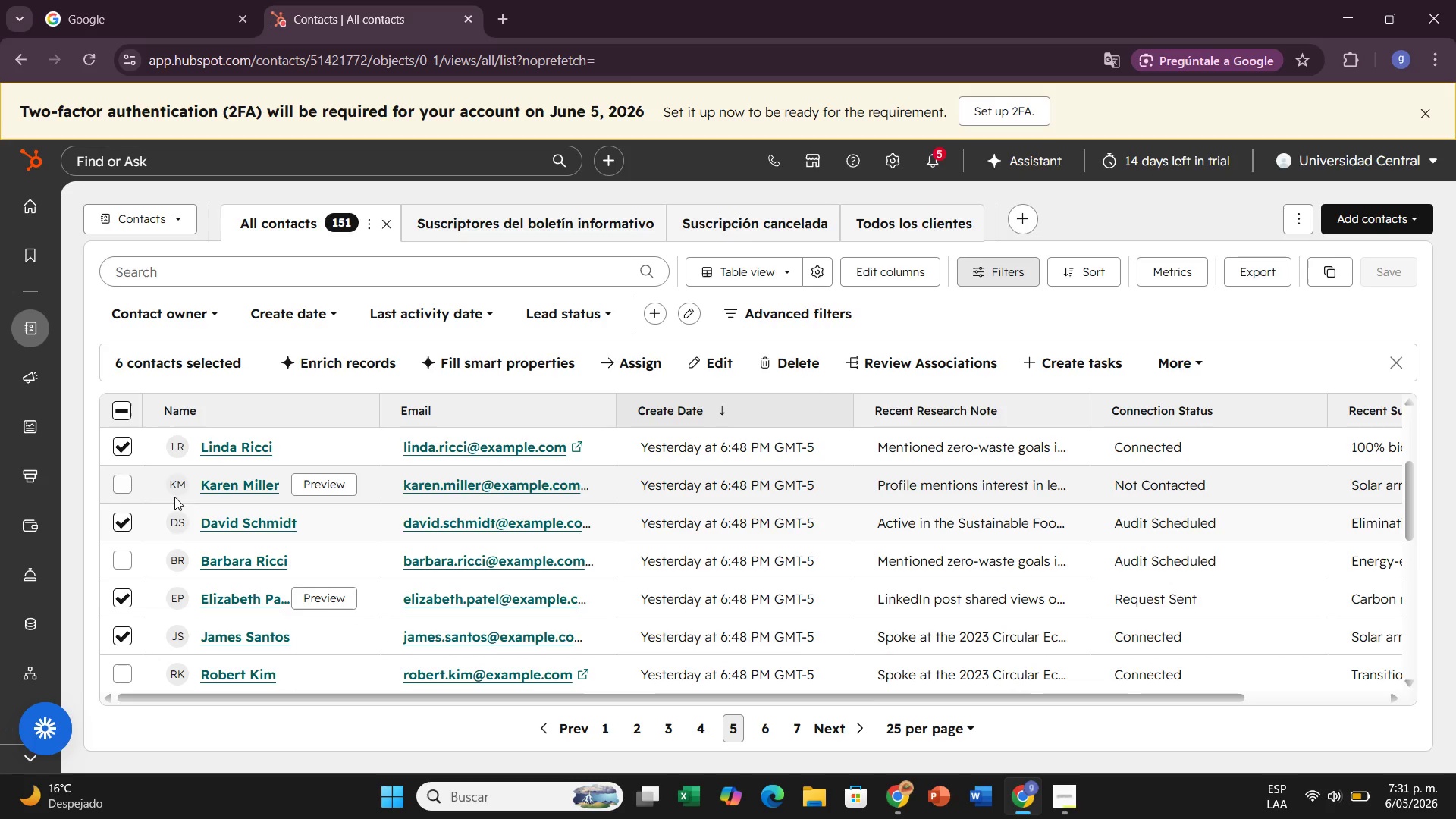 
scroll: coordinate [178, 519], scroll_direction: up, amount: 2.0
 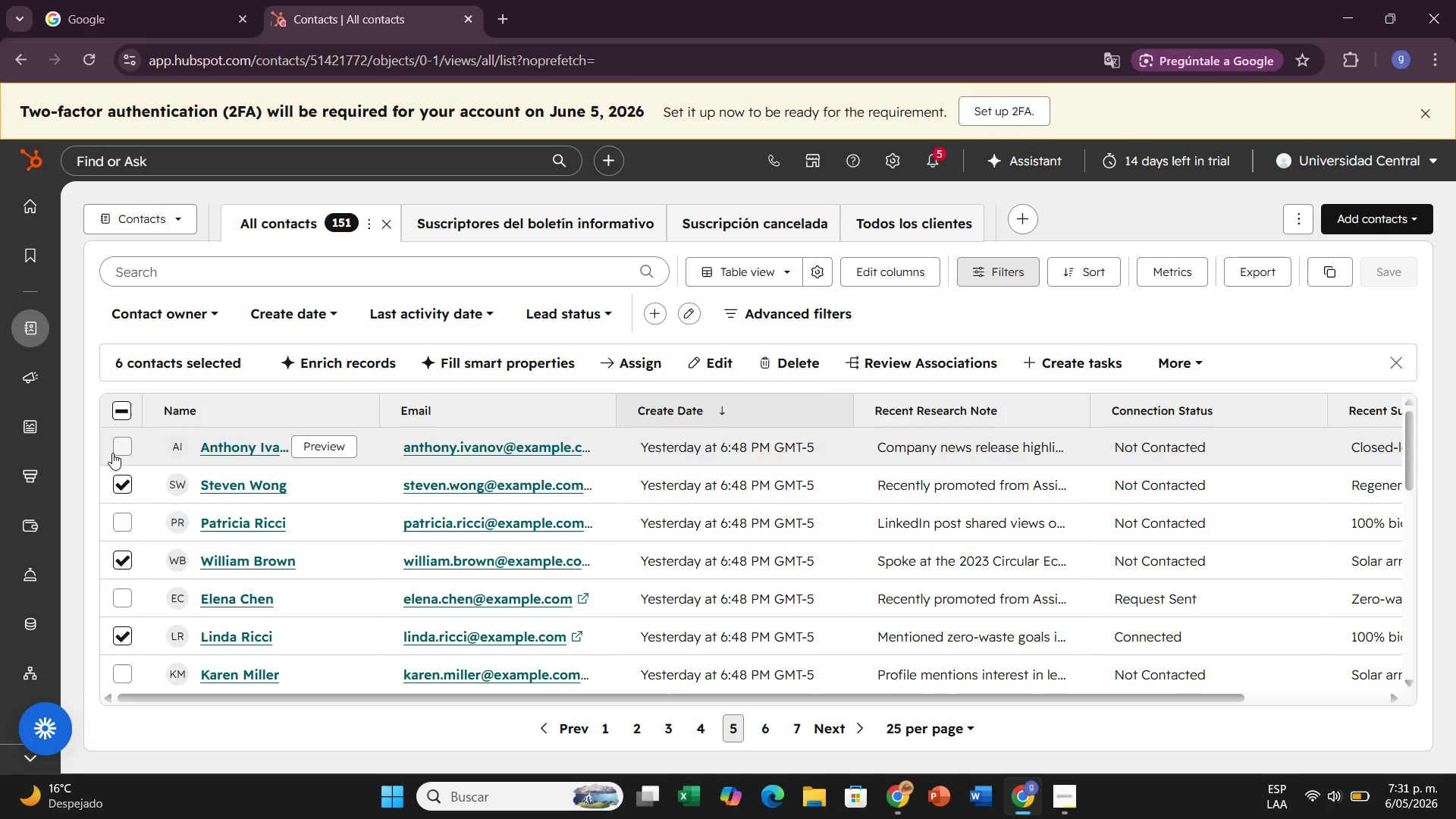 
left_click([116, 453])
 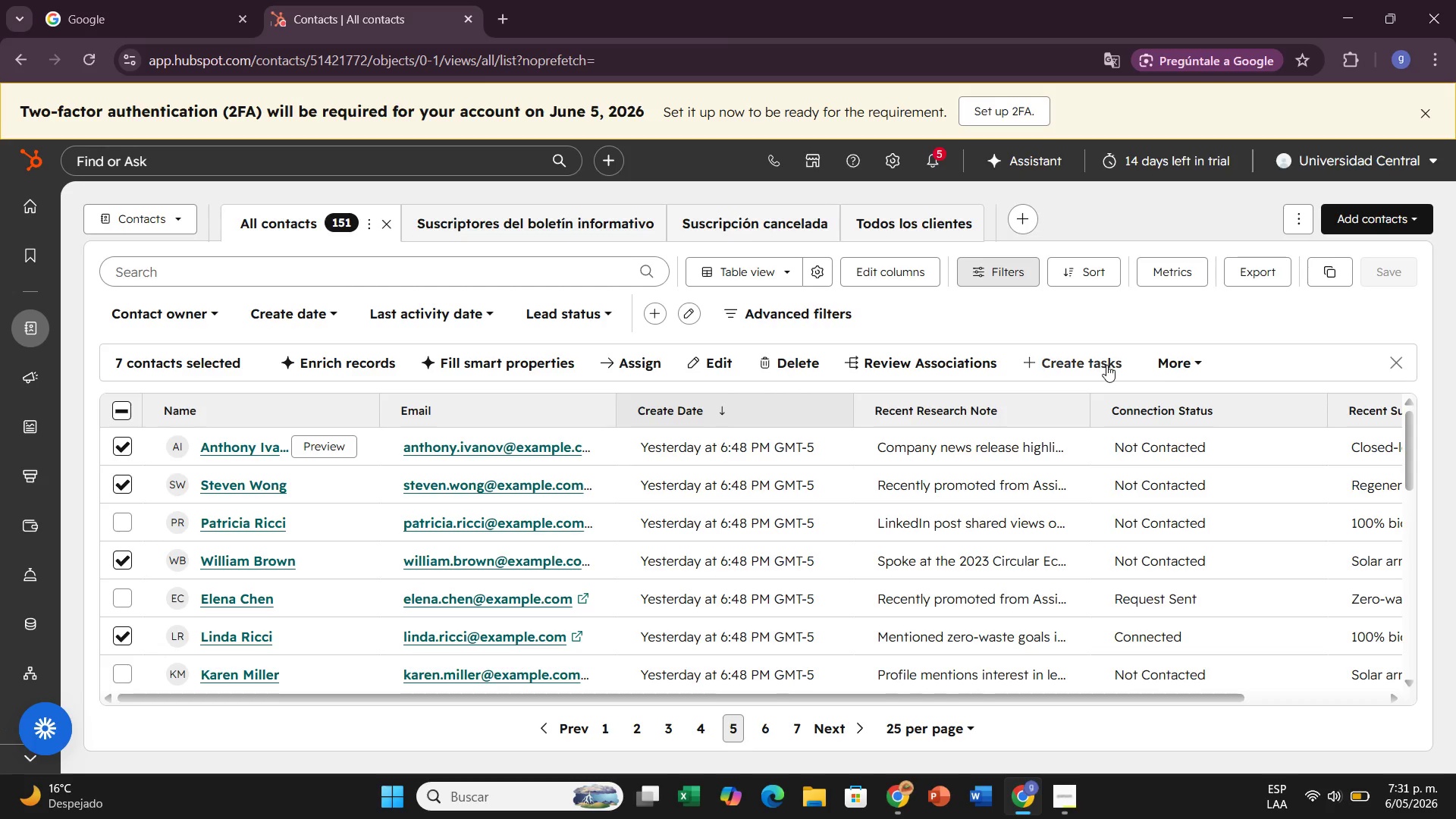 
left_click([1103, 356])
 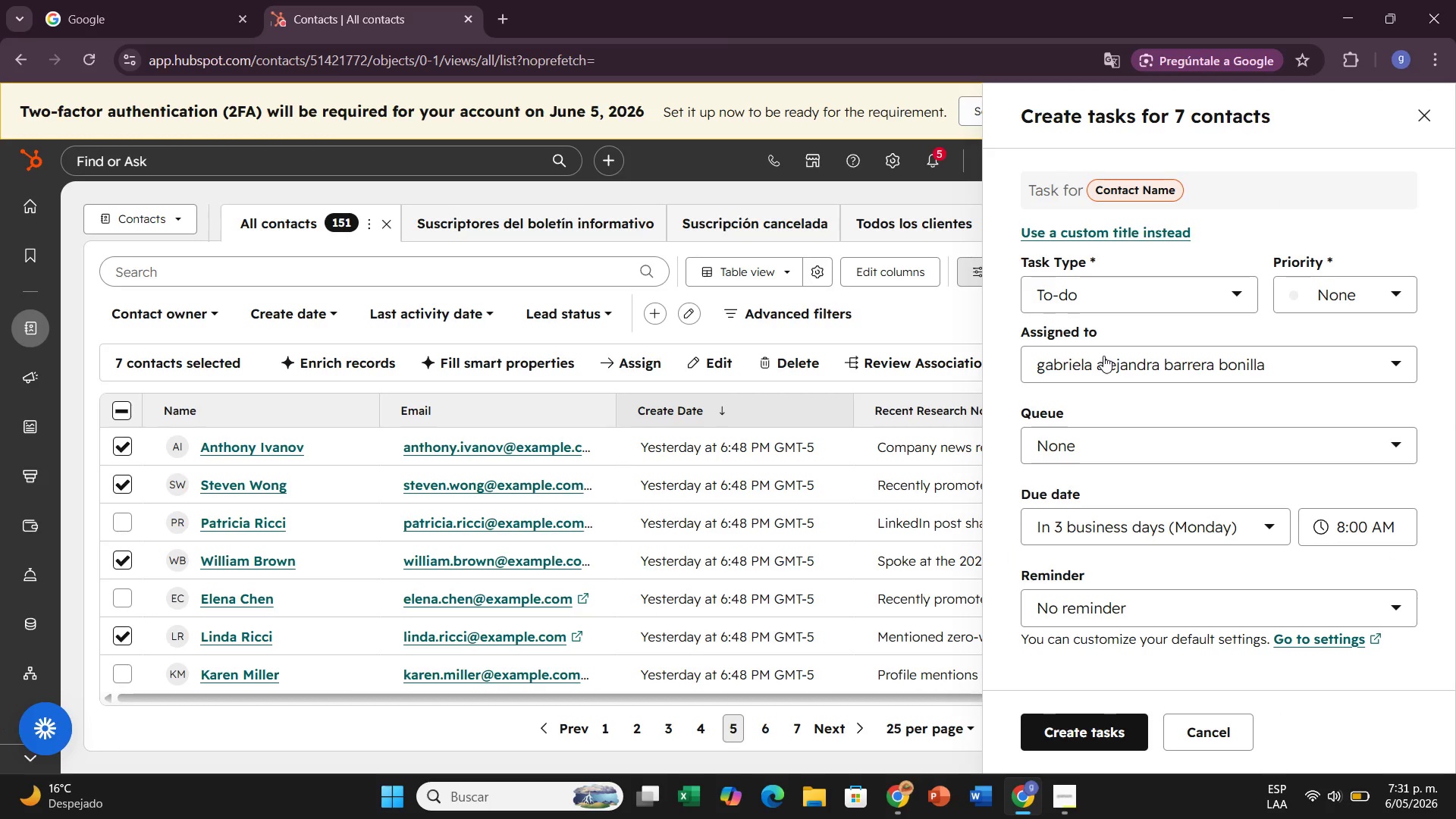 
left_click([1185, 232])
 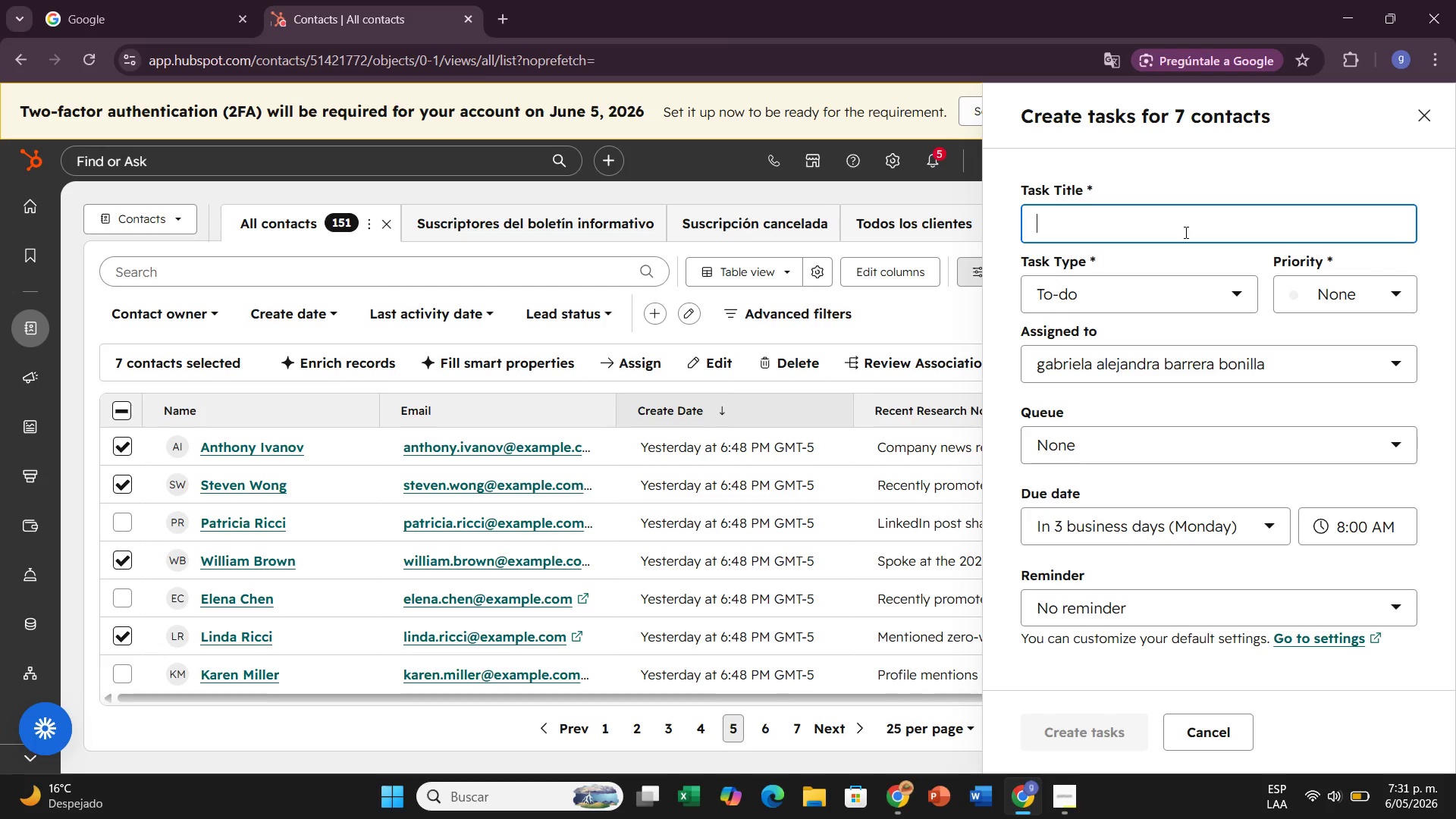 
wait(9.34)
 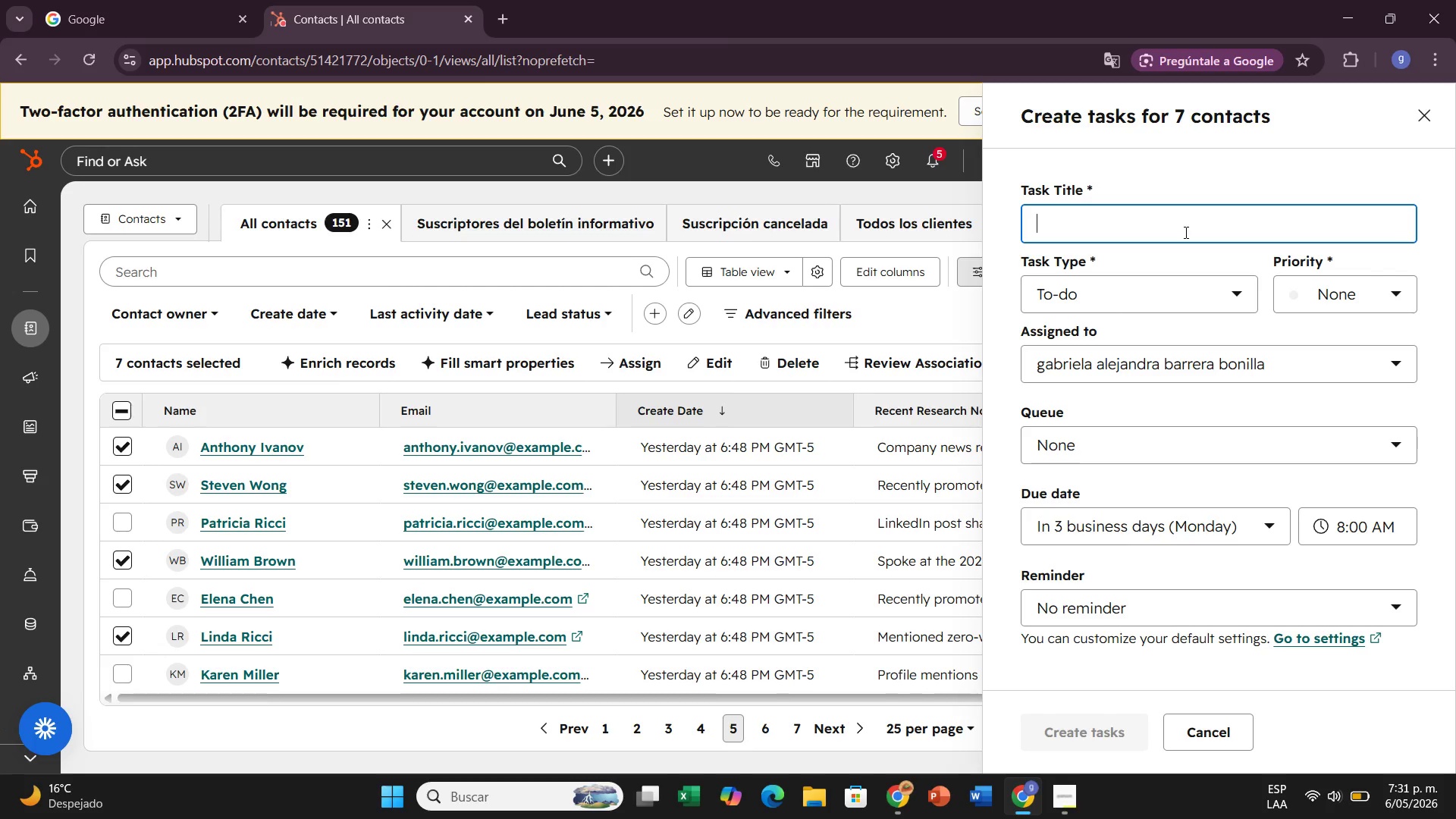 
type(Step 4 - LinkedIN)
key(Backspace)
type(n Final Message)
 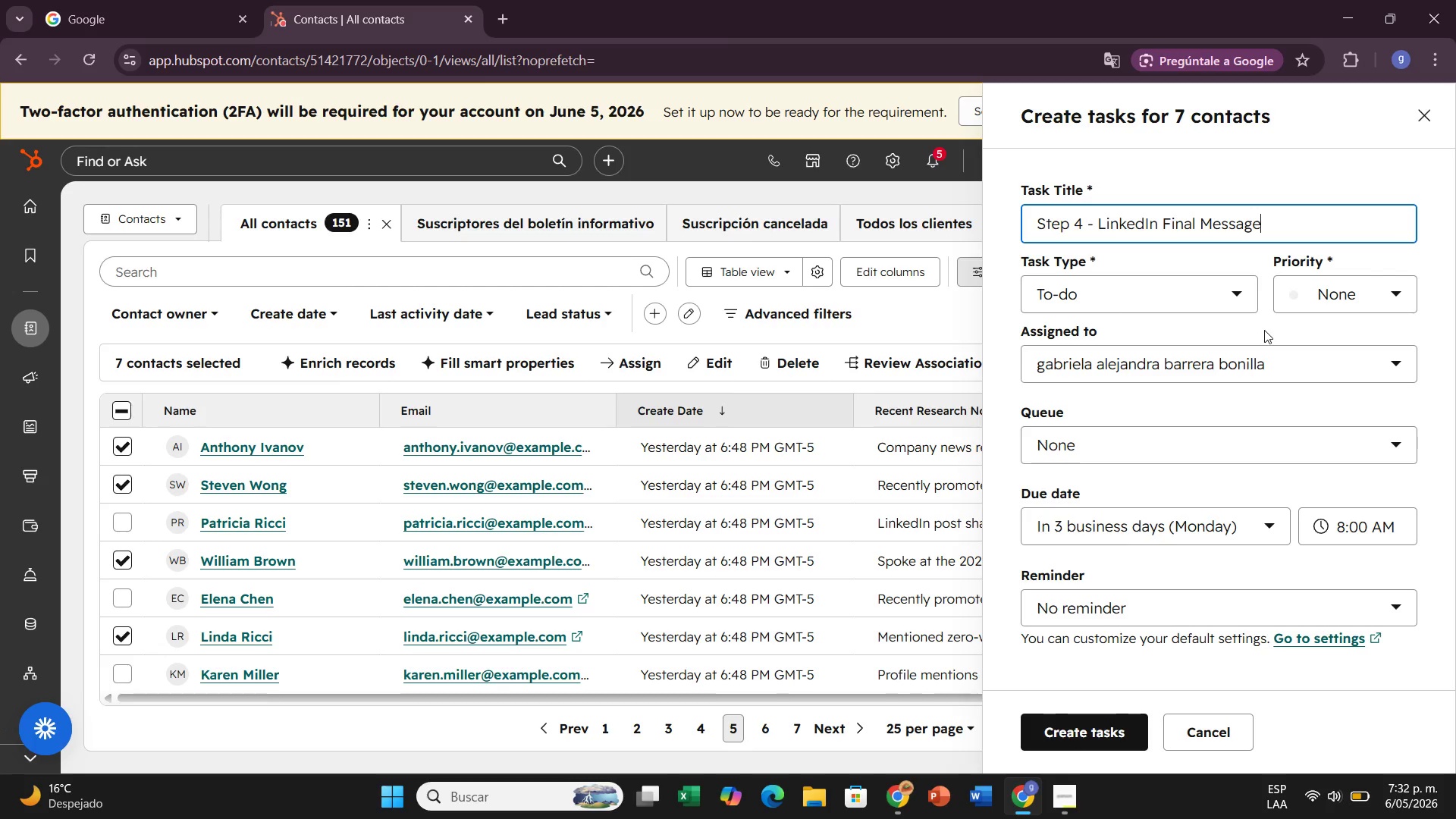 
wait(9.28)
 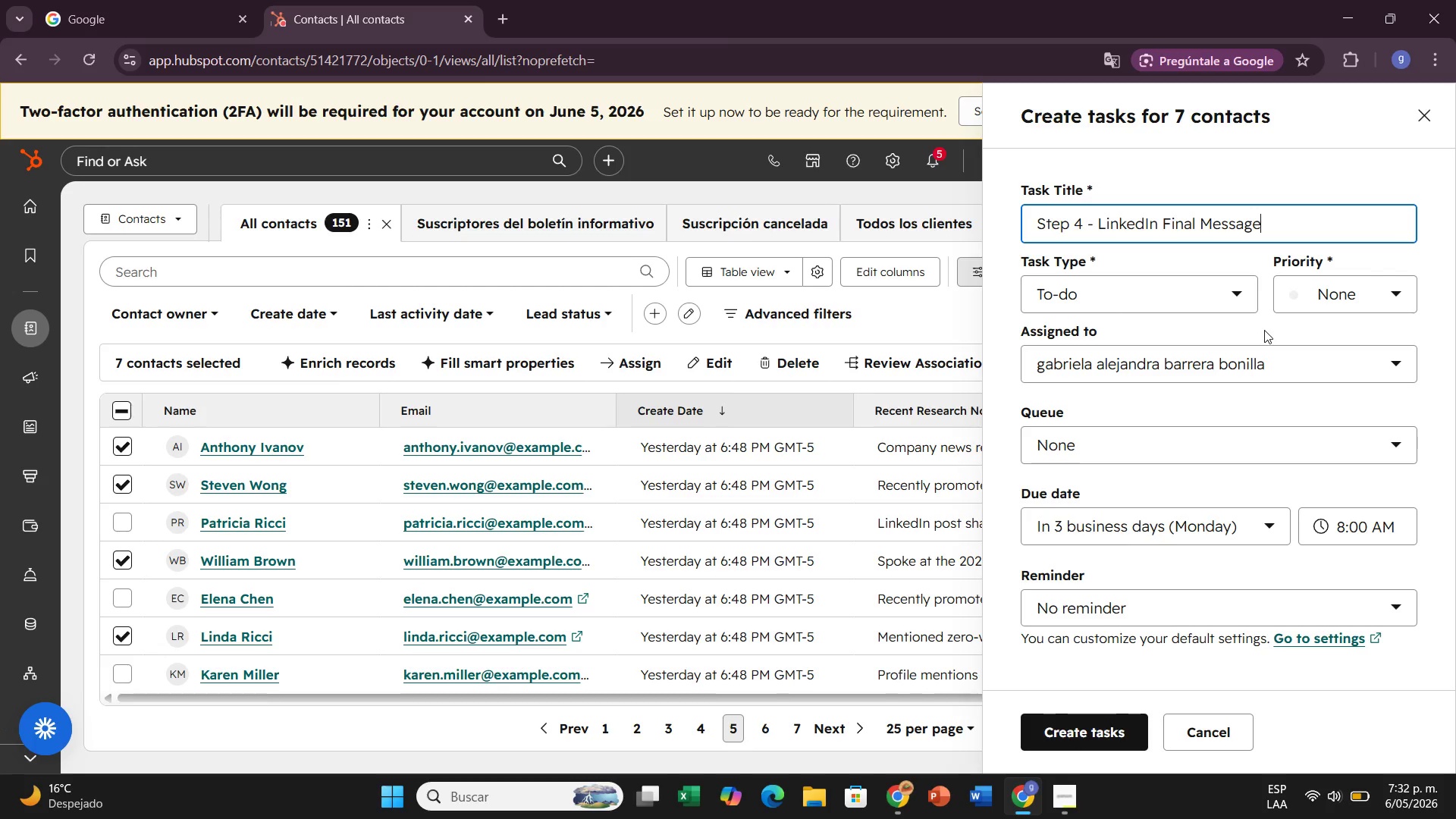 
left_click([1342, 305])
 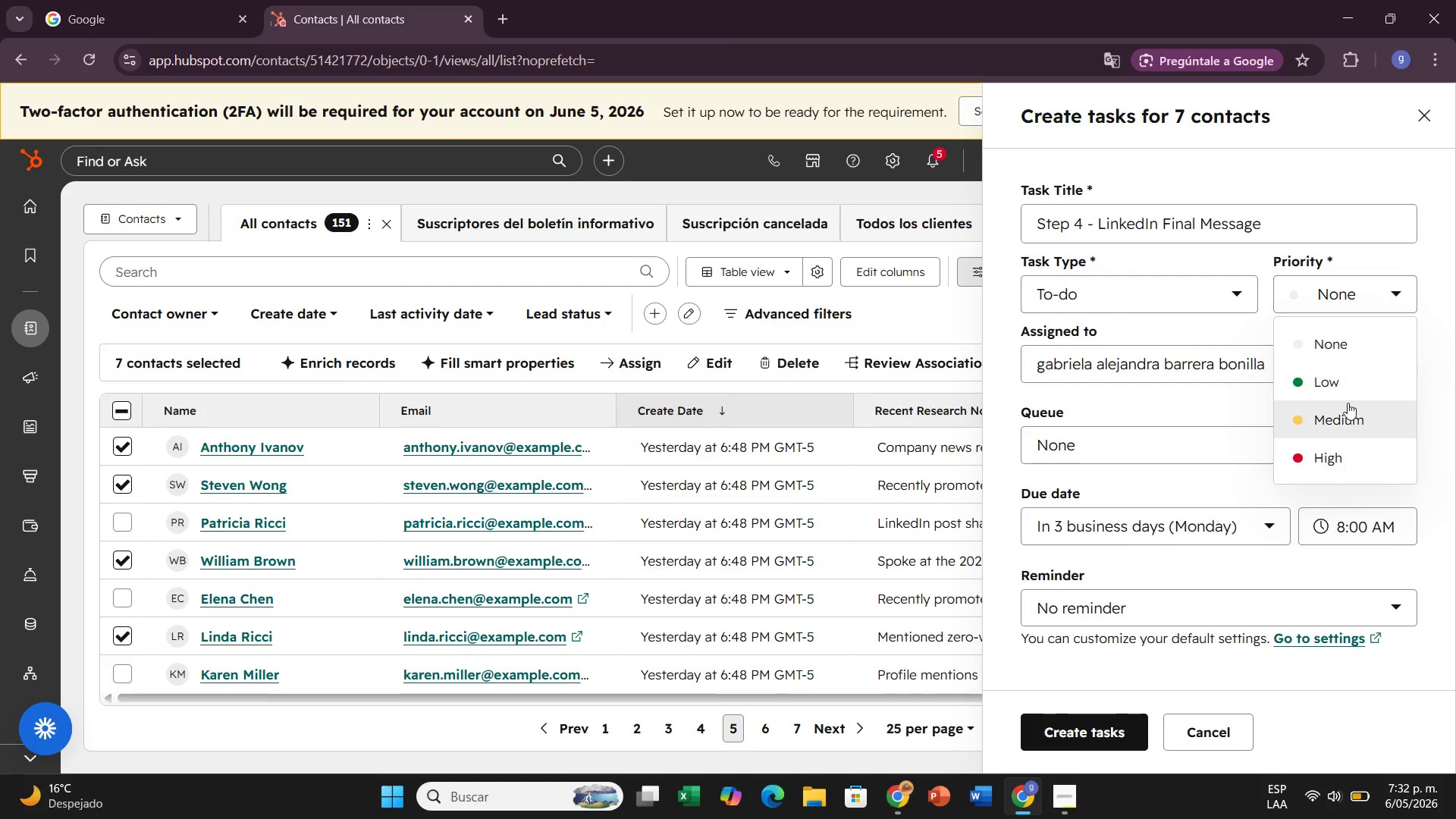 
left_click([1348, 403])
 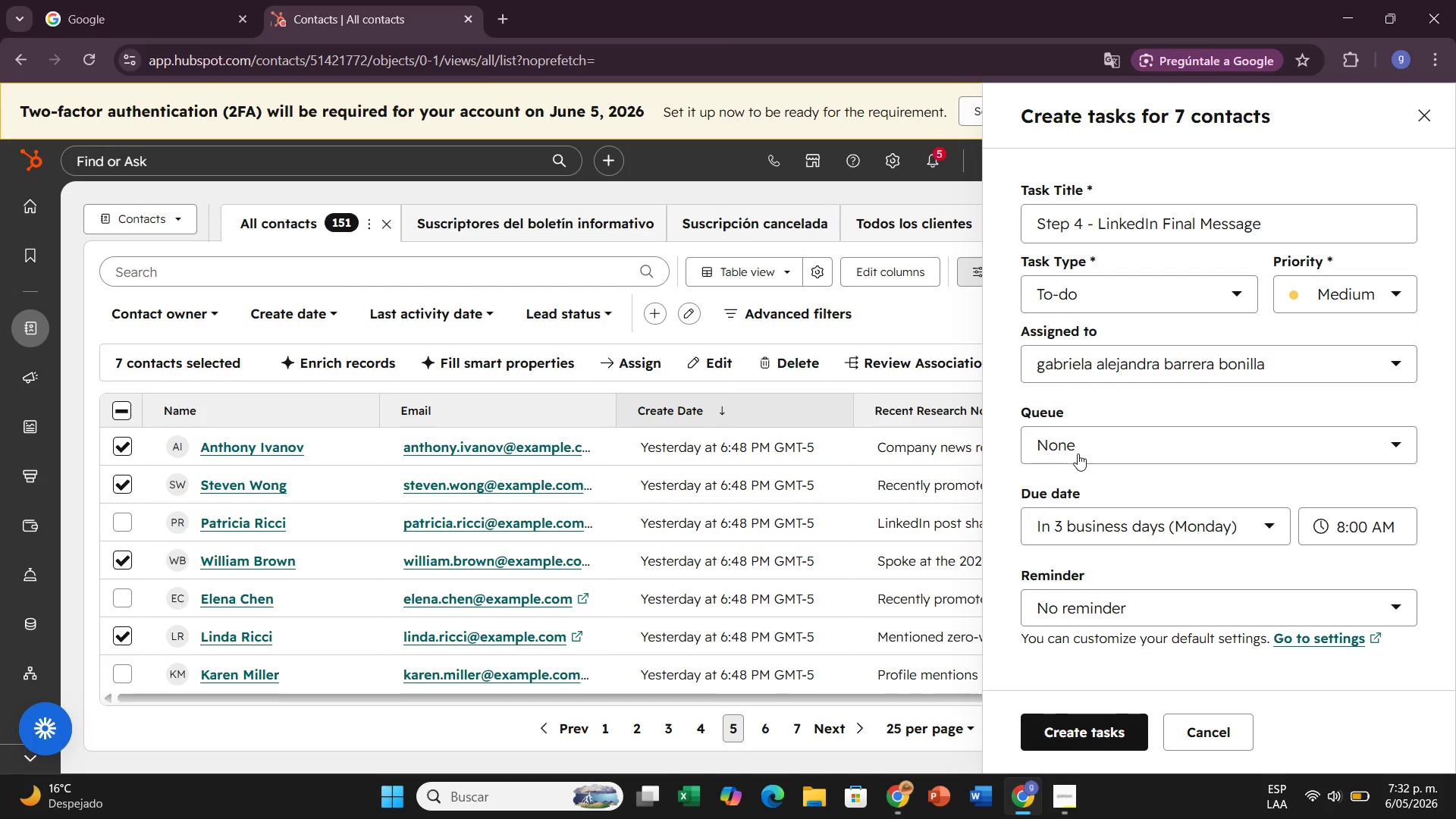 
left_click([1078, 453])
 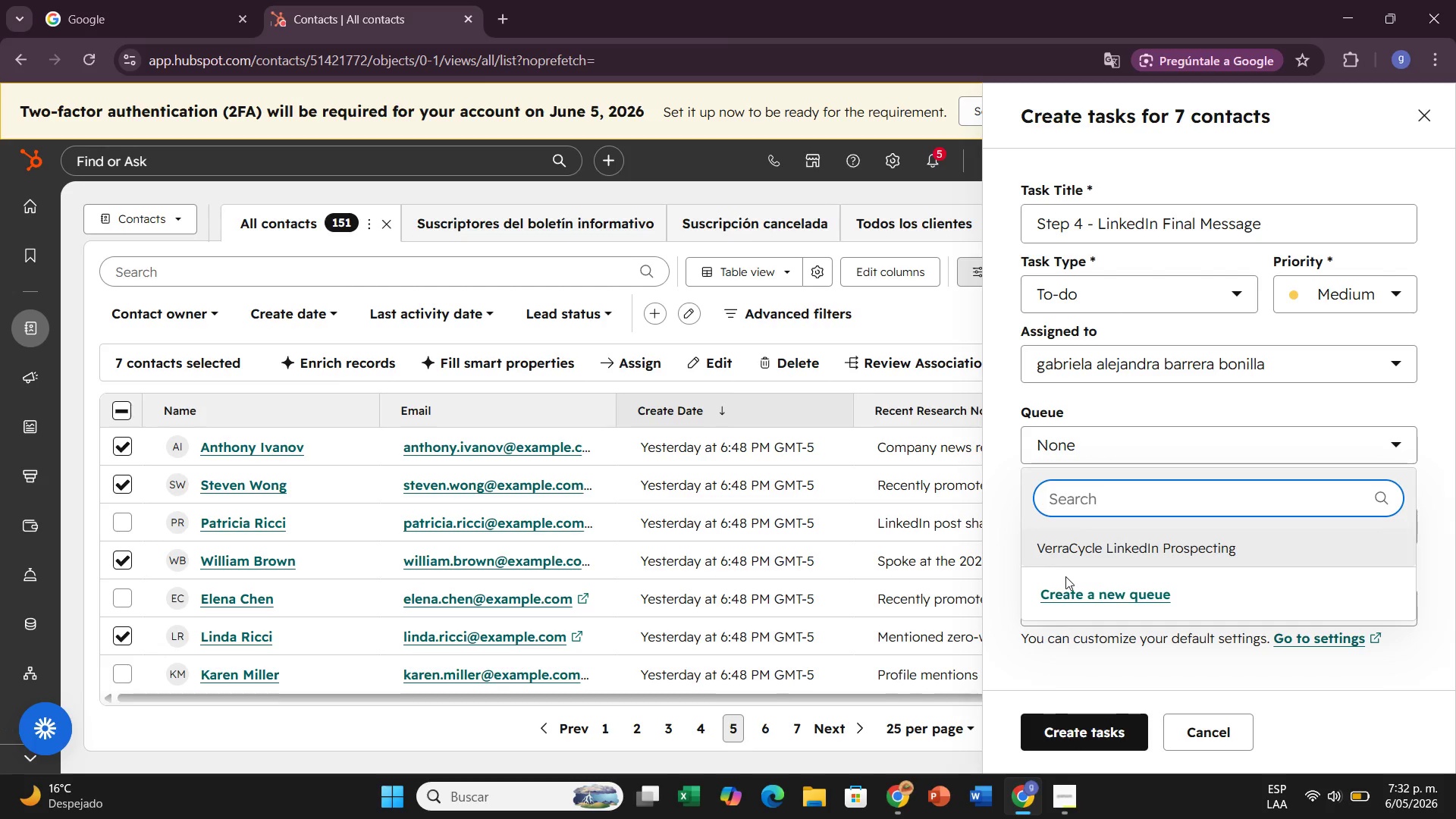 
mouse_move([1079, 570])
 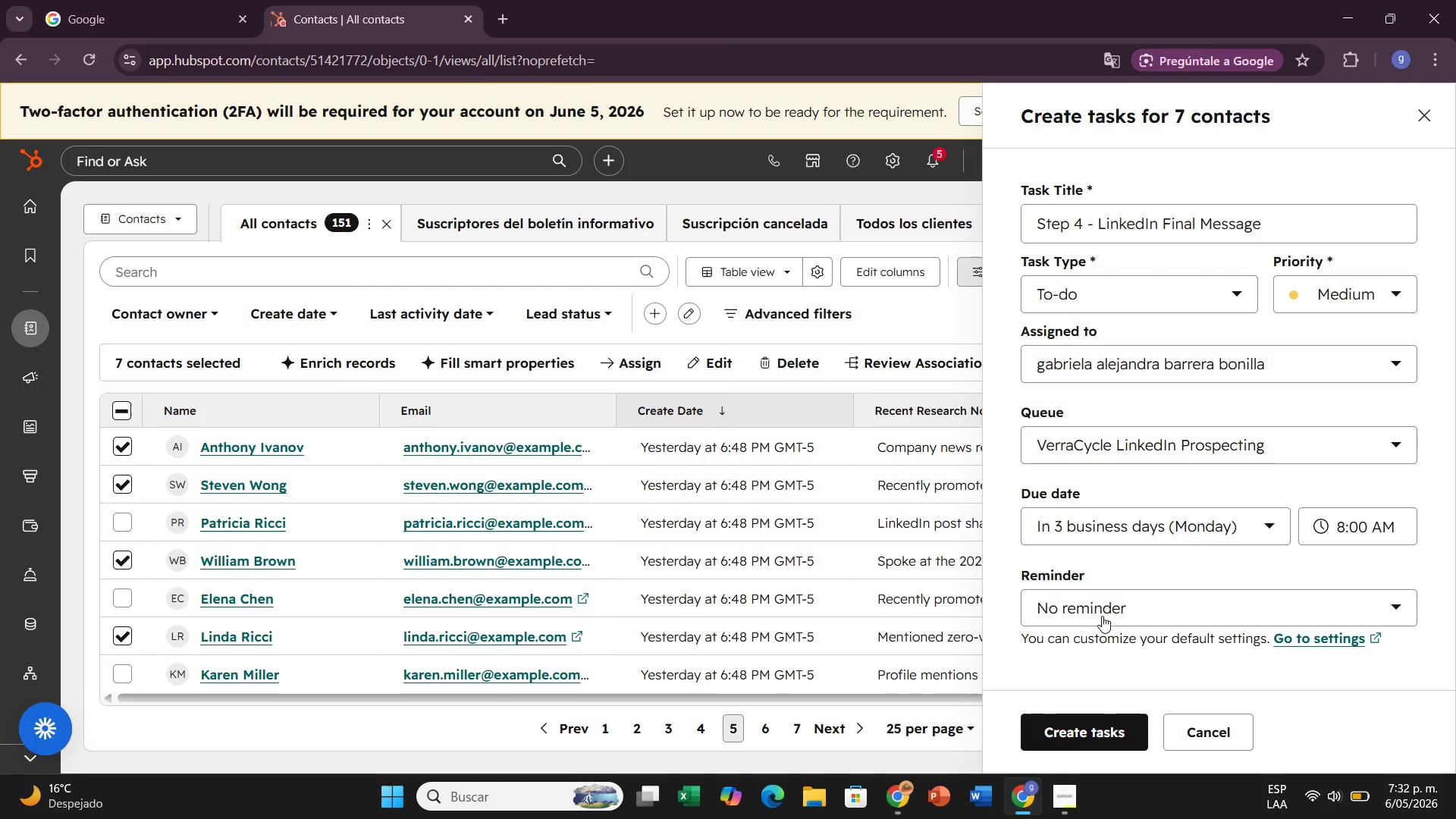 
left_click([1102, 616])
 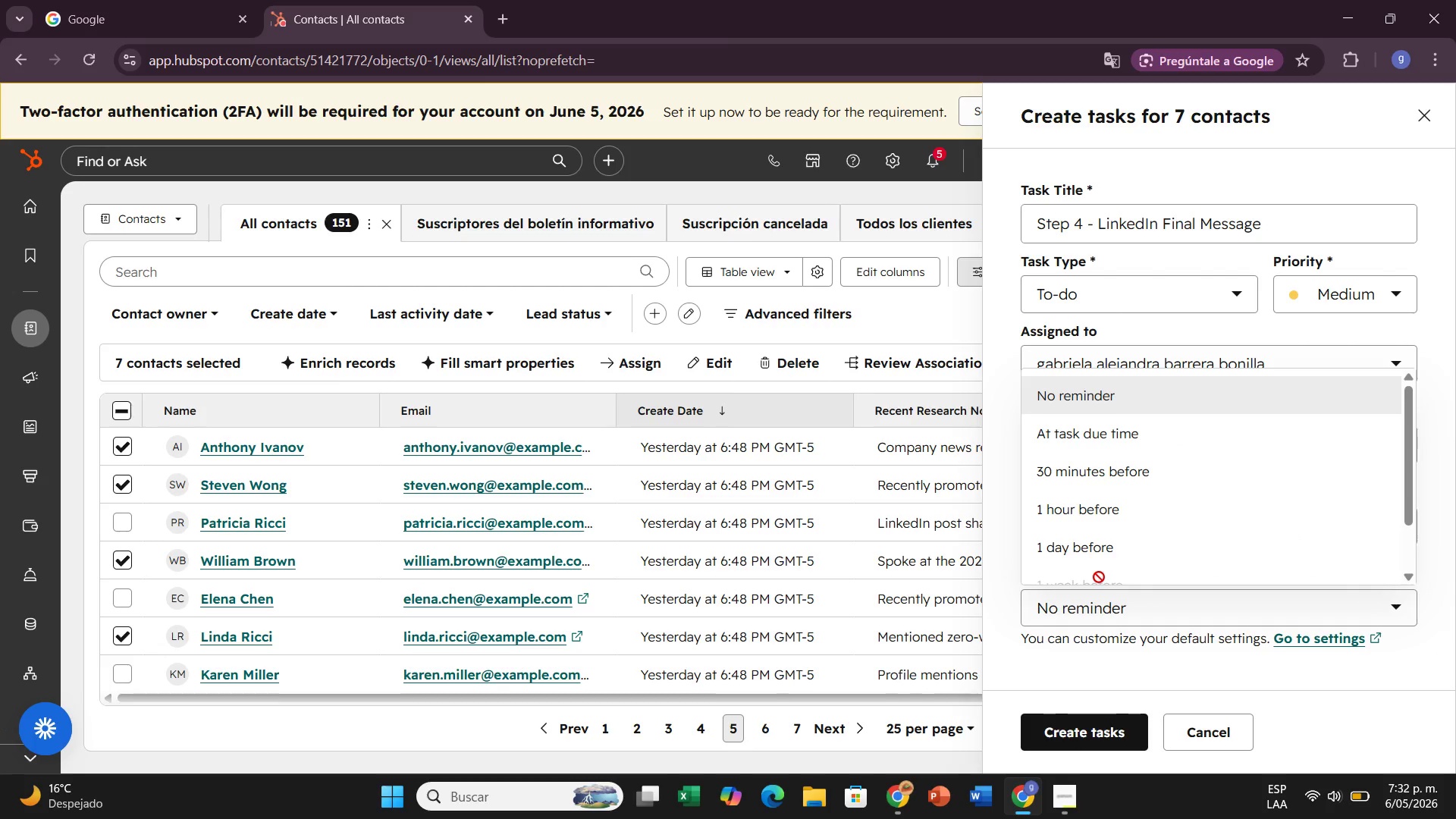 
mouse_move([1112, 496])
 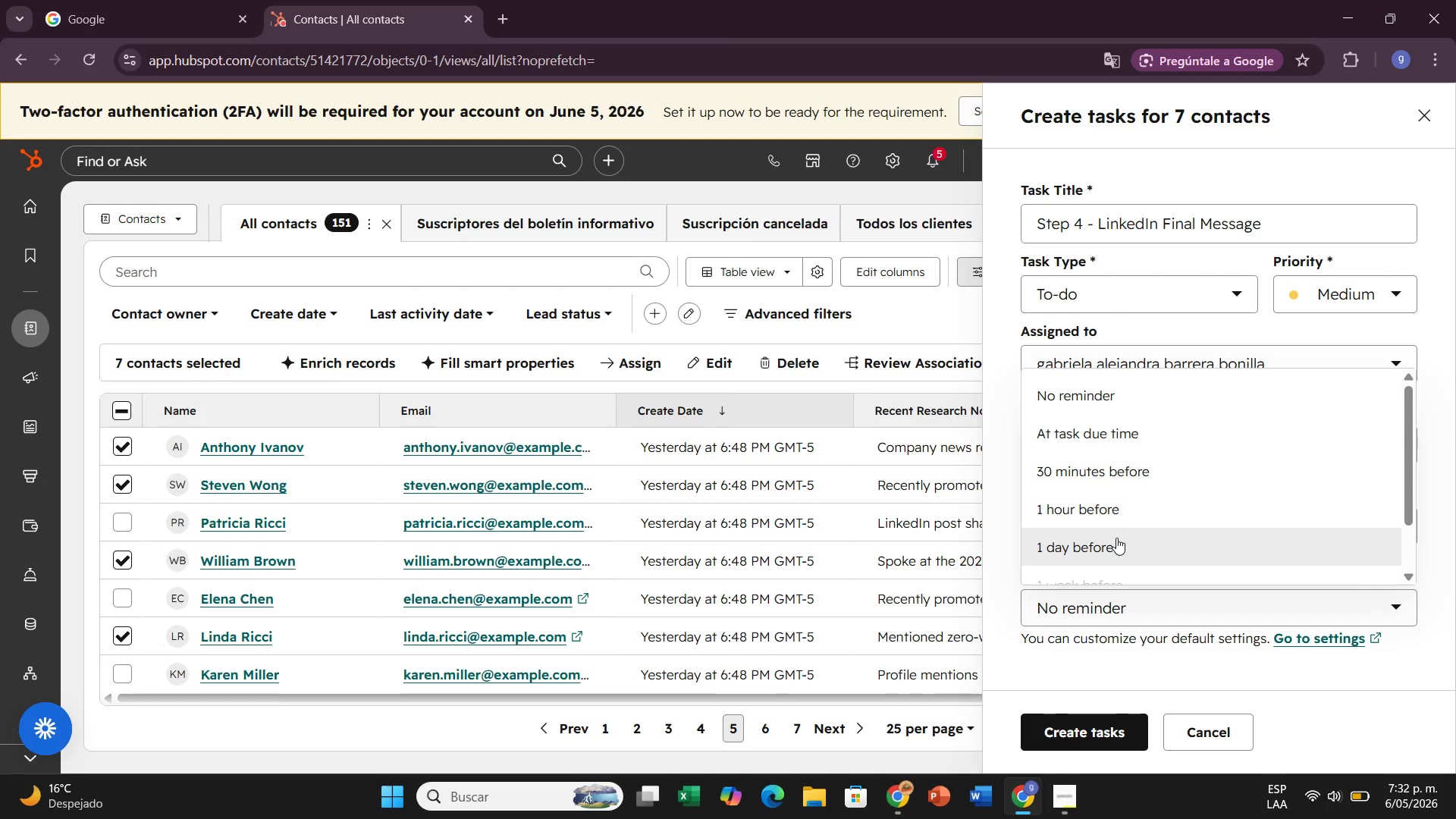 
mouse_move([1113, 514])
 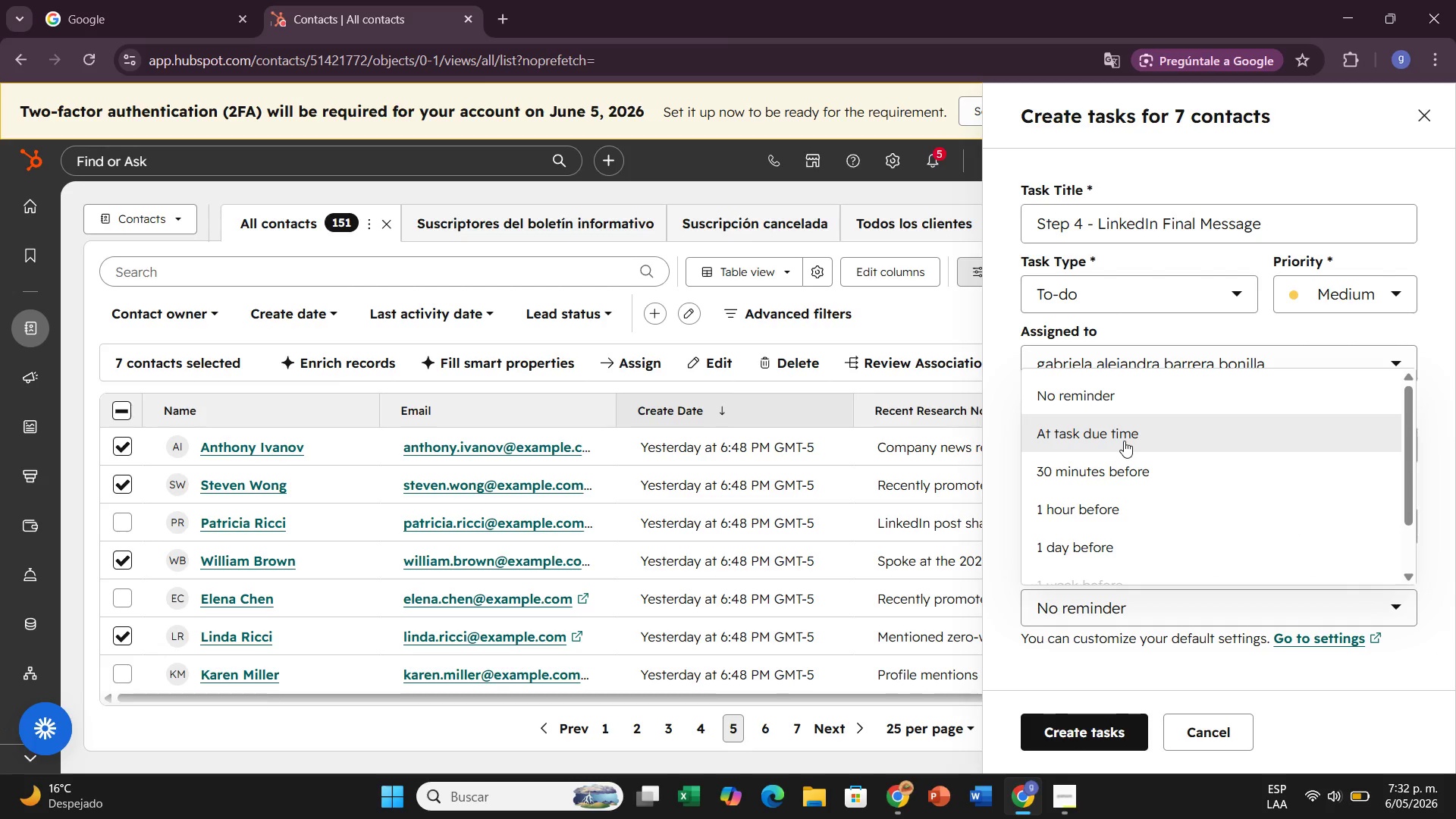 
left_click([1124, 441])
 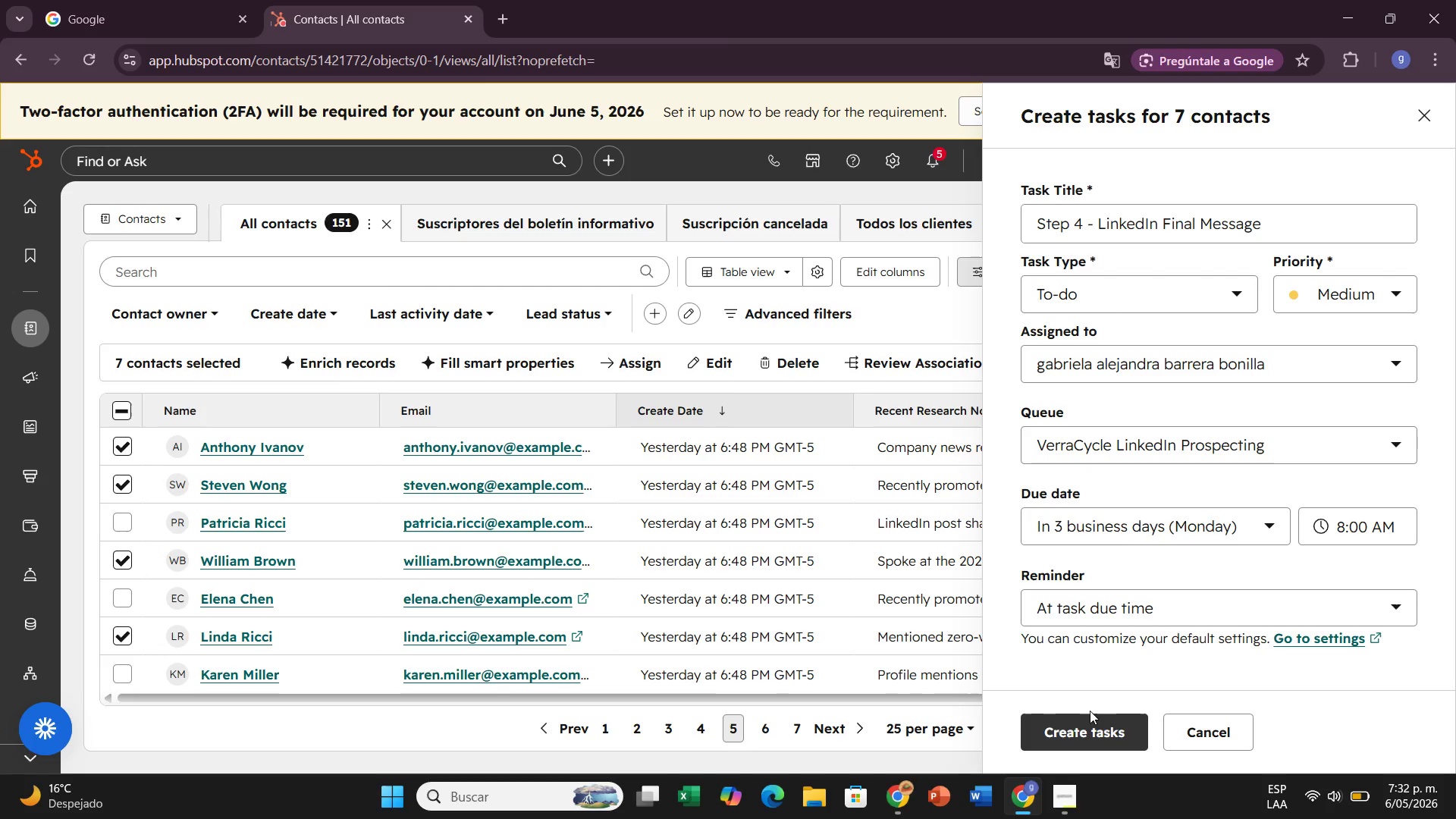 
wait(5.77)
 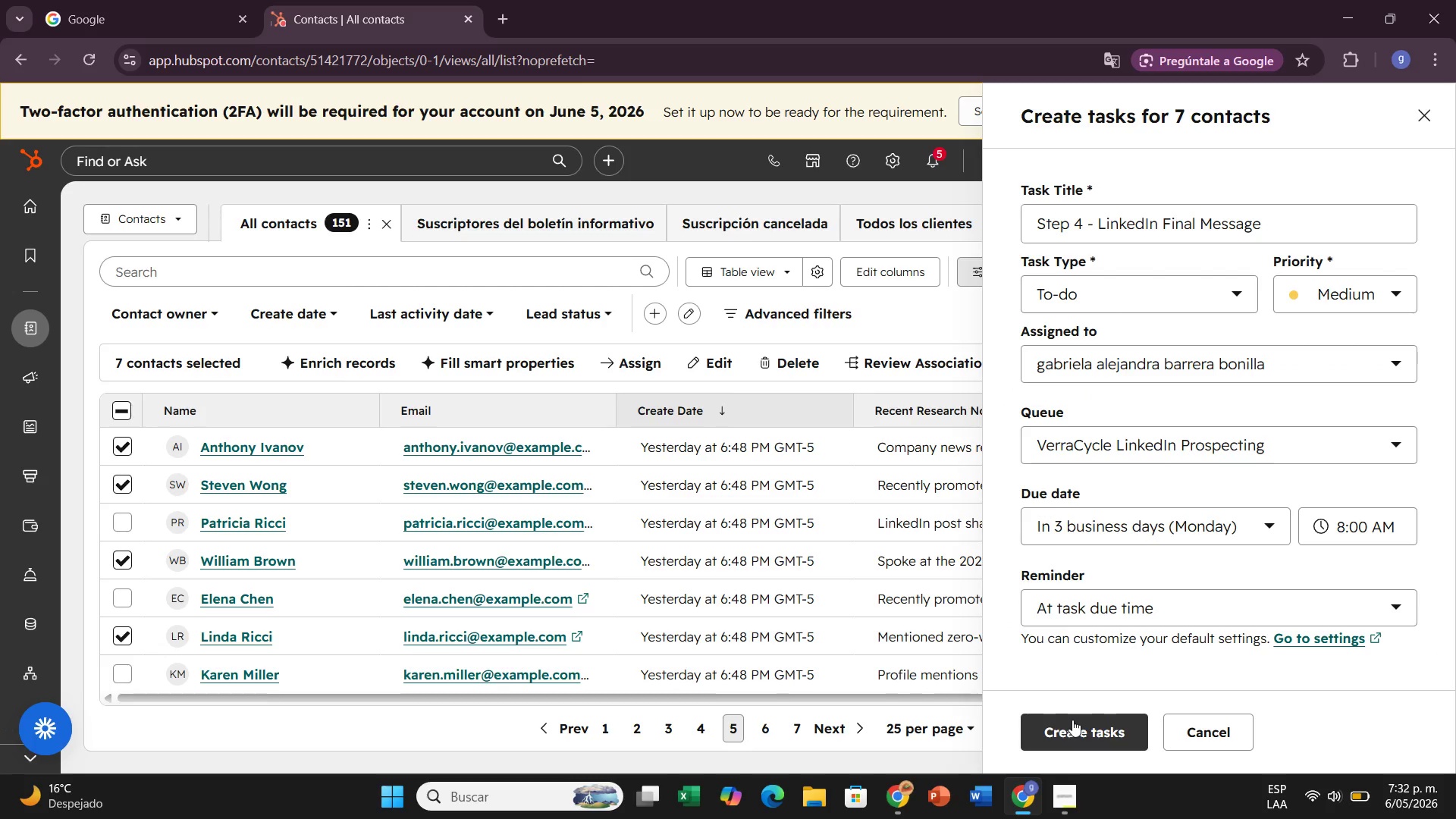 
left_click([1206, 531])
 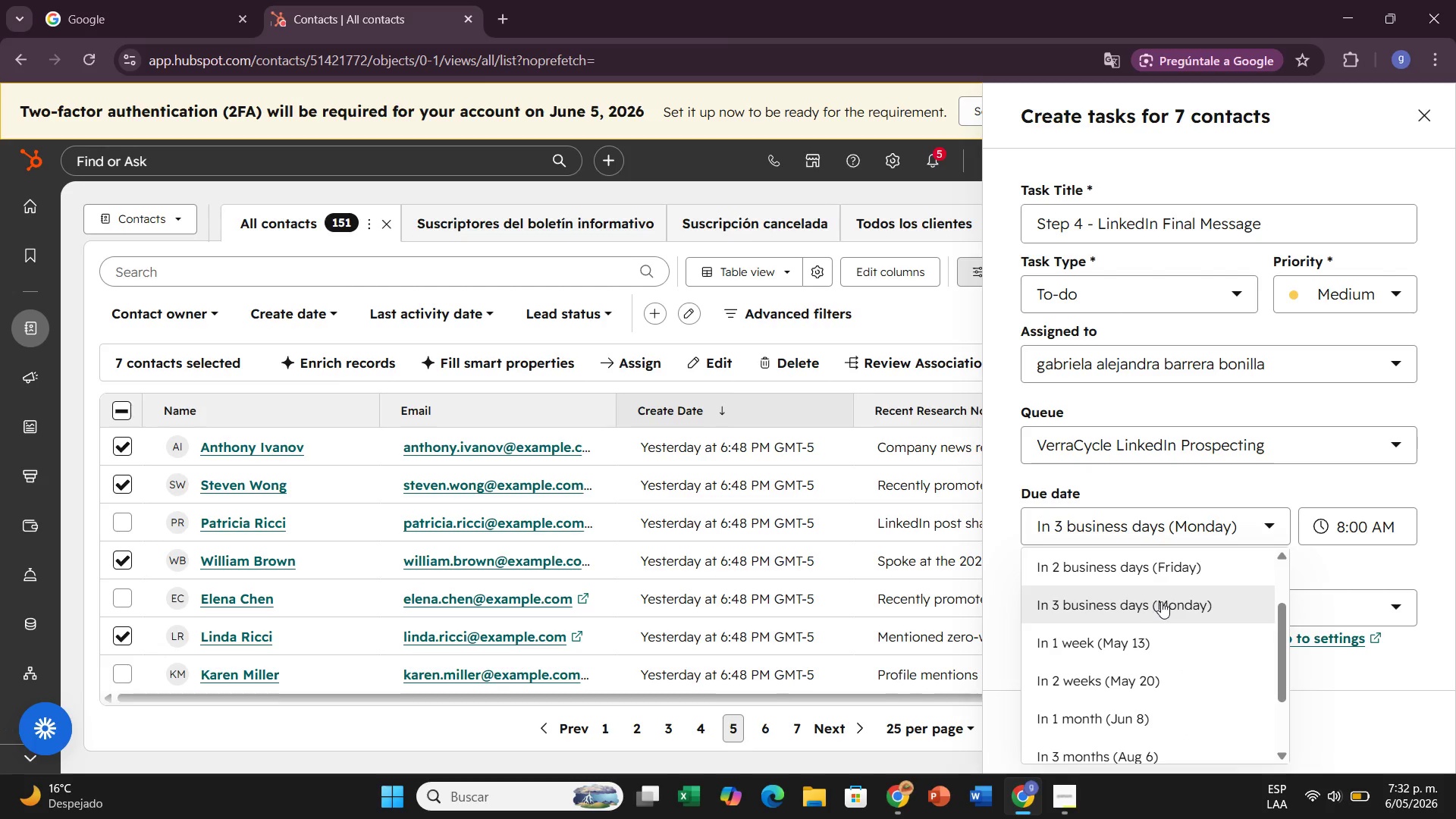 
scroll: coordinate [1163, 598], scroll_direction: up, amount: 2.0
 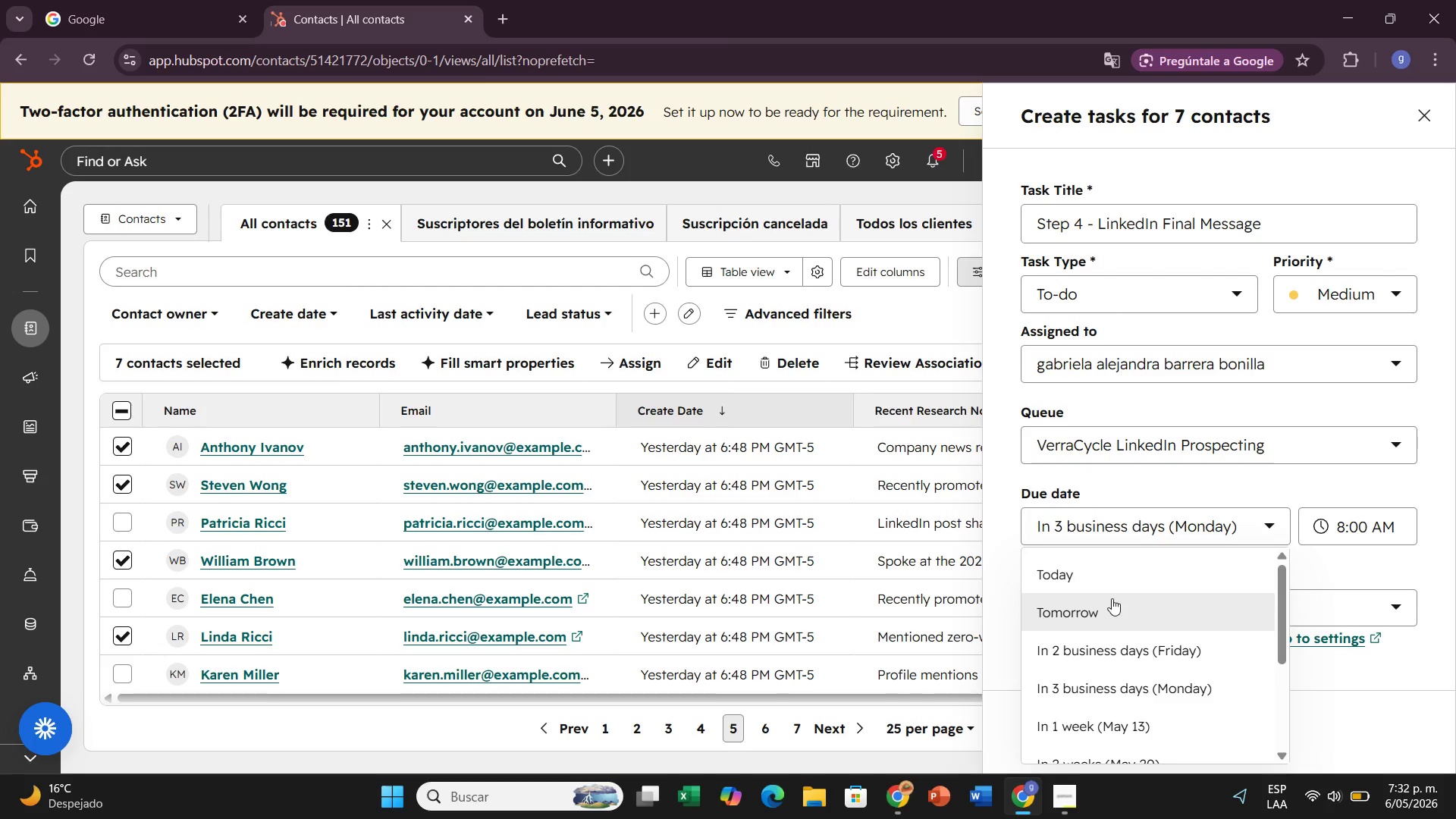 
left_click([1112, 598])
 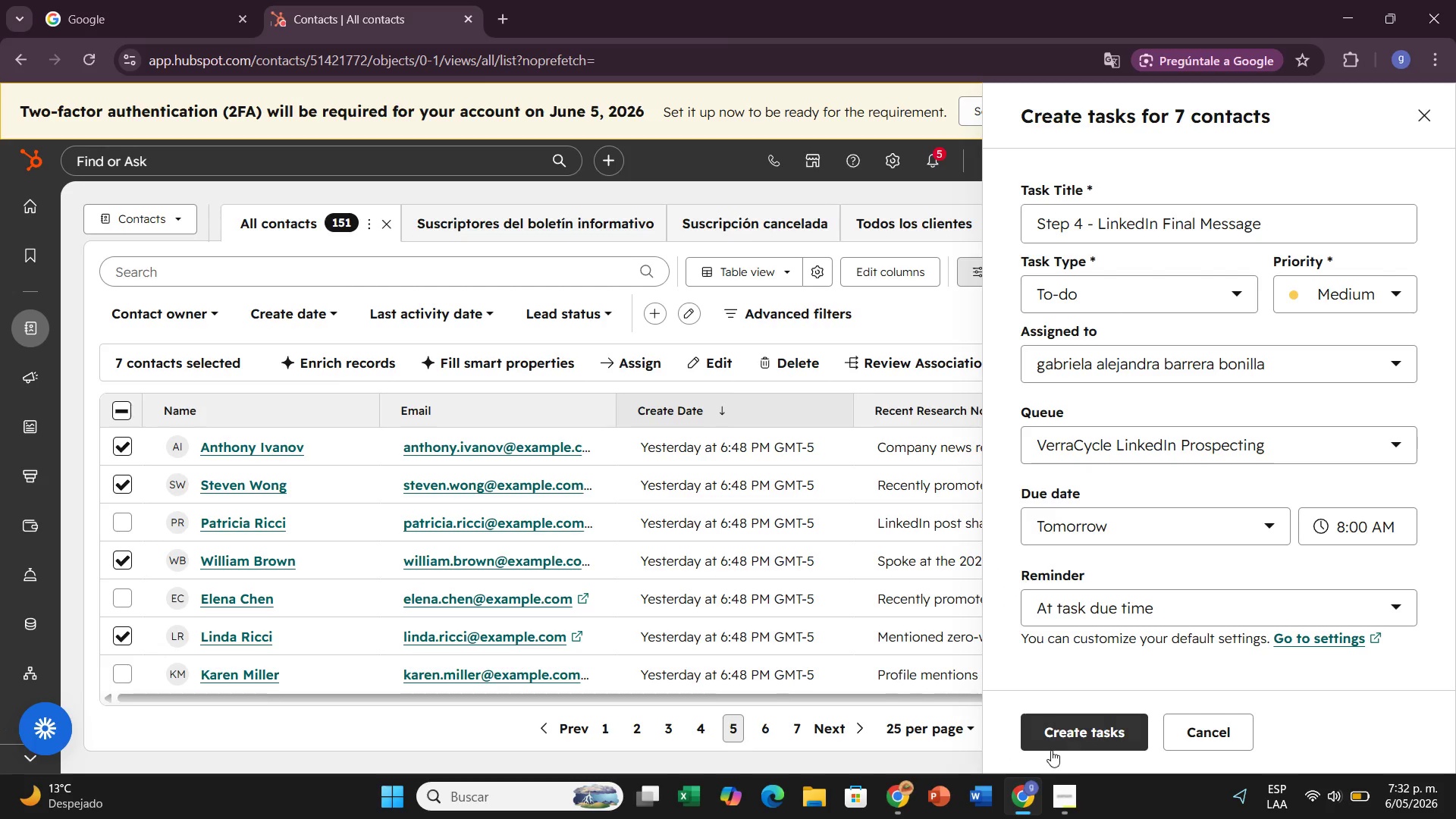 
left_click([1061, 745])
 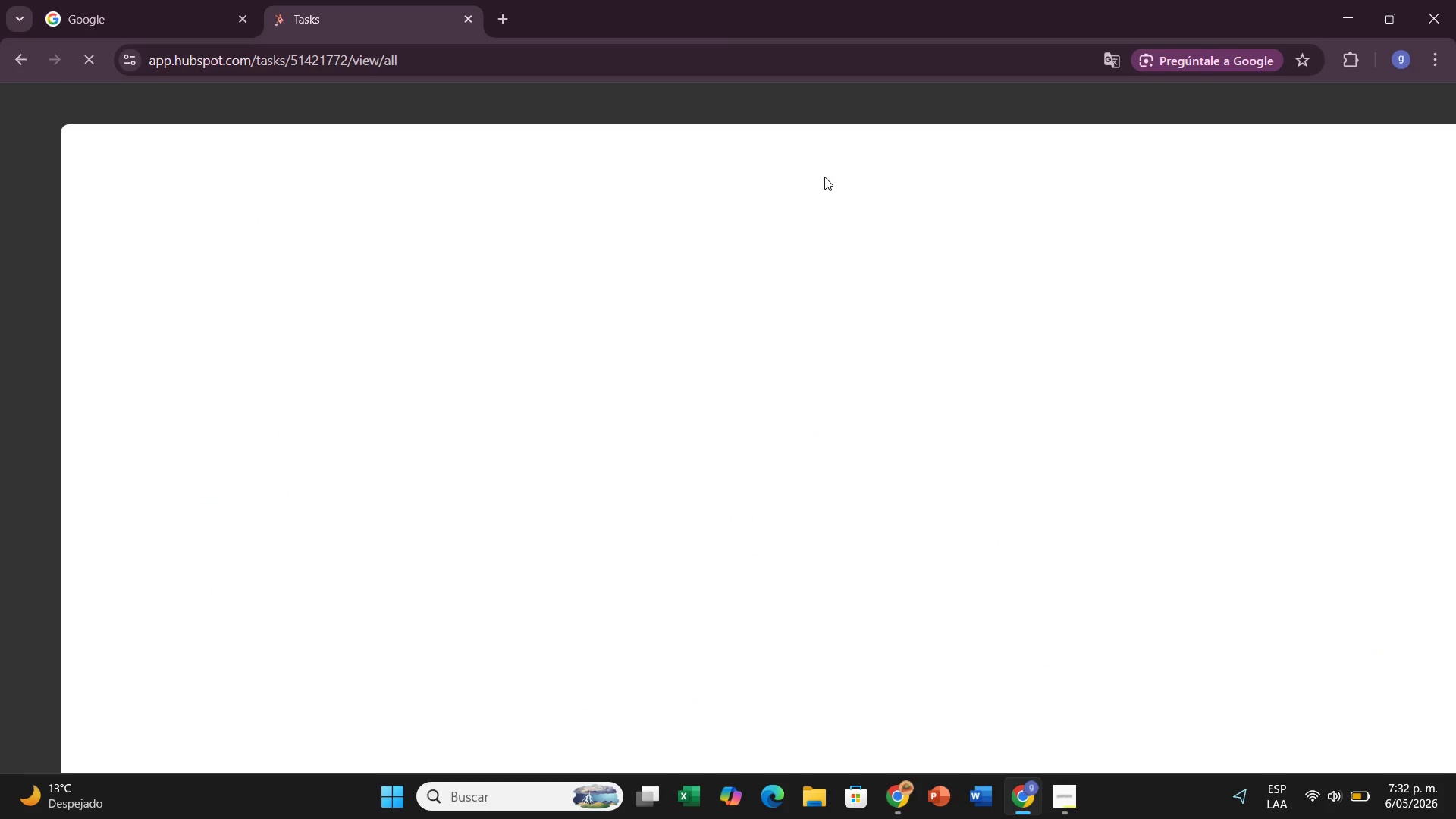 
wait(10.14)
 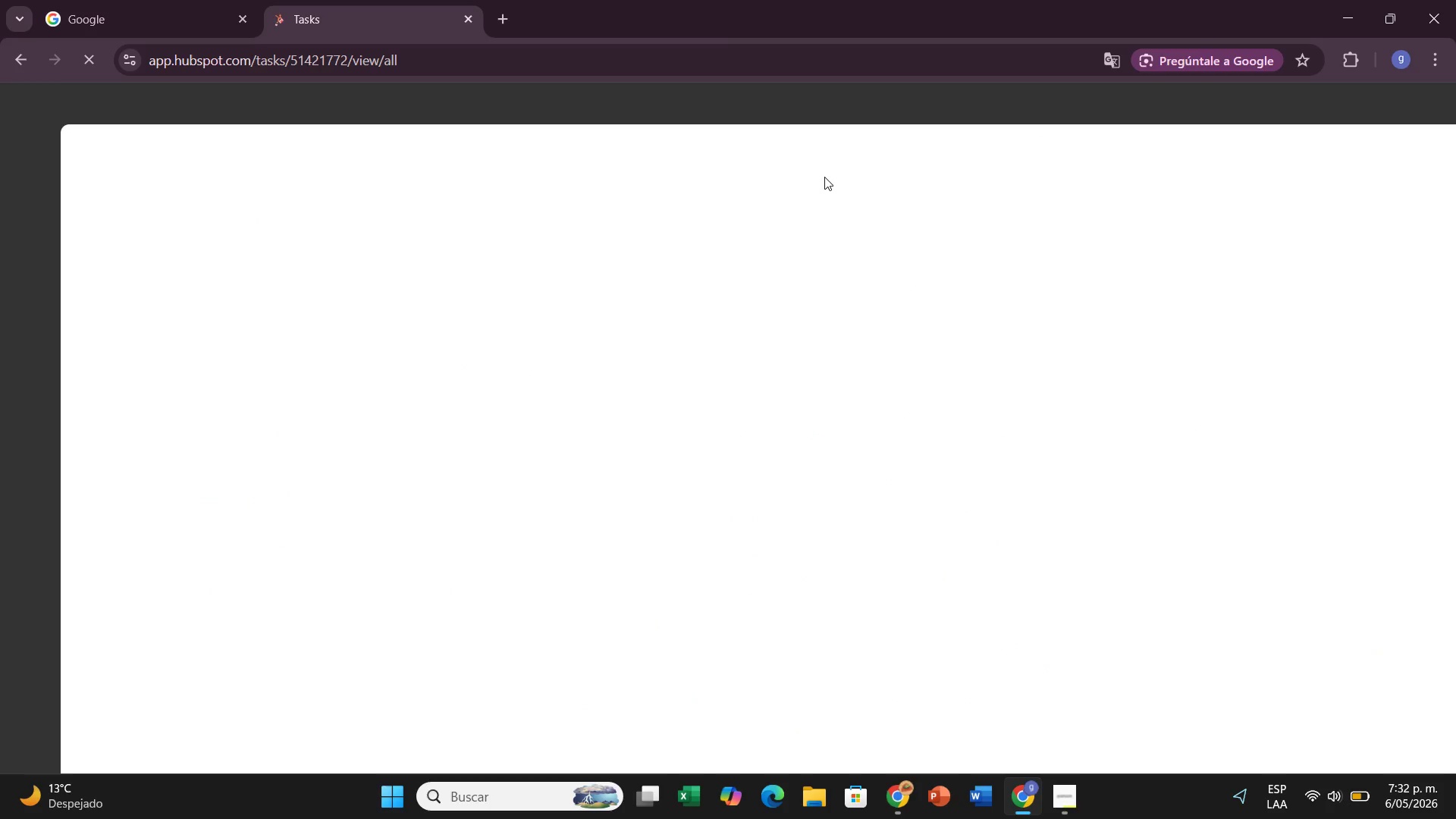 
scroll: coordinate [647, 639], scroll_direction: down, amount: 7.0
 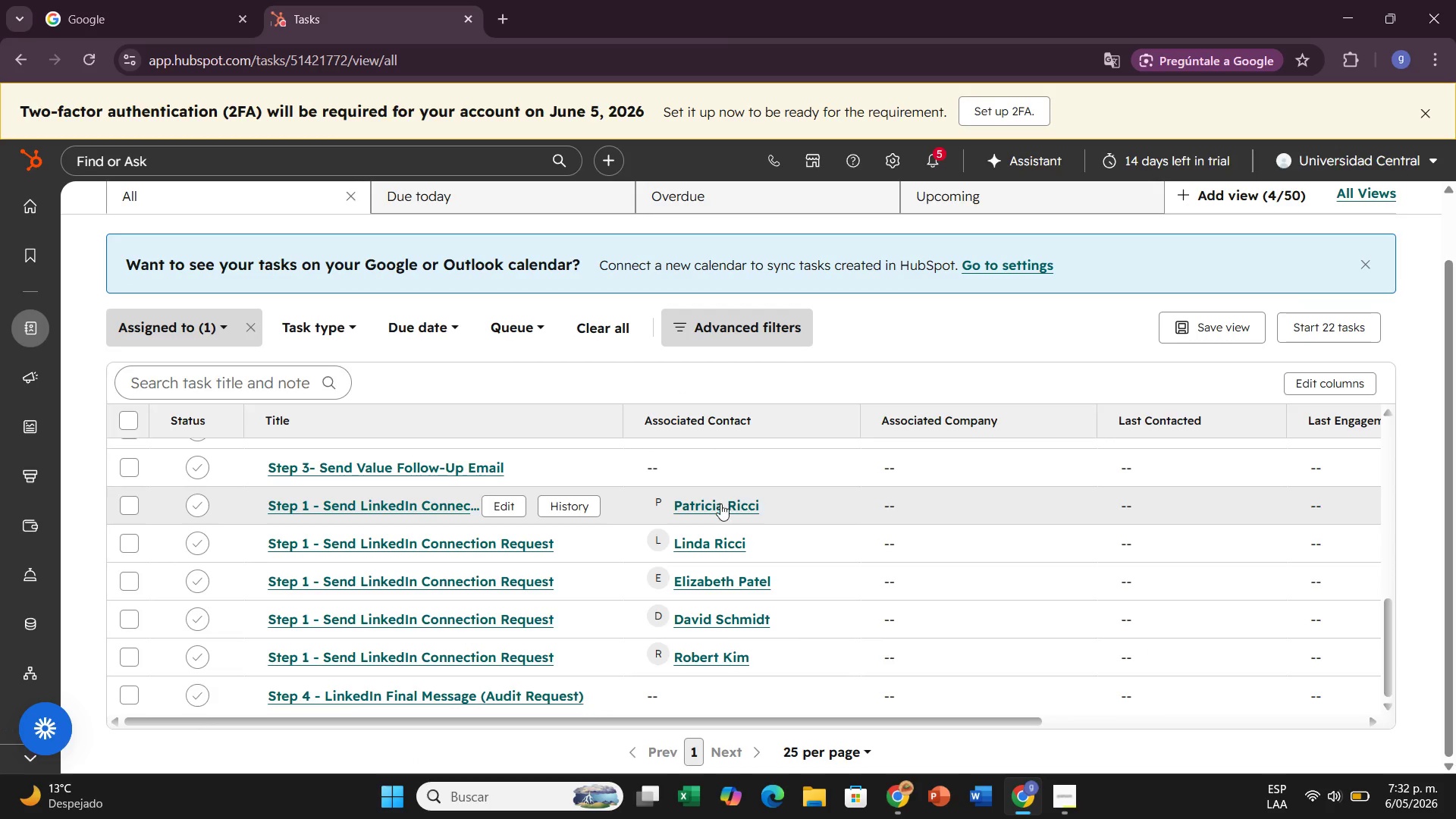 
scroll: coordinate [971, 586], scroll_direction: up, amount: 8.0
 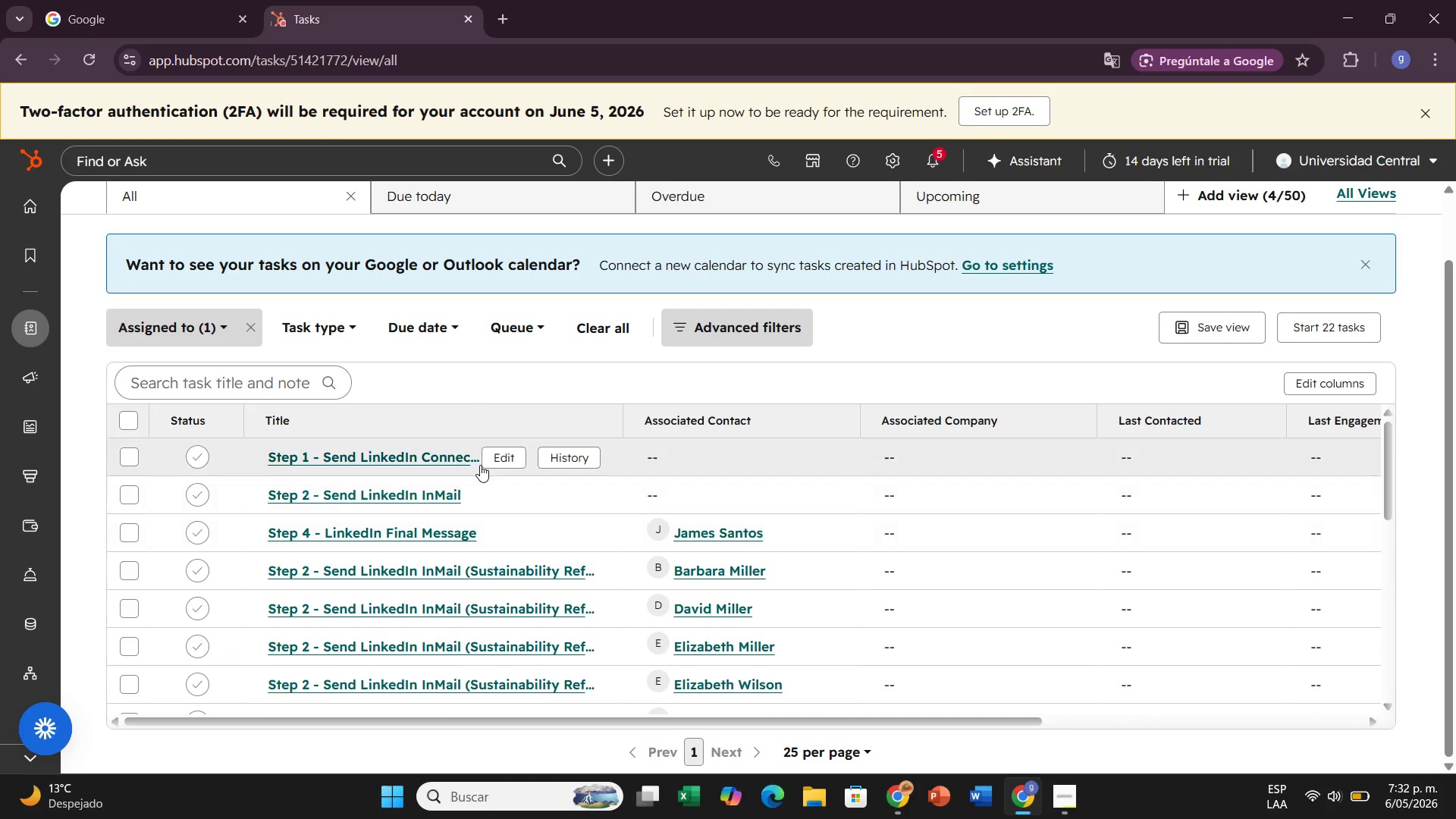 
left_click([494, 457])
 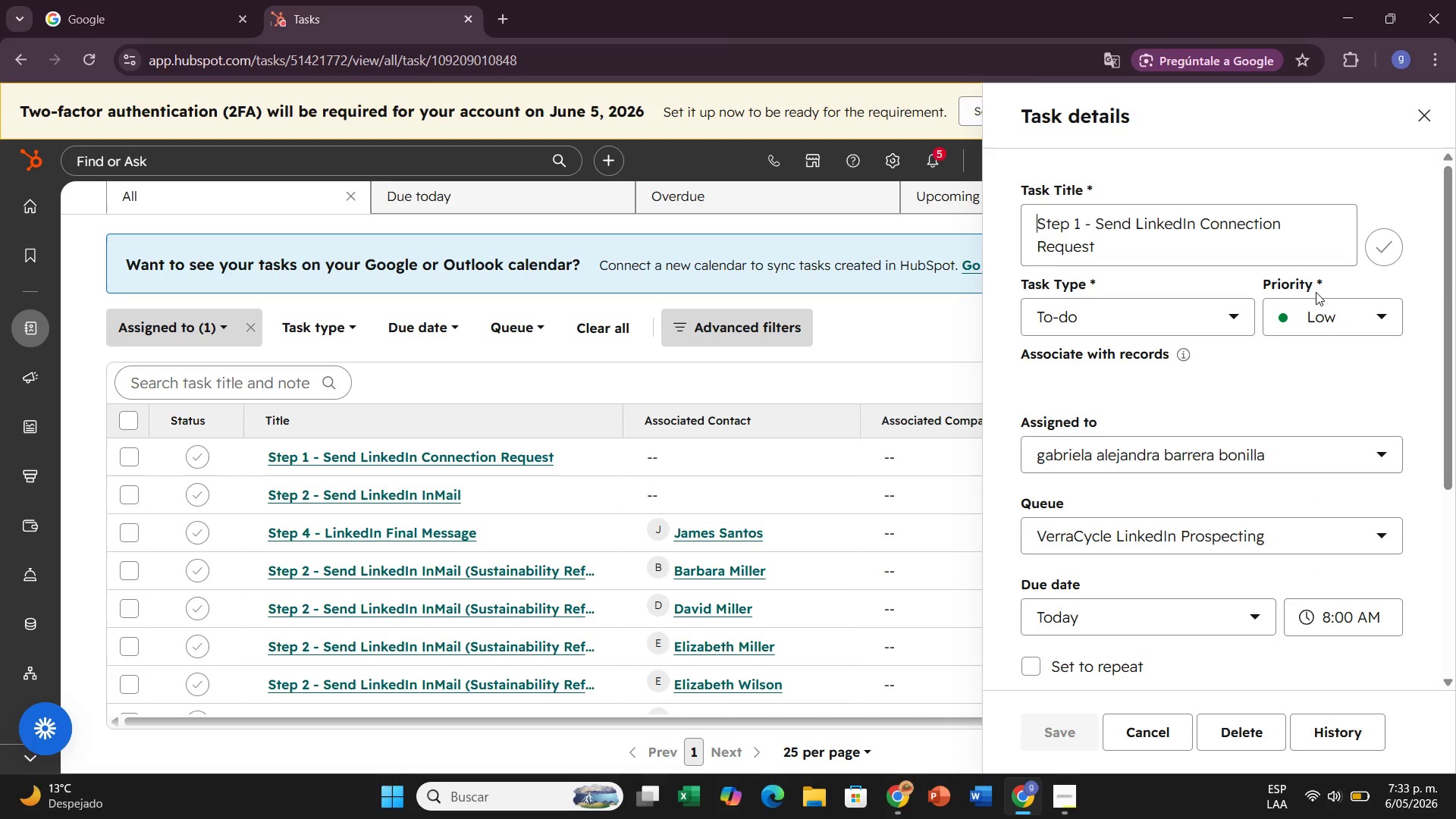 
left_click([1322, 318])
 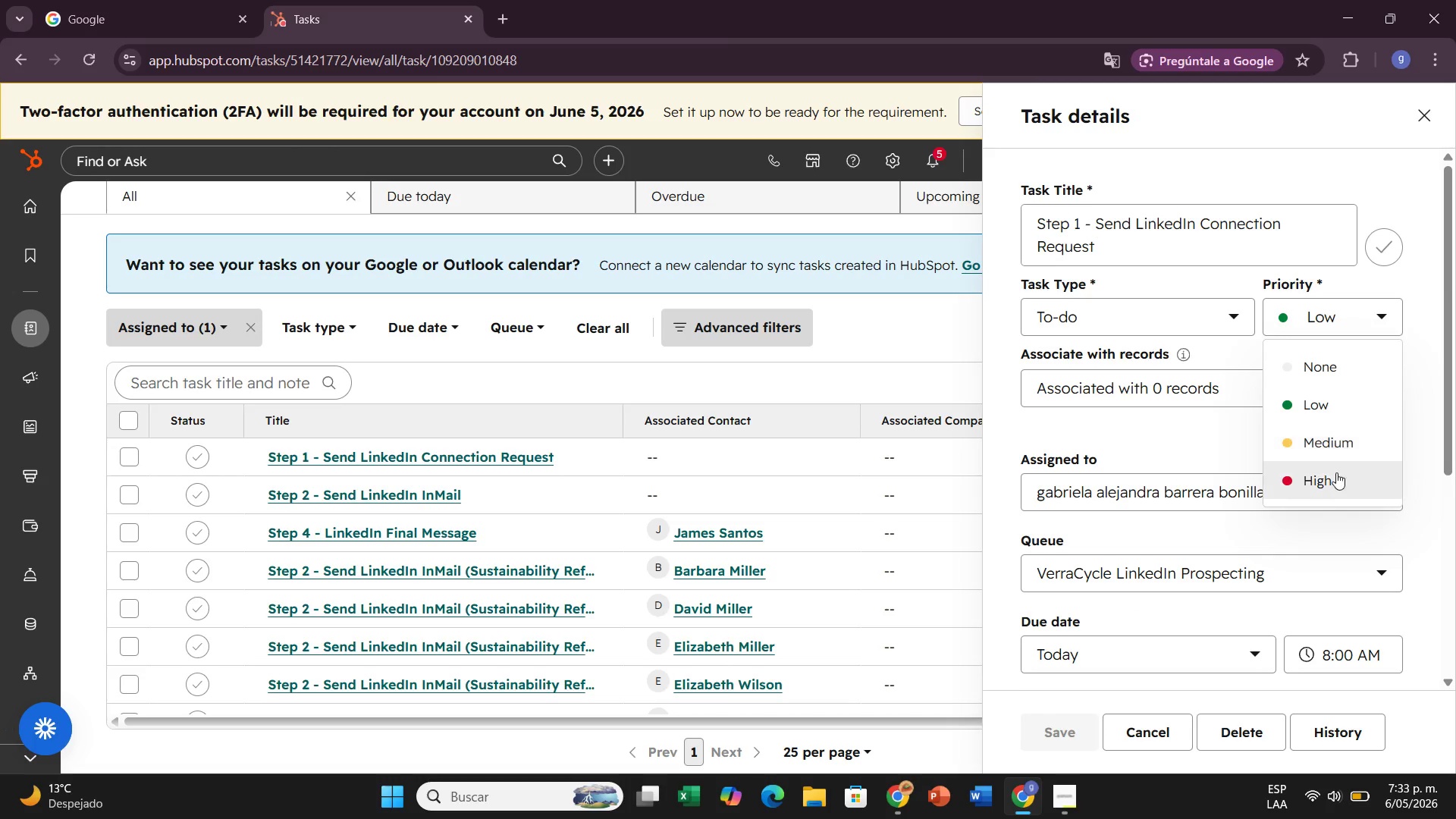 
left_click([1335, 483])
 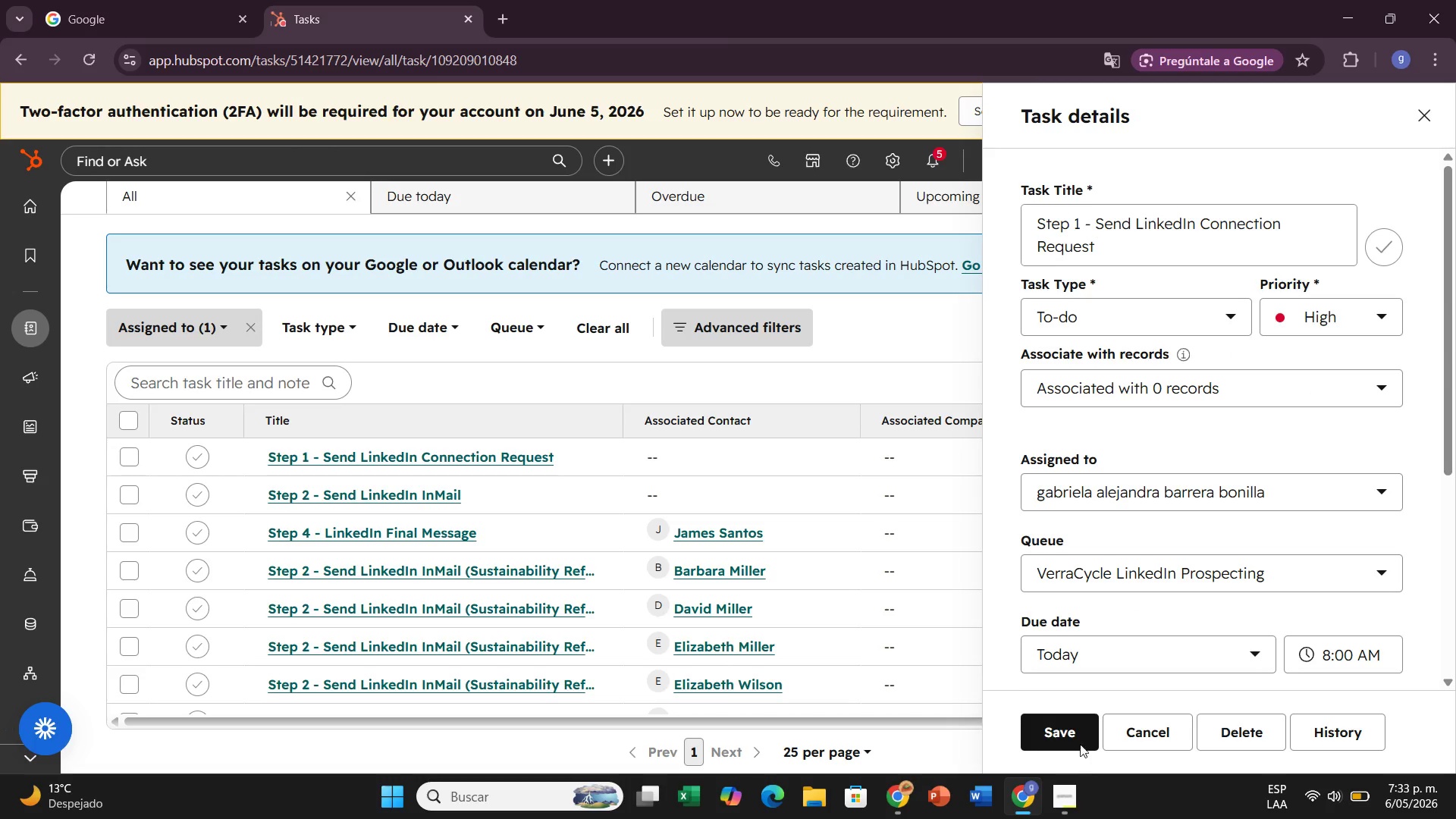 
left_click([1068, 723])
 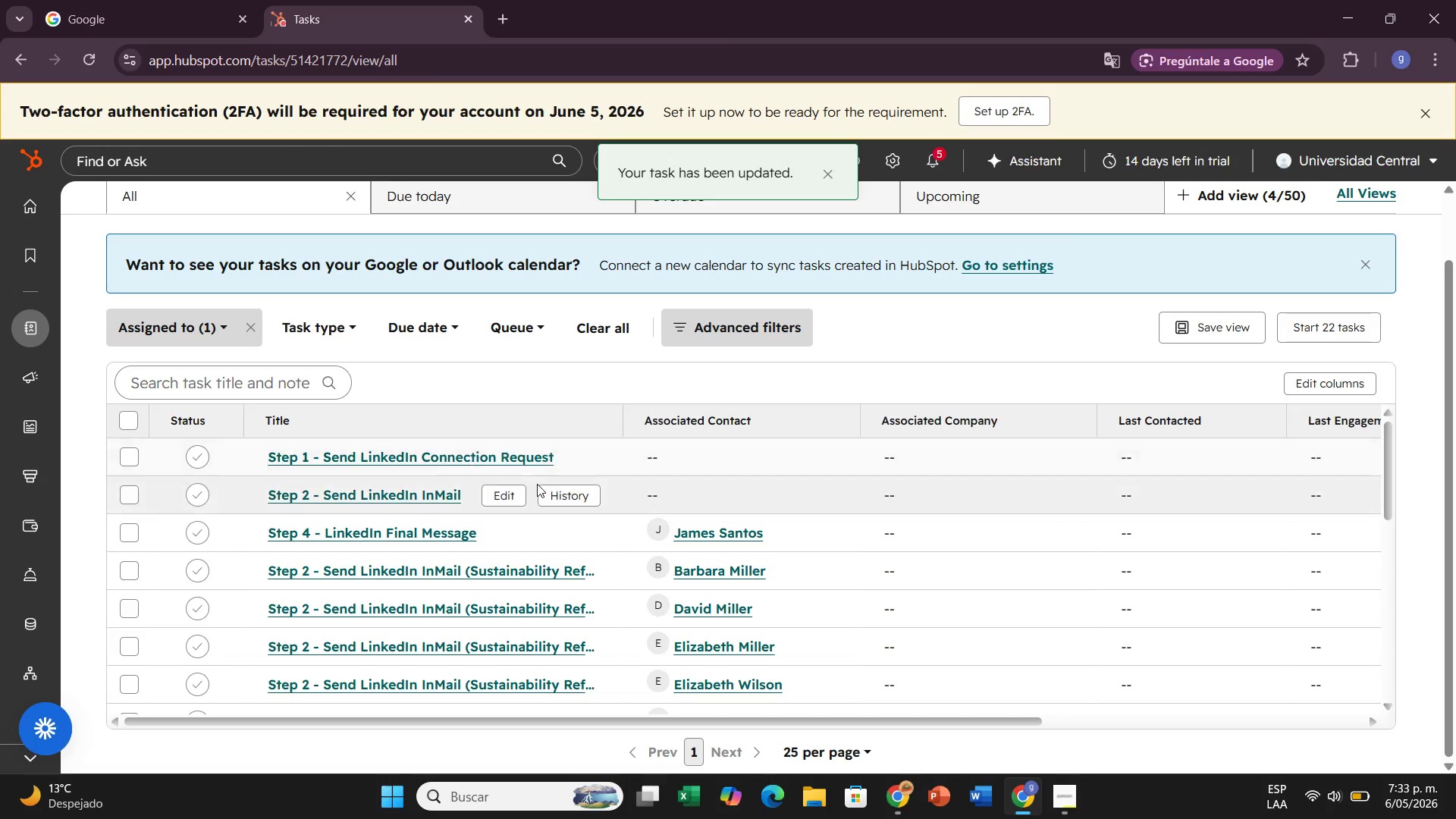 
left_click([508, 498])
 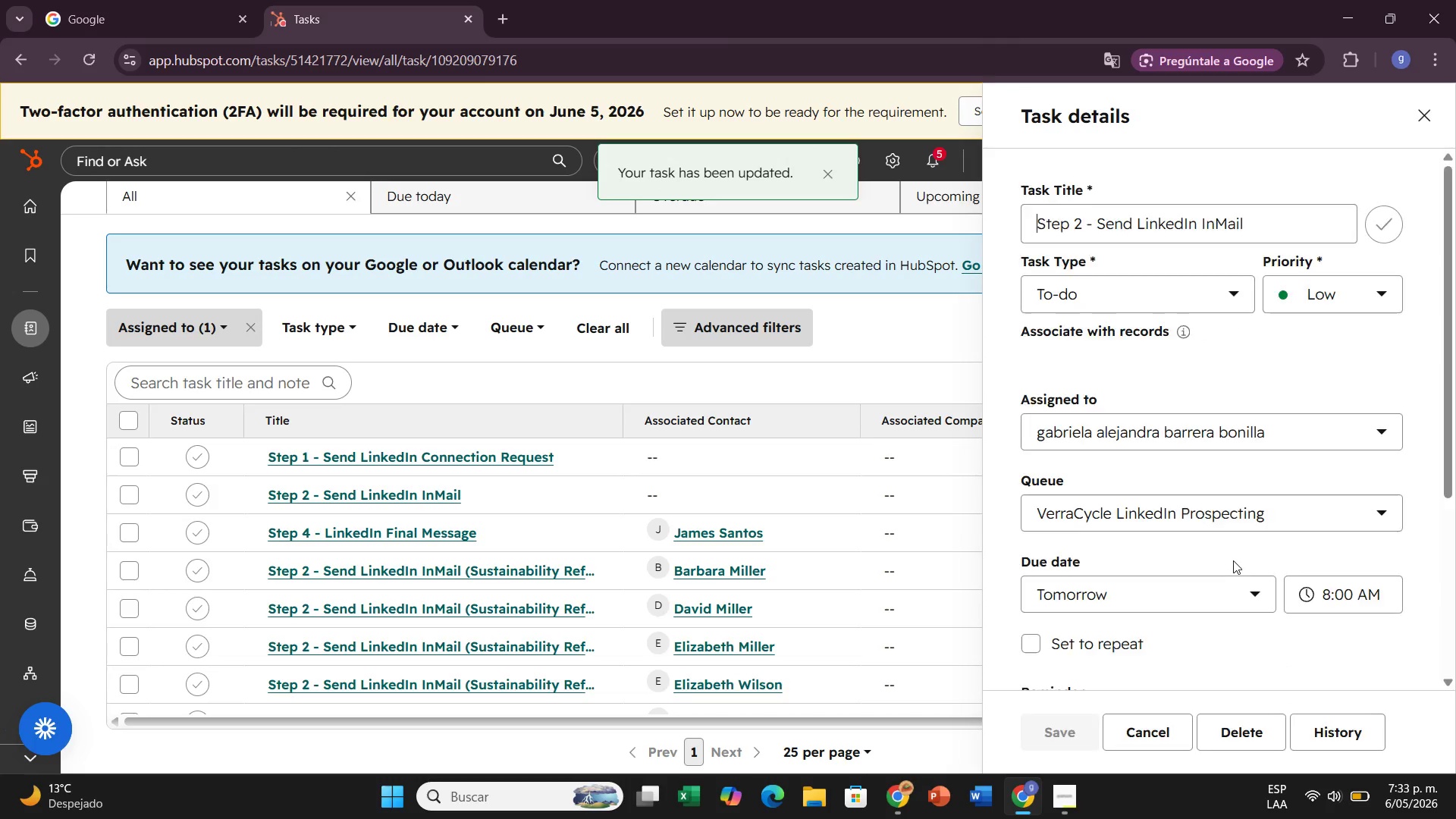 
scroll: coordinate [1203, 581], scroll_direction: down, amount: 5.0
 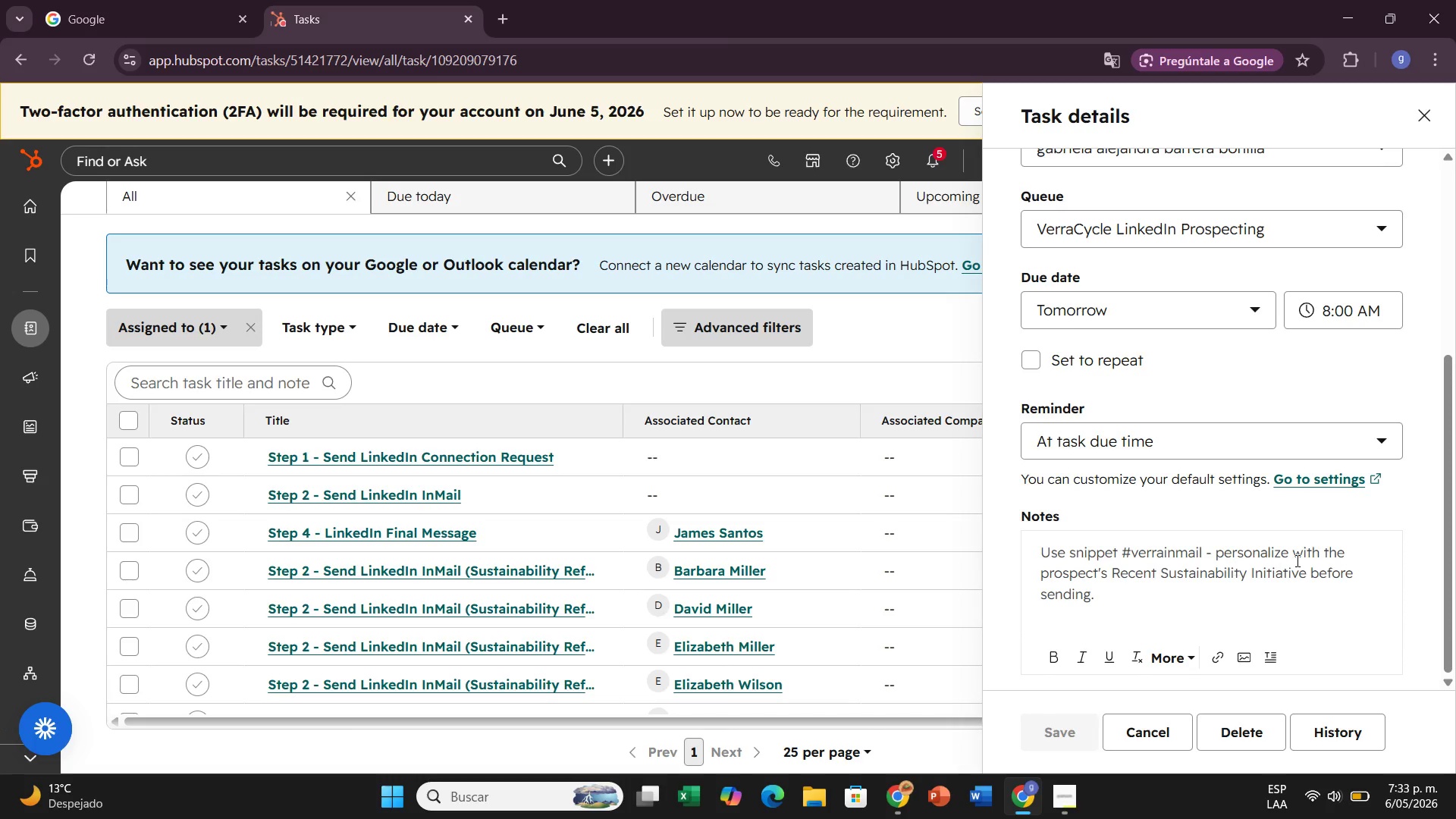 
scroll: coordinate [1222, 381], scroll_direction: up, amount: 5.0
 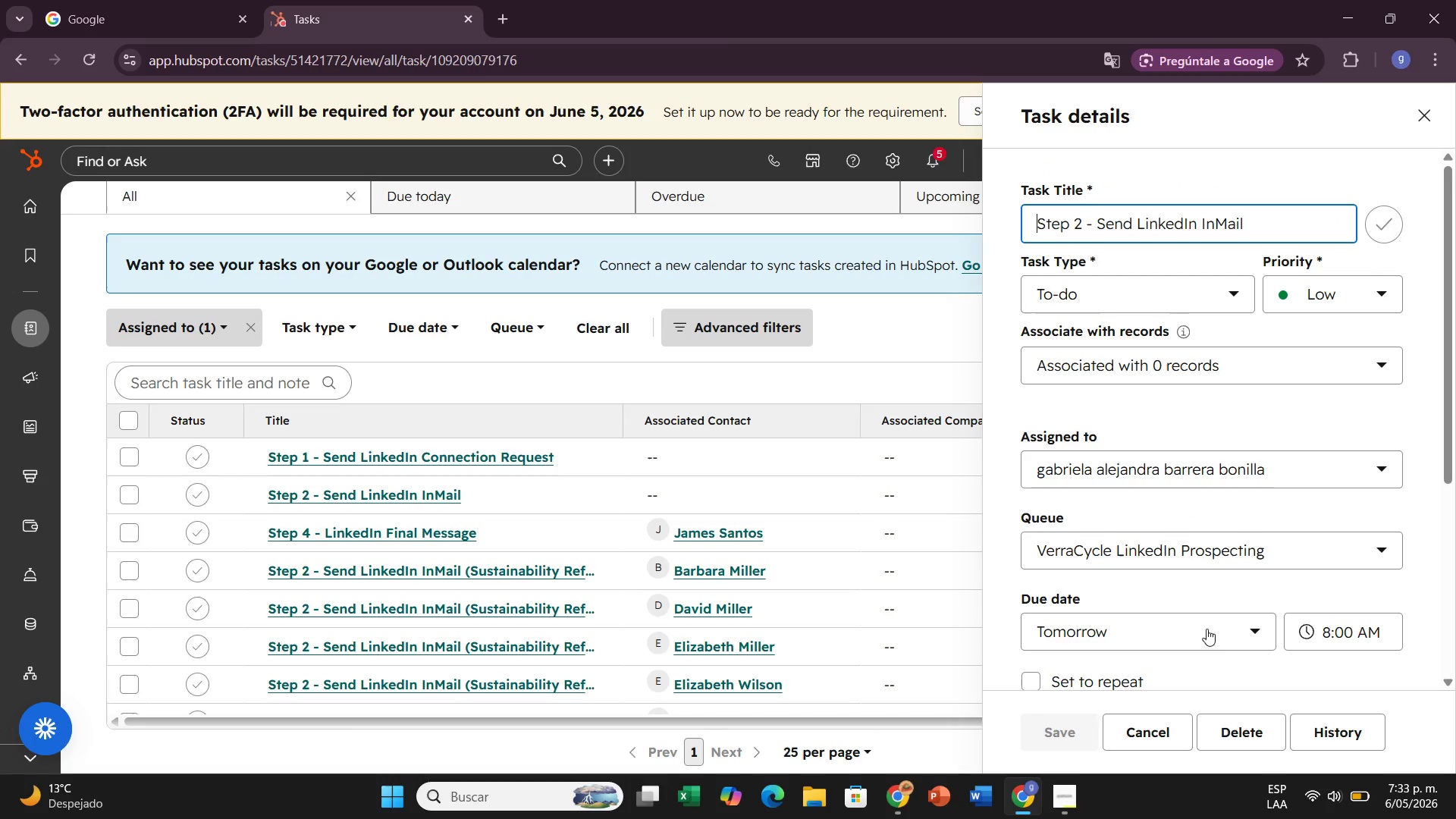 
mouse_move([1354, 326])
 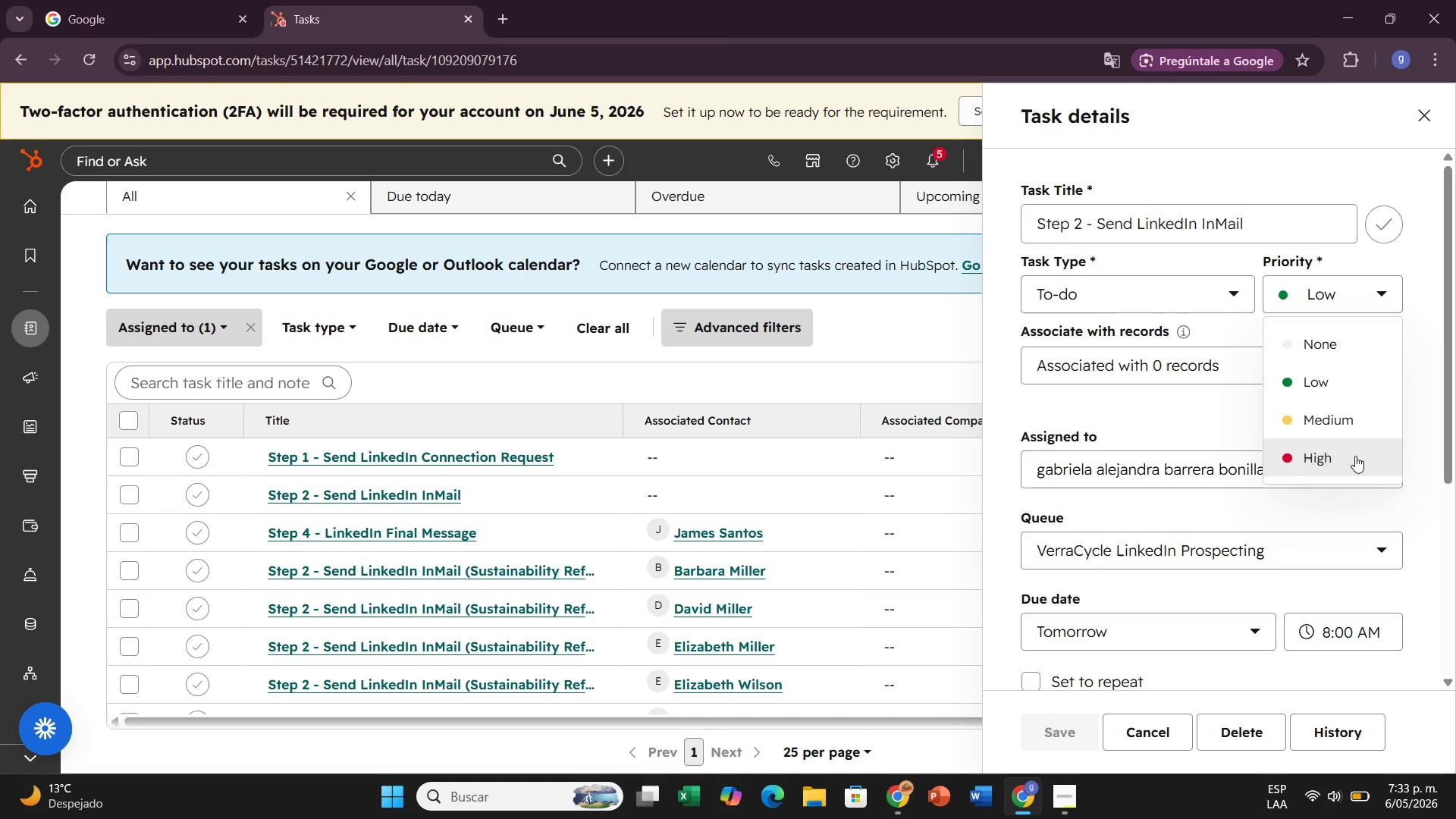 
left_click([1355, 456])
 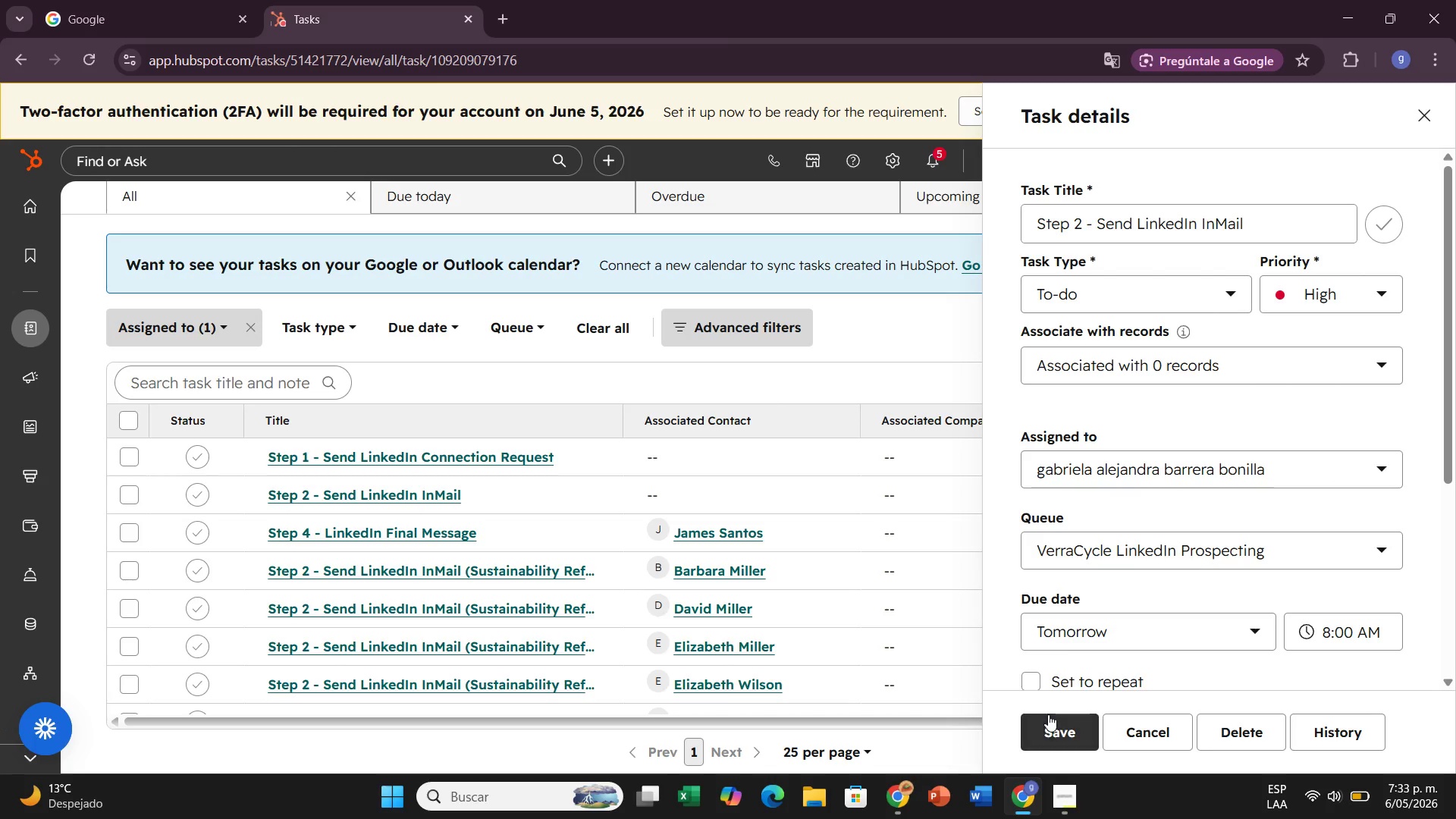 
left_click([1057, 735])
 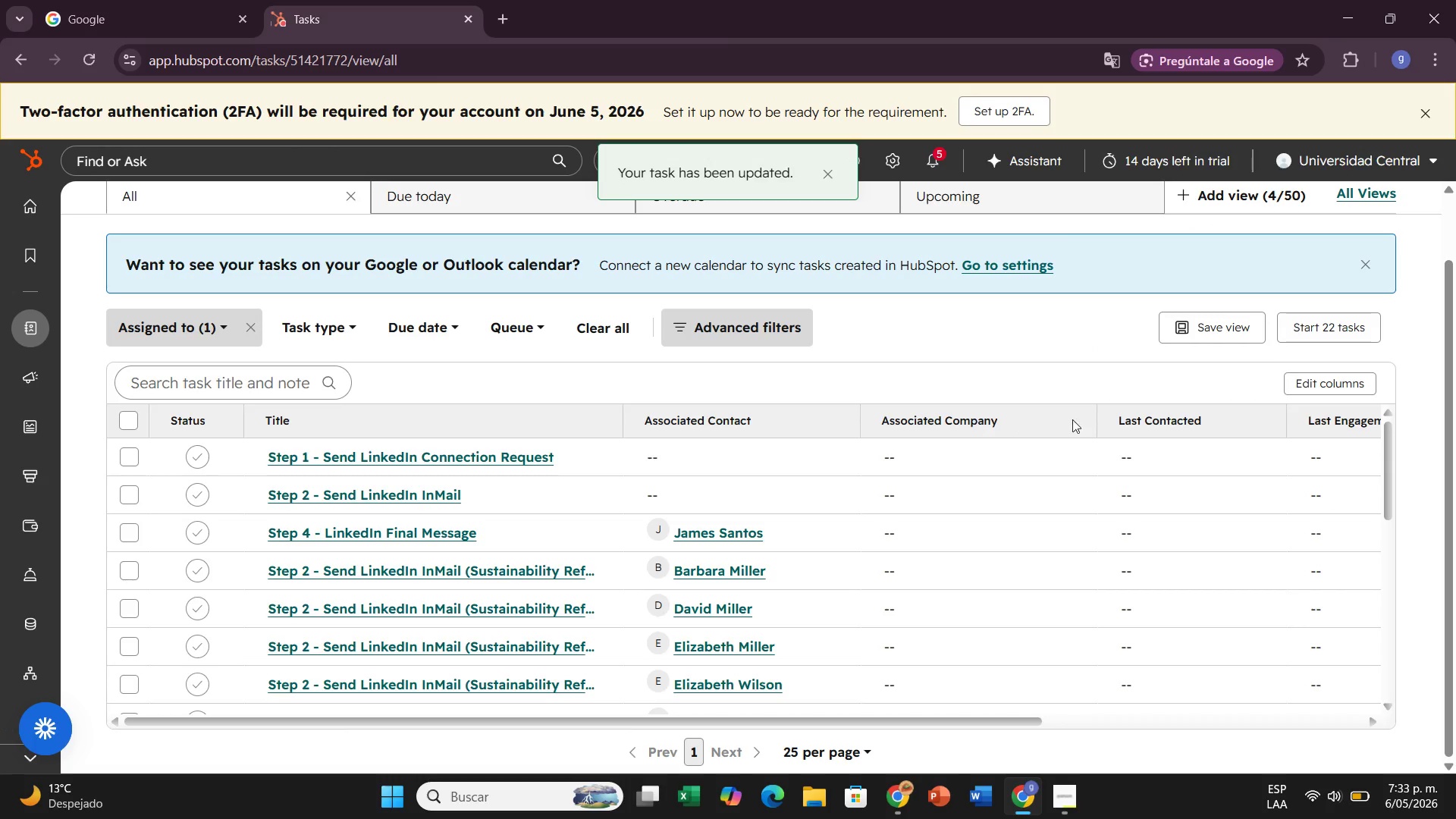 
scroll: coordinate [841, 651], scroll_direction: down, amount: 9.0
 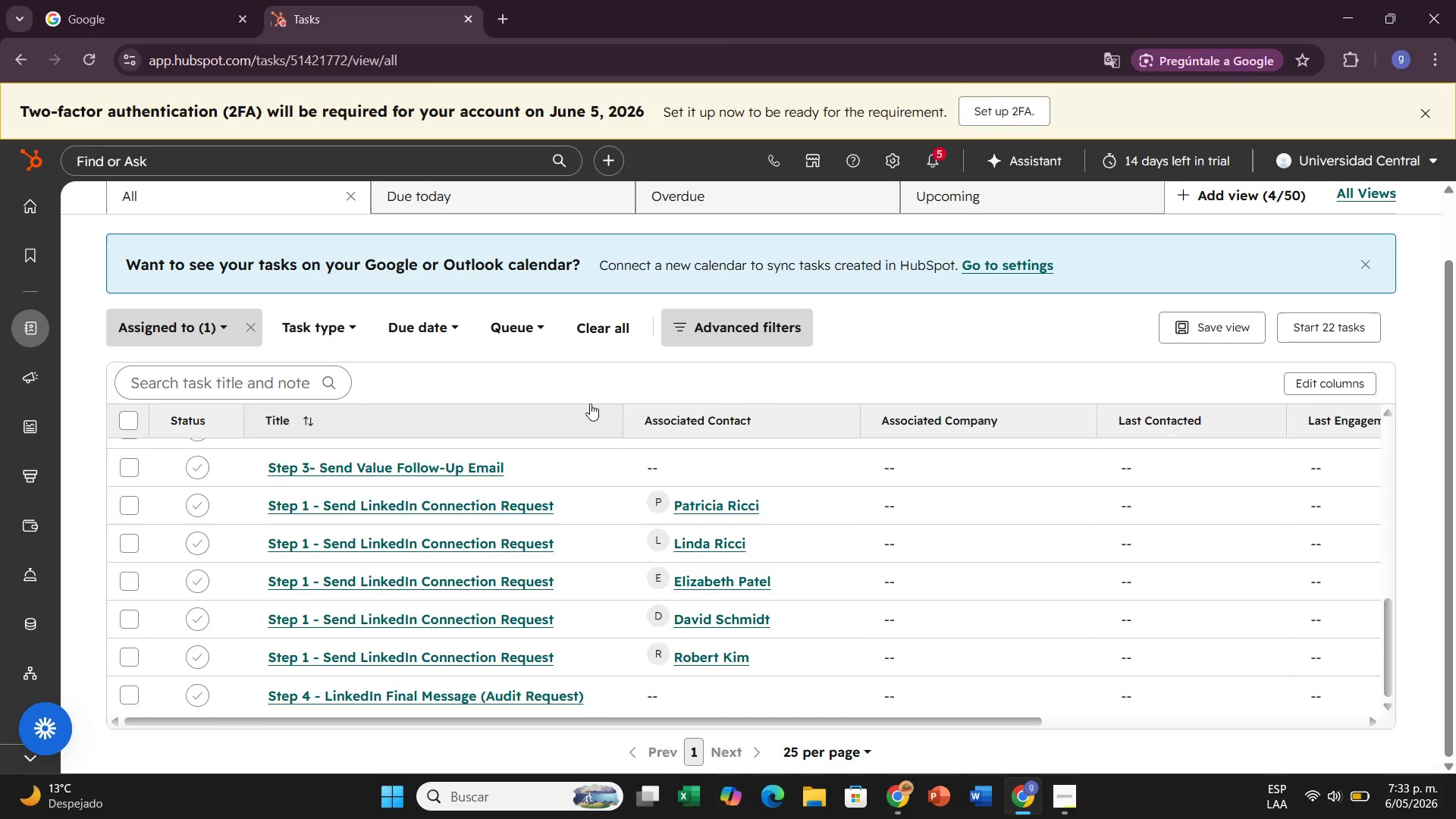 
scroll: coordinate [547, 549], scroll_direction: up, amount: 11.0
 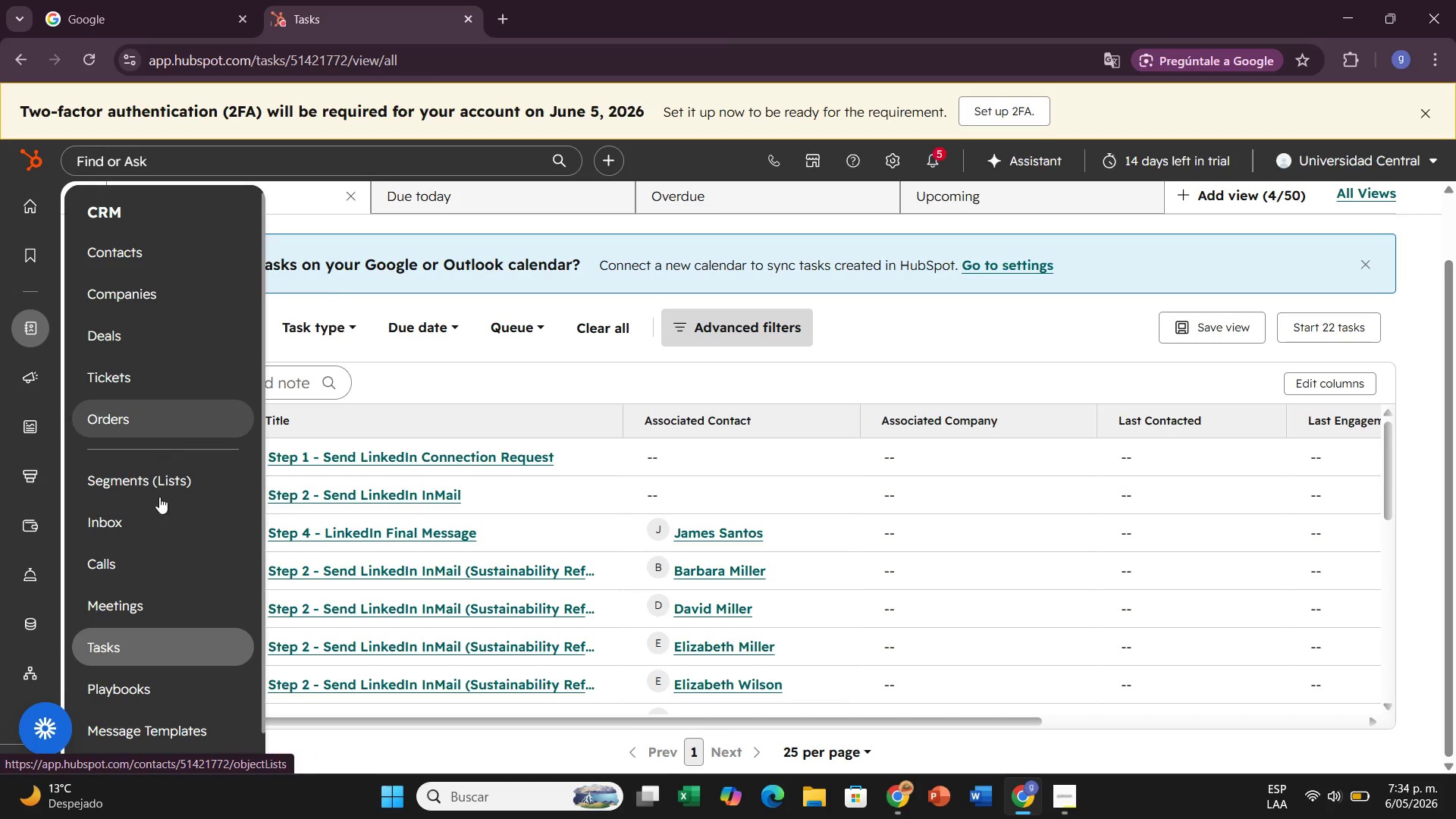 
wait(64.85)
 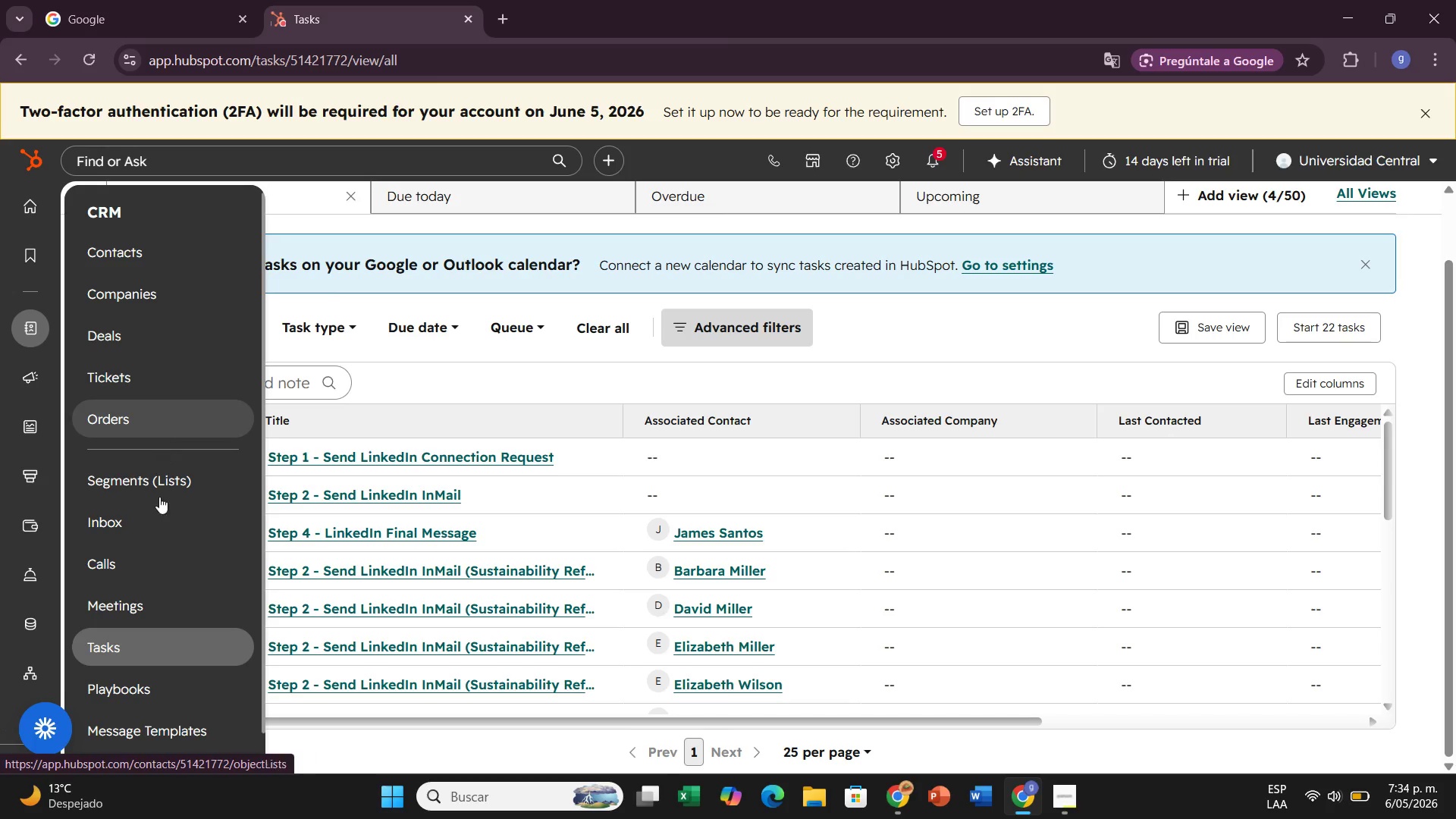 
scroll: coordinate [159, 558], scroll_direction: down, amount: 3.0
 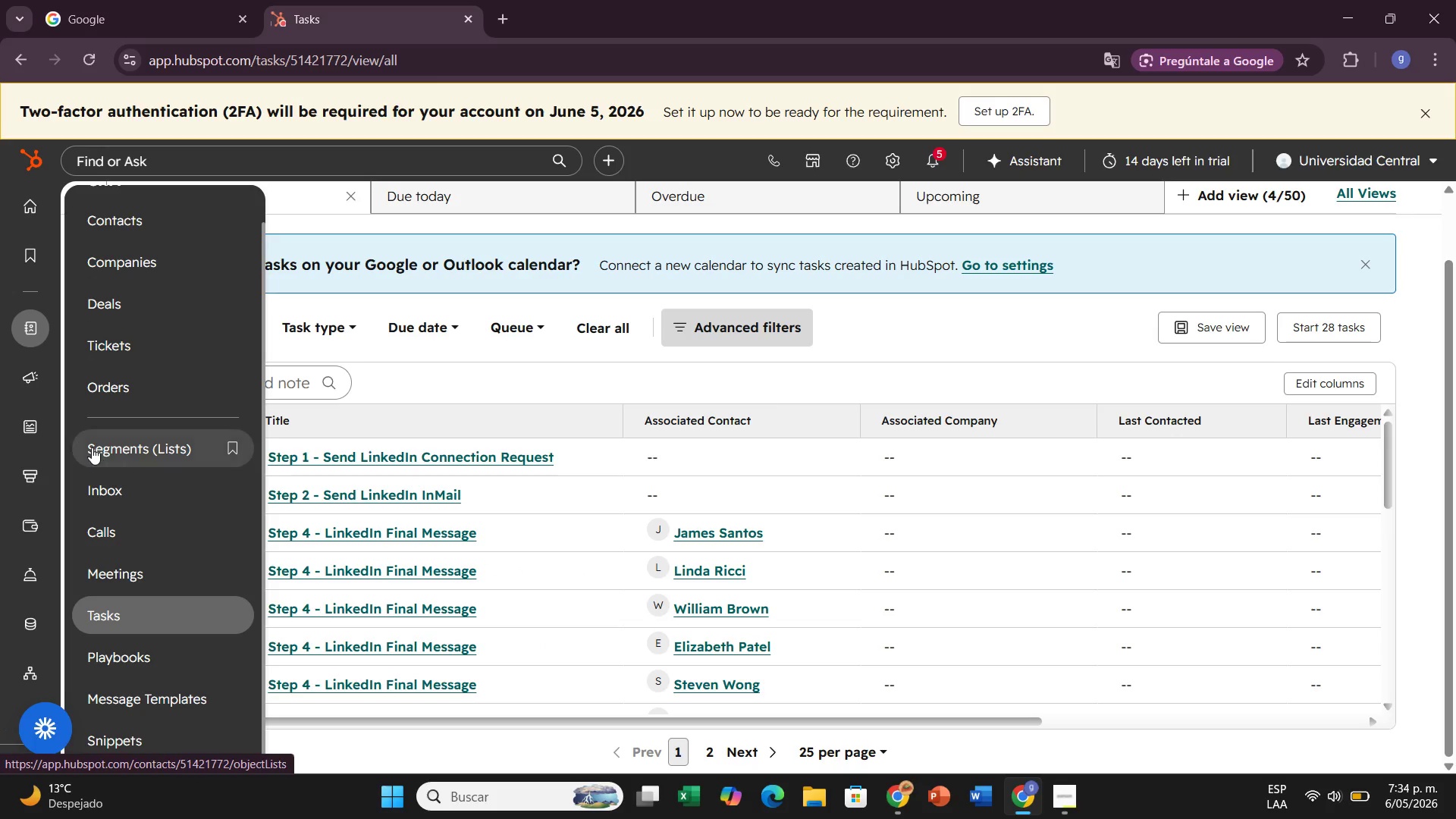 
left_click([176, 155])
 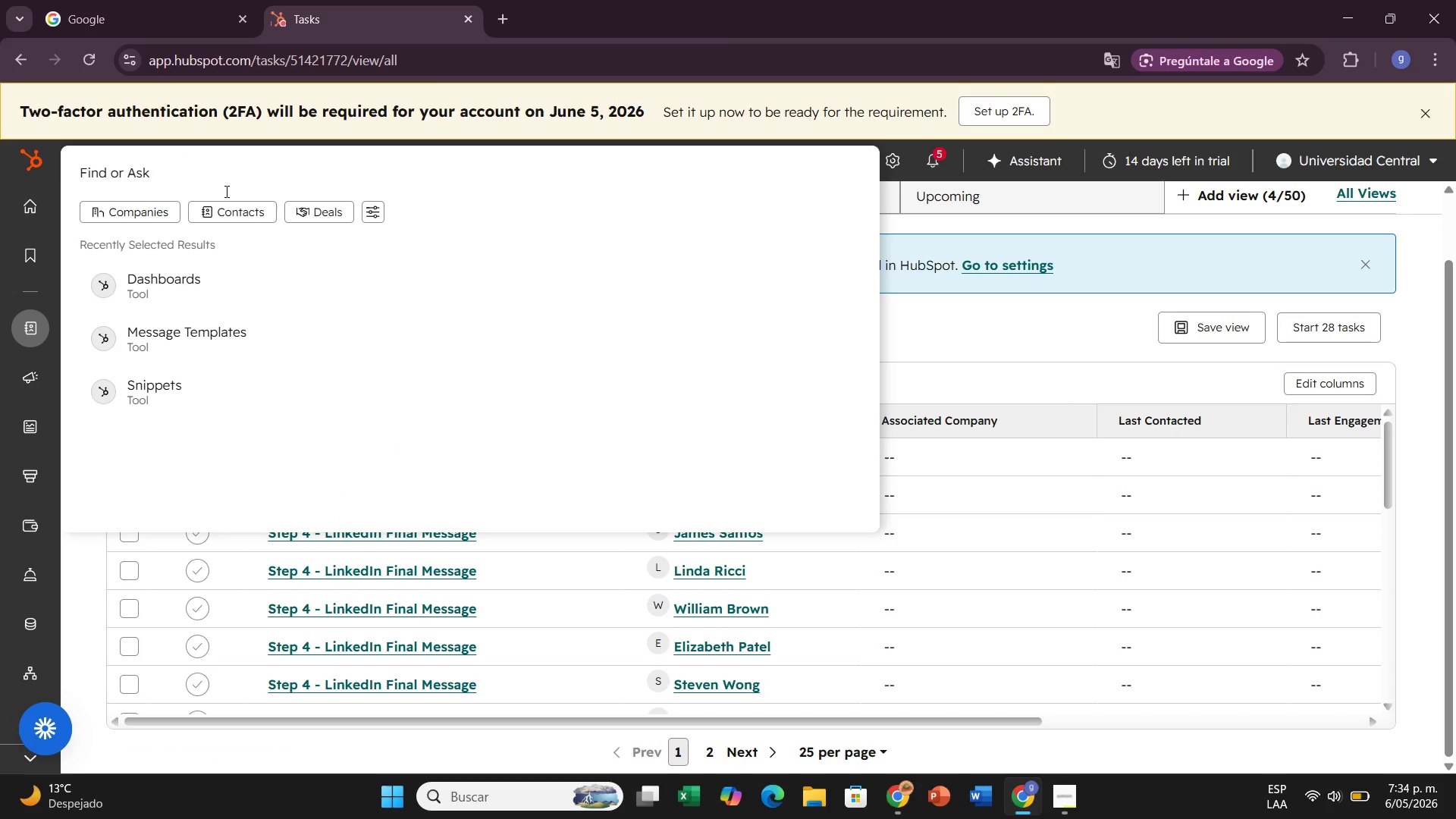 
type(dash)
 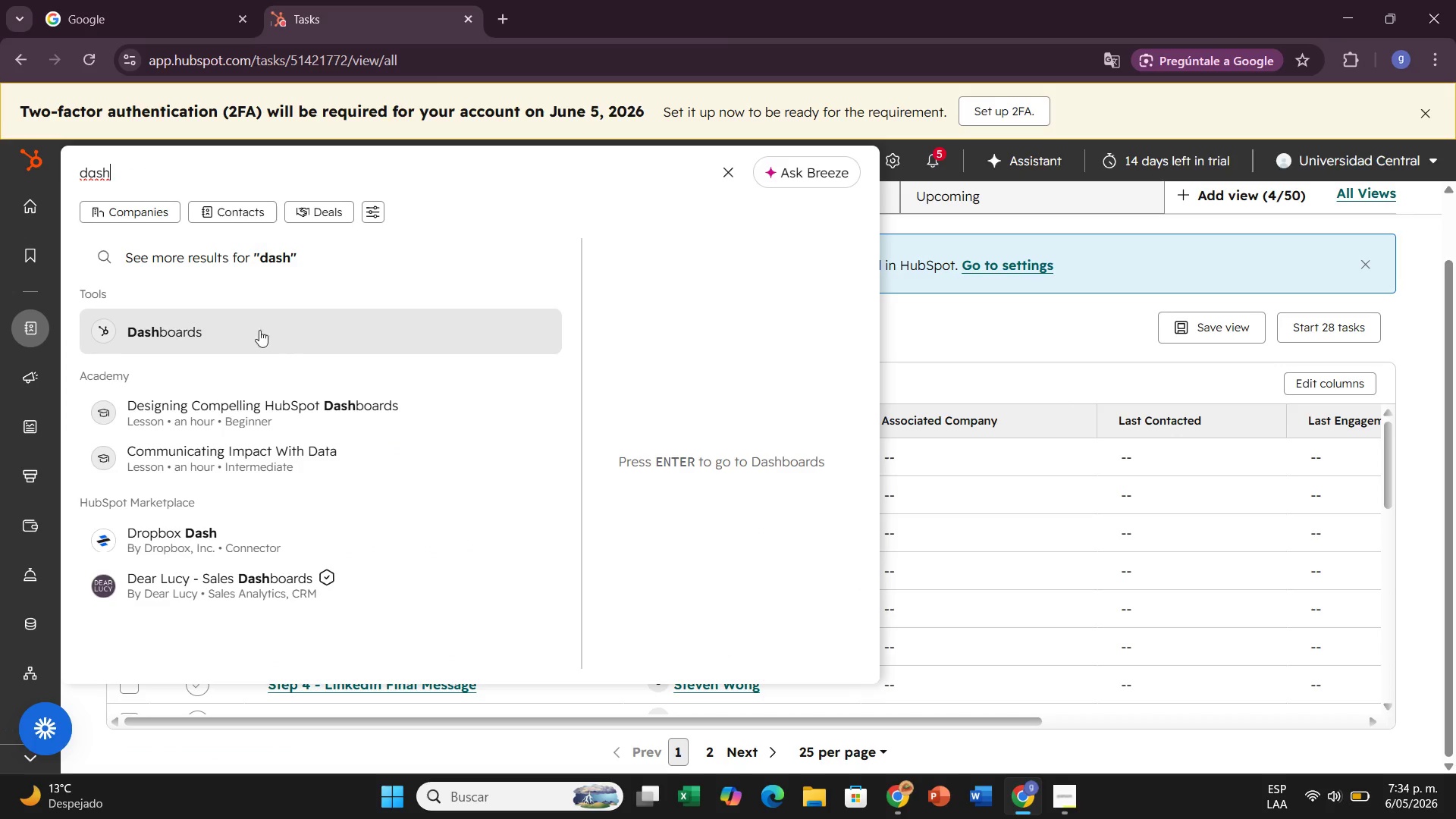 
left_click([212, 332])
 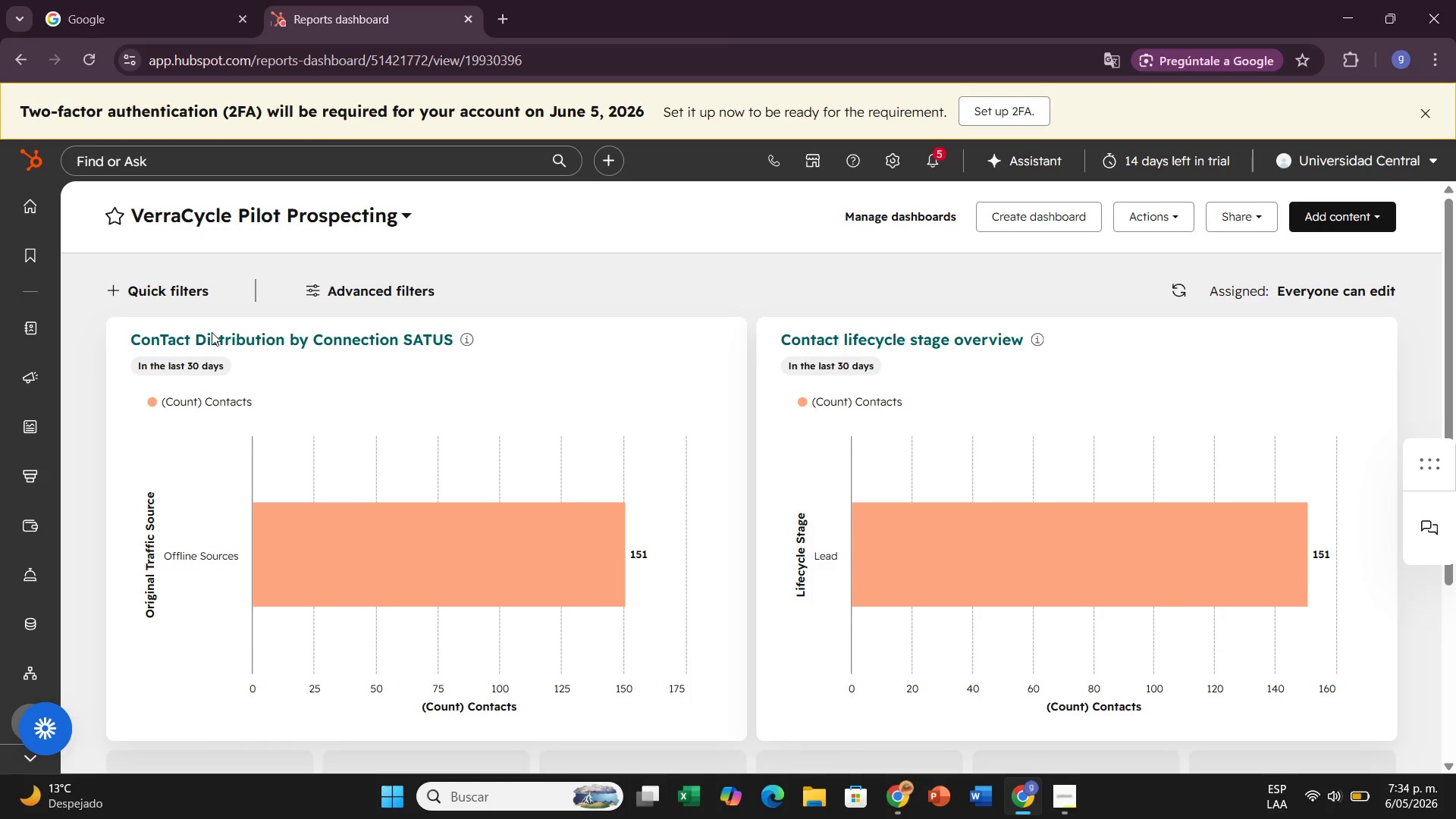 
wait(13.69)
 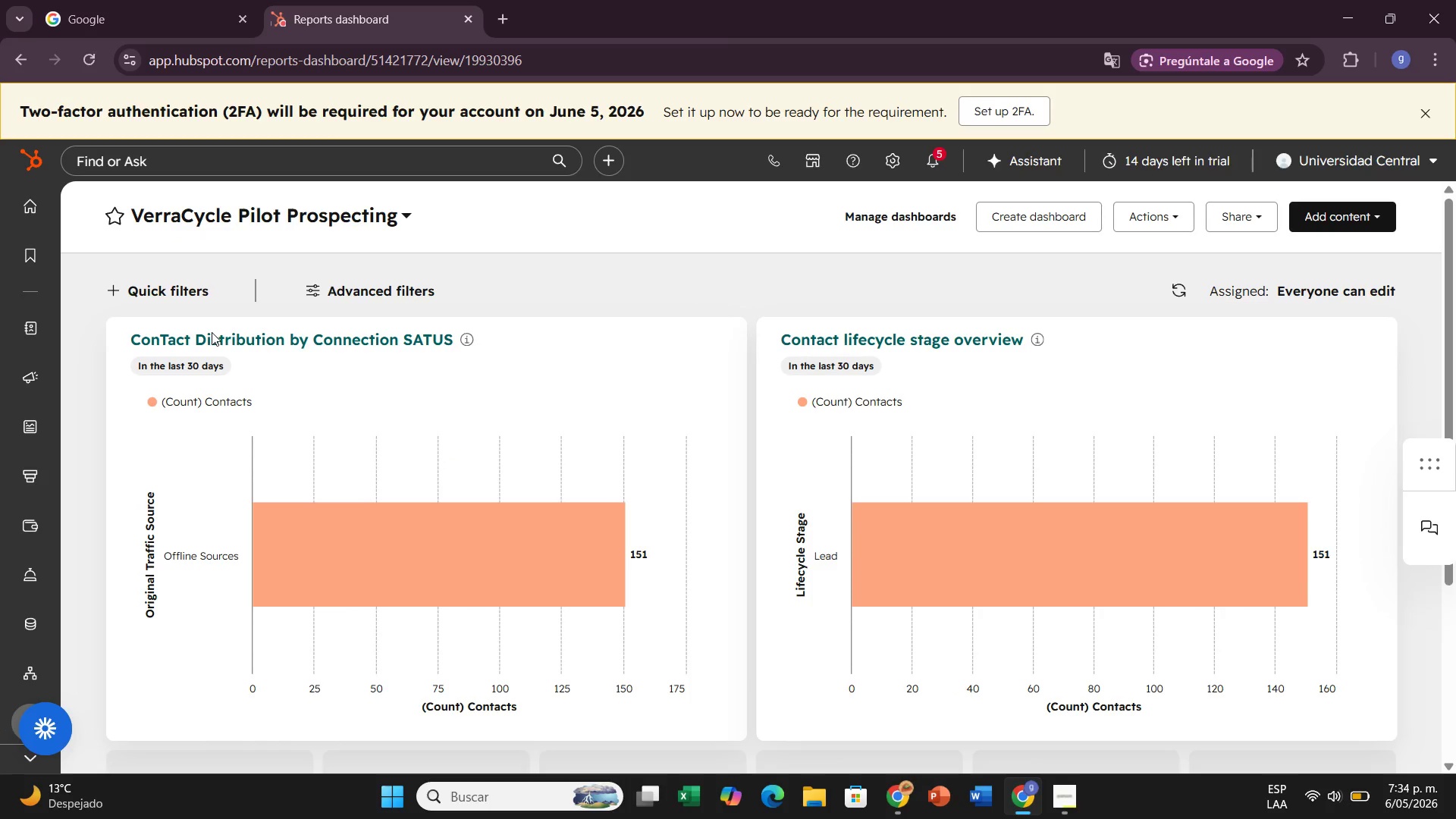 
double_click([705, 340])
 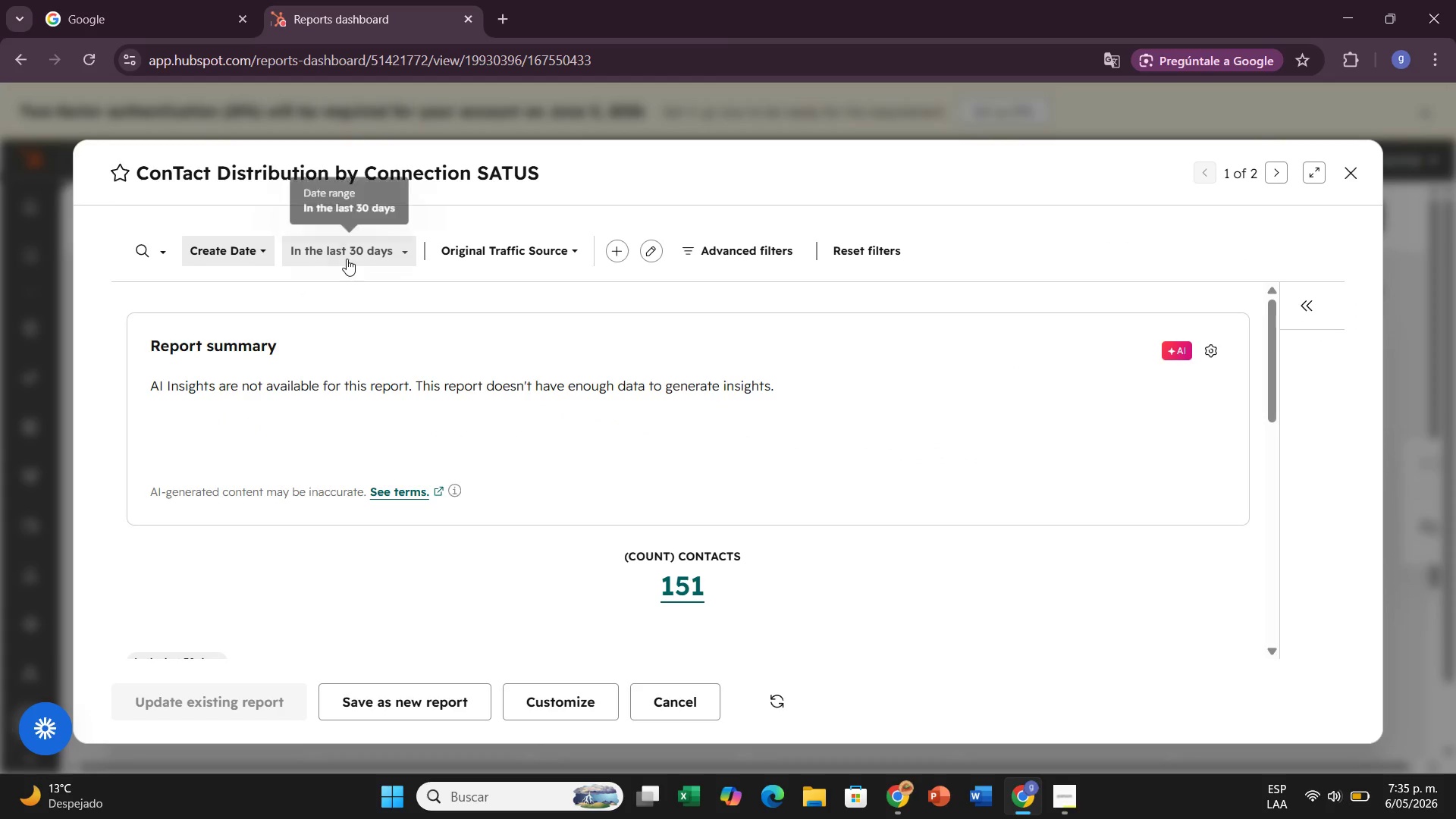 
wait(10.39)
 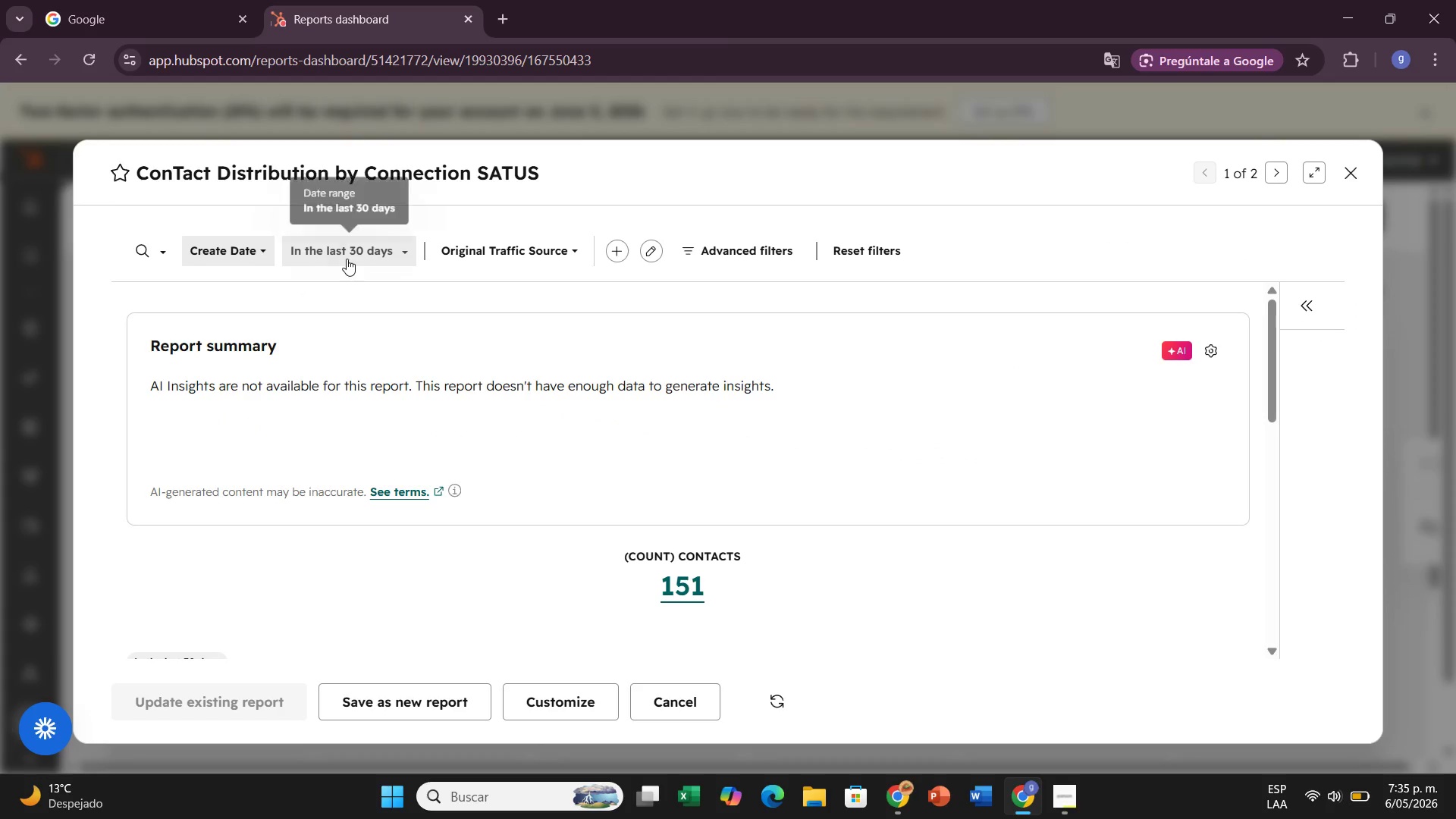 
left_click([1351, 165])
 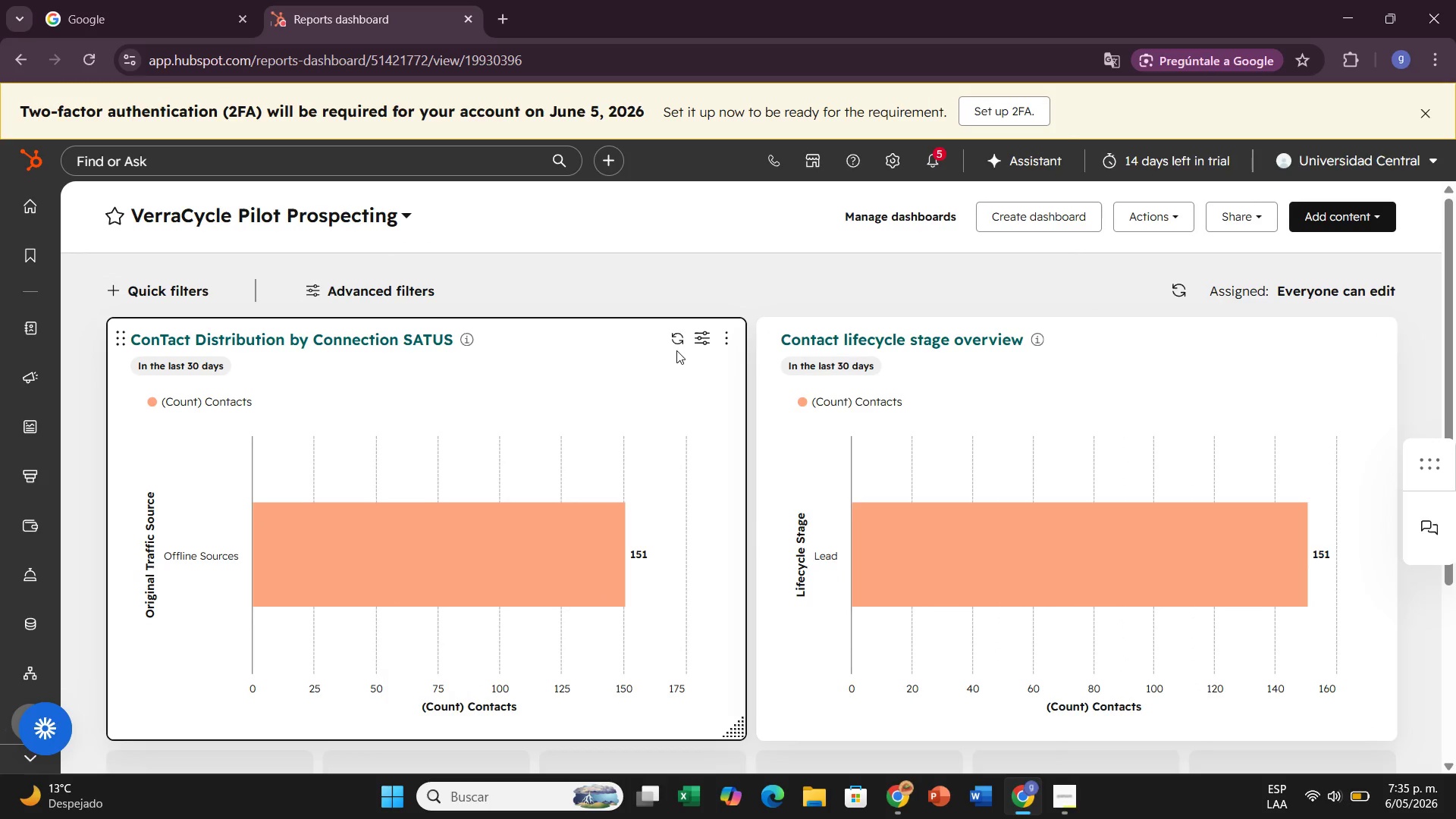 
left_click([720, 341])
 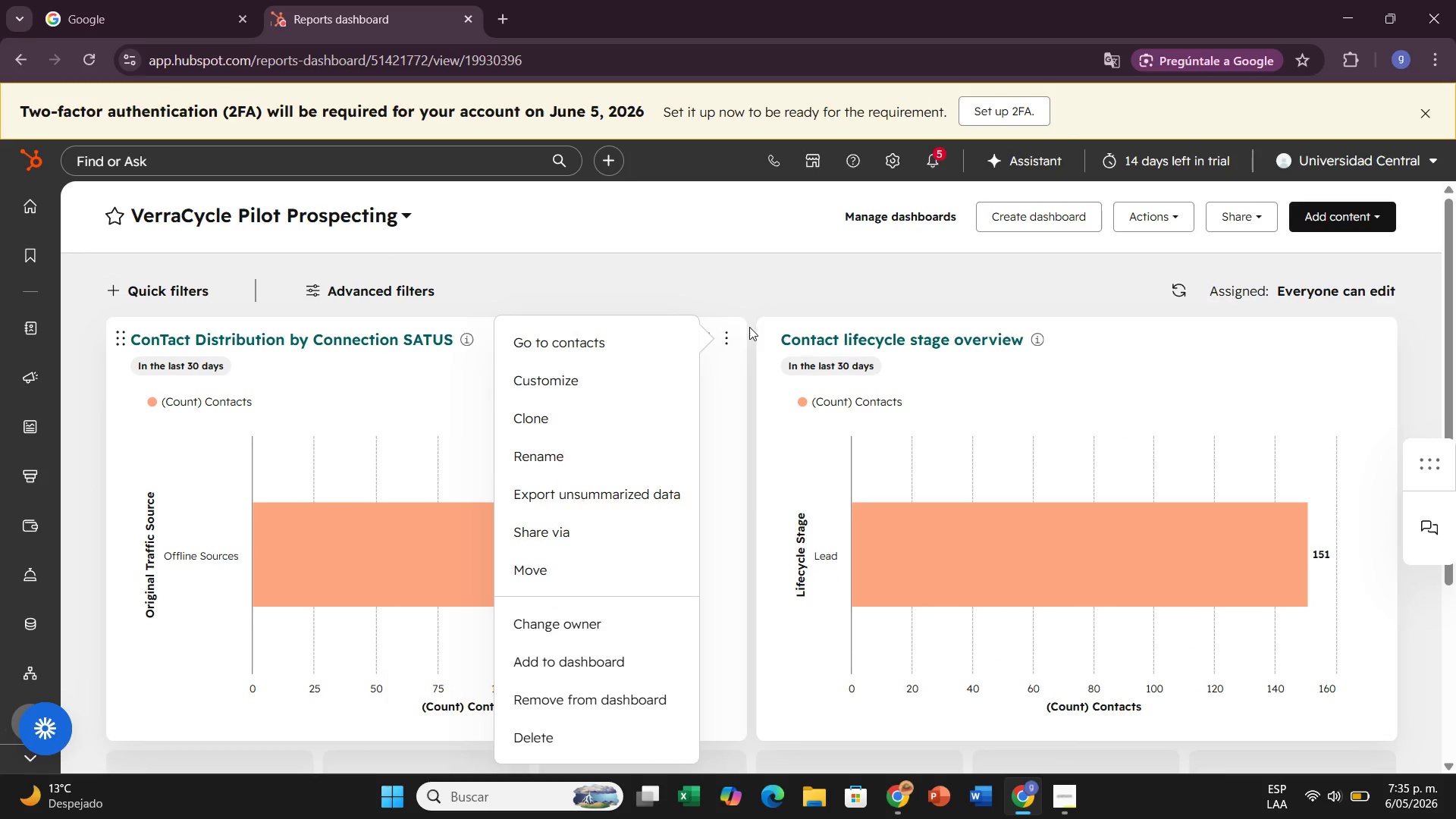 
left_click([778, 278])
 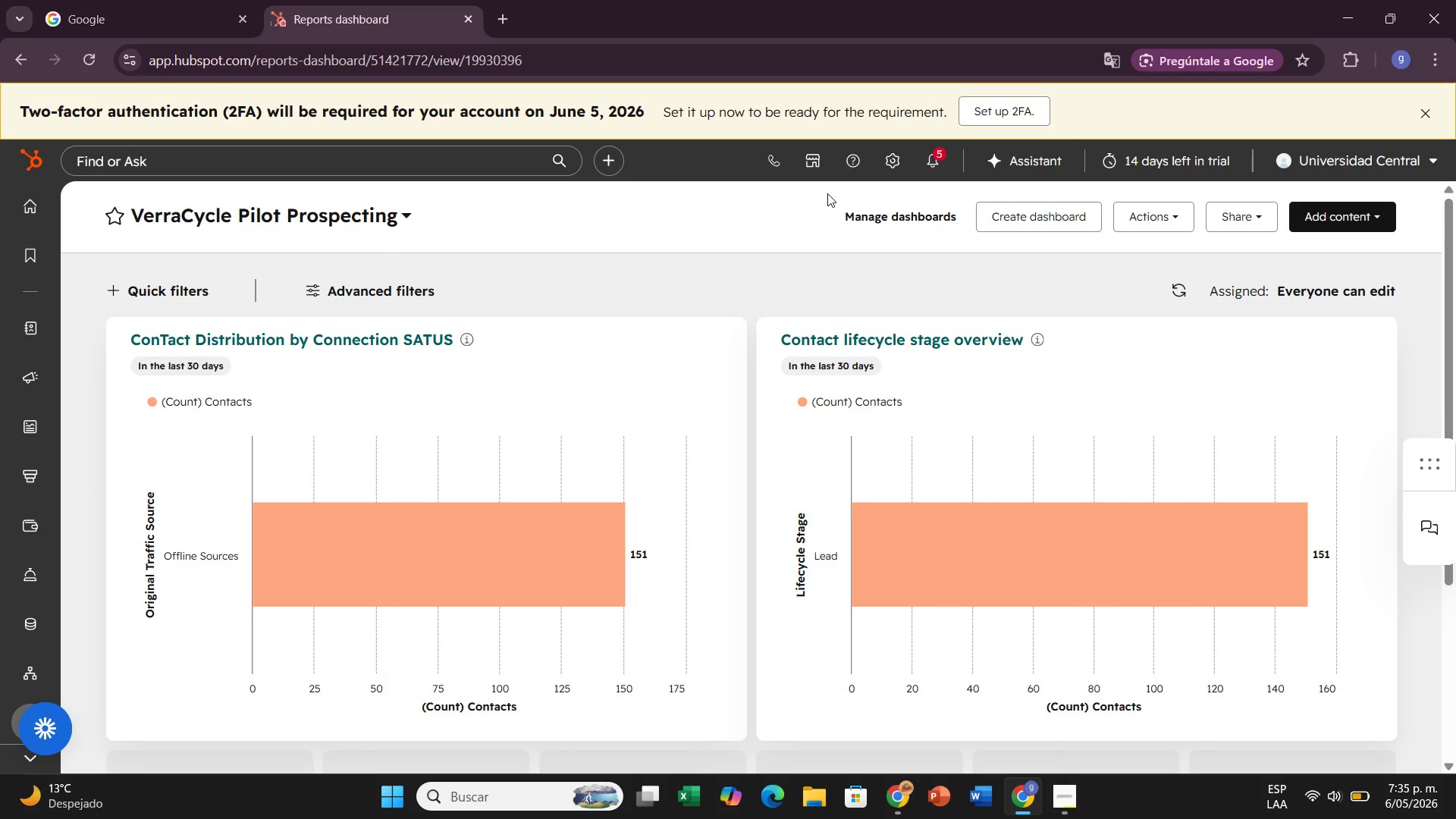 
wait(6.03)
 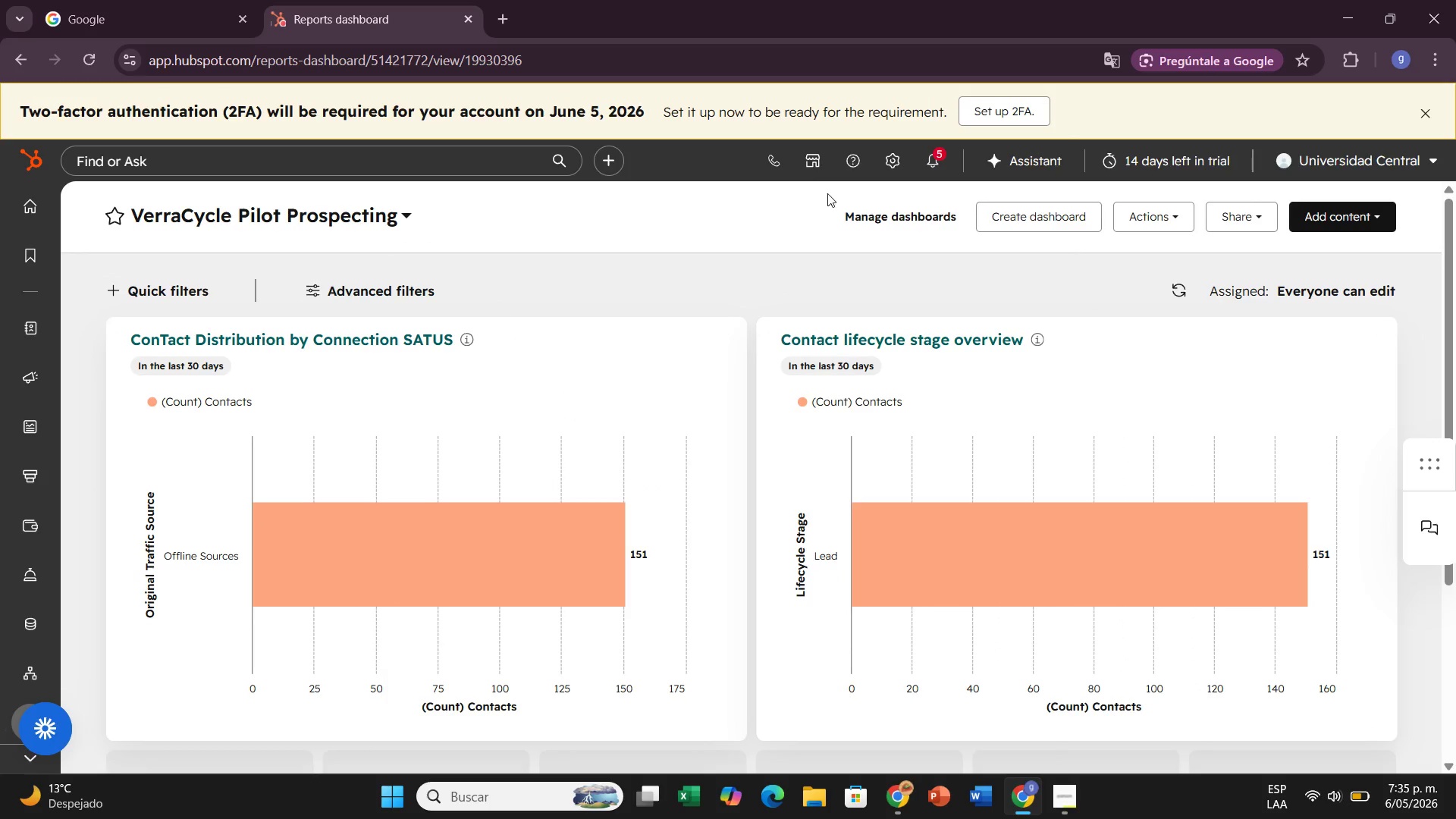 
key(PrintScreen)
 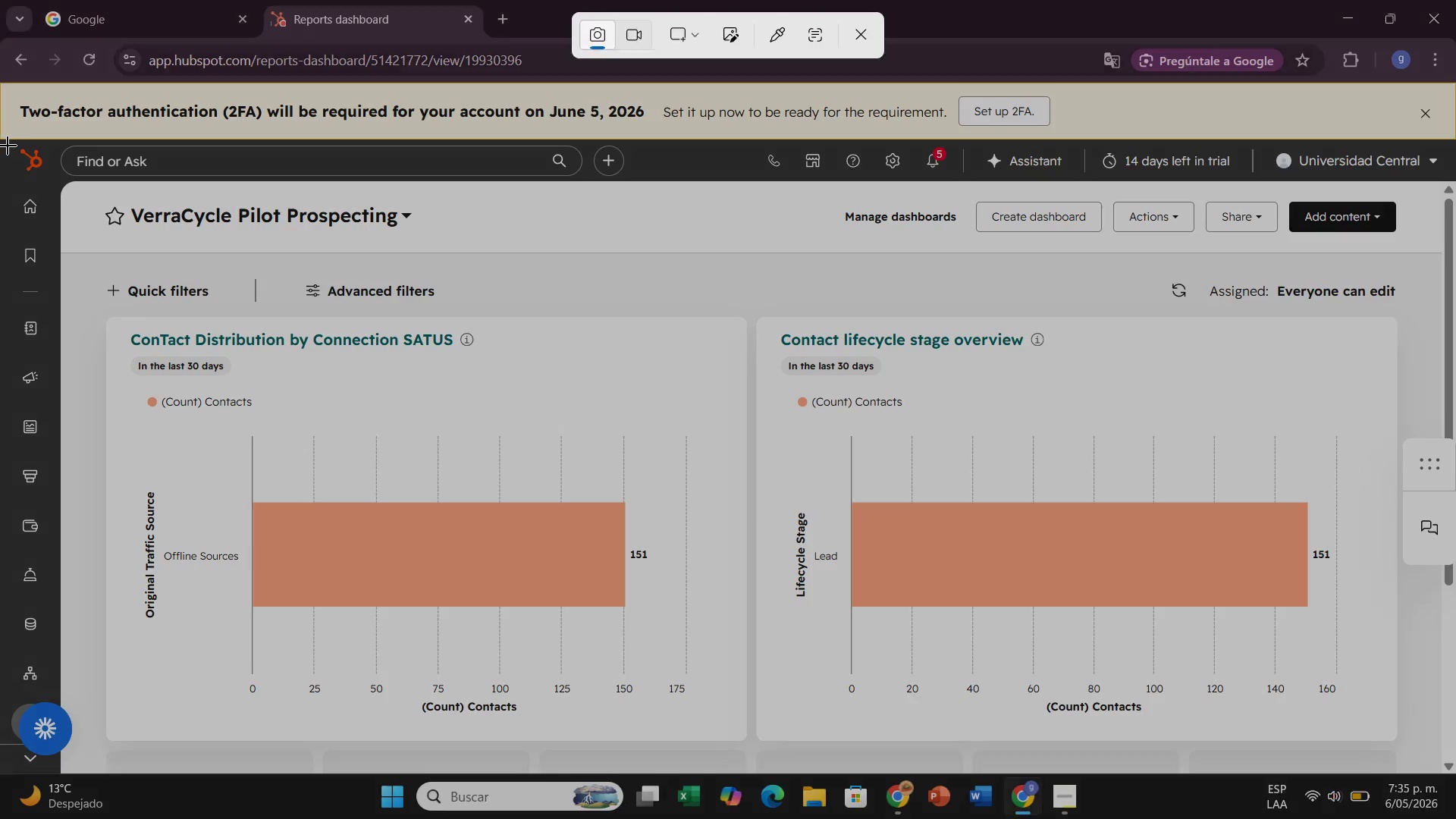 
left_click_drag(start_coordinate=[2, 140], to_coordinate=[1455, 769])
 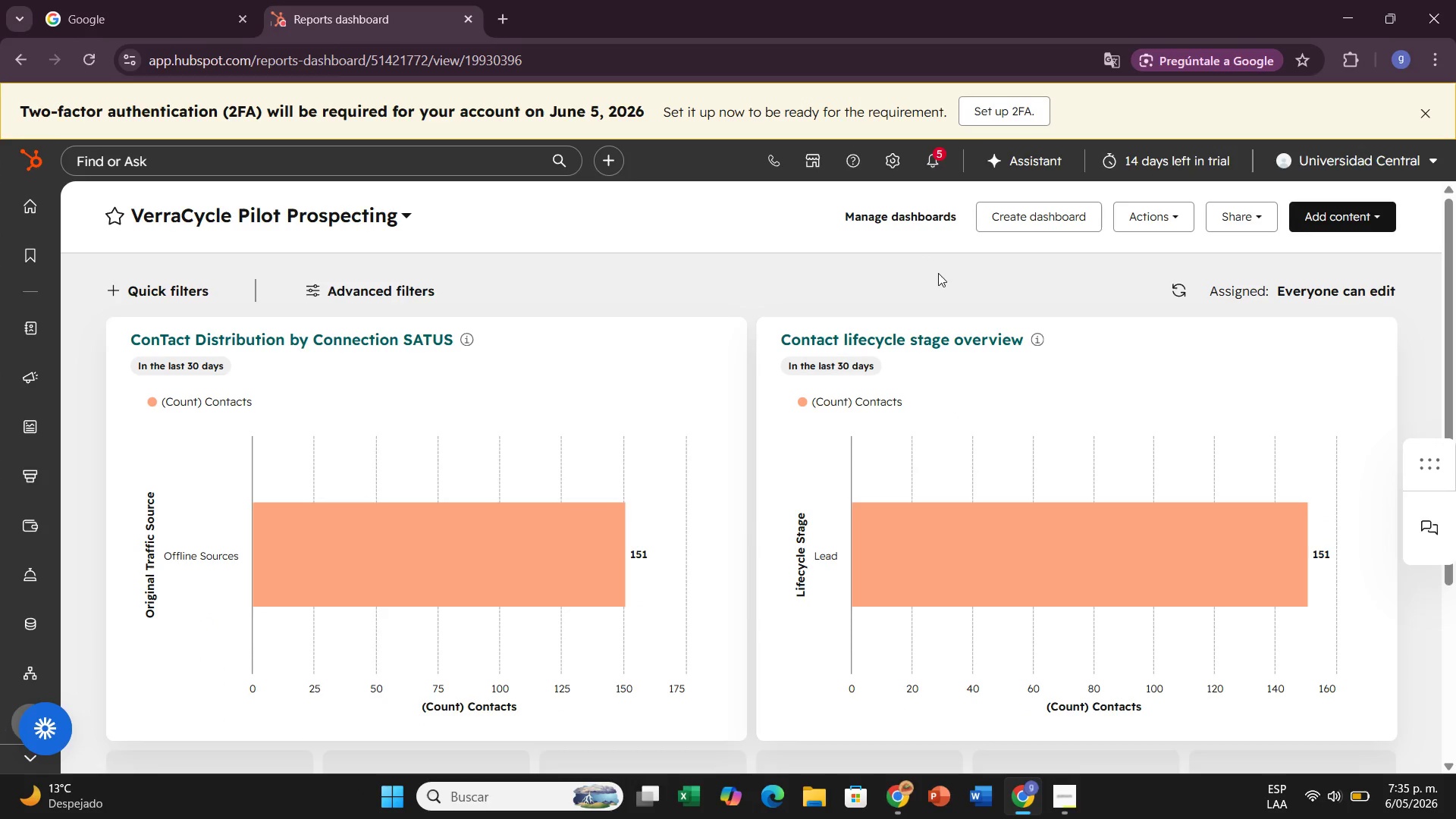 
wait(7.61)
 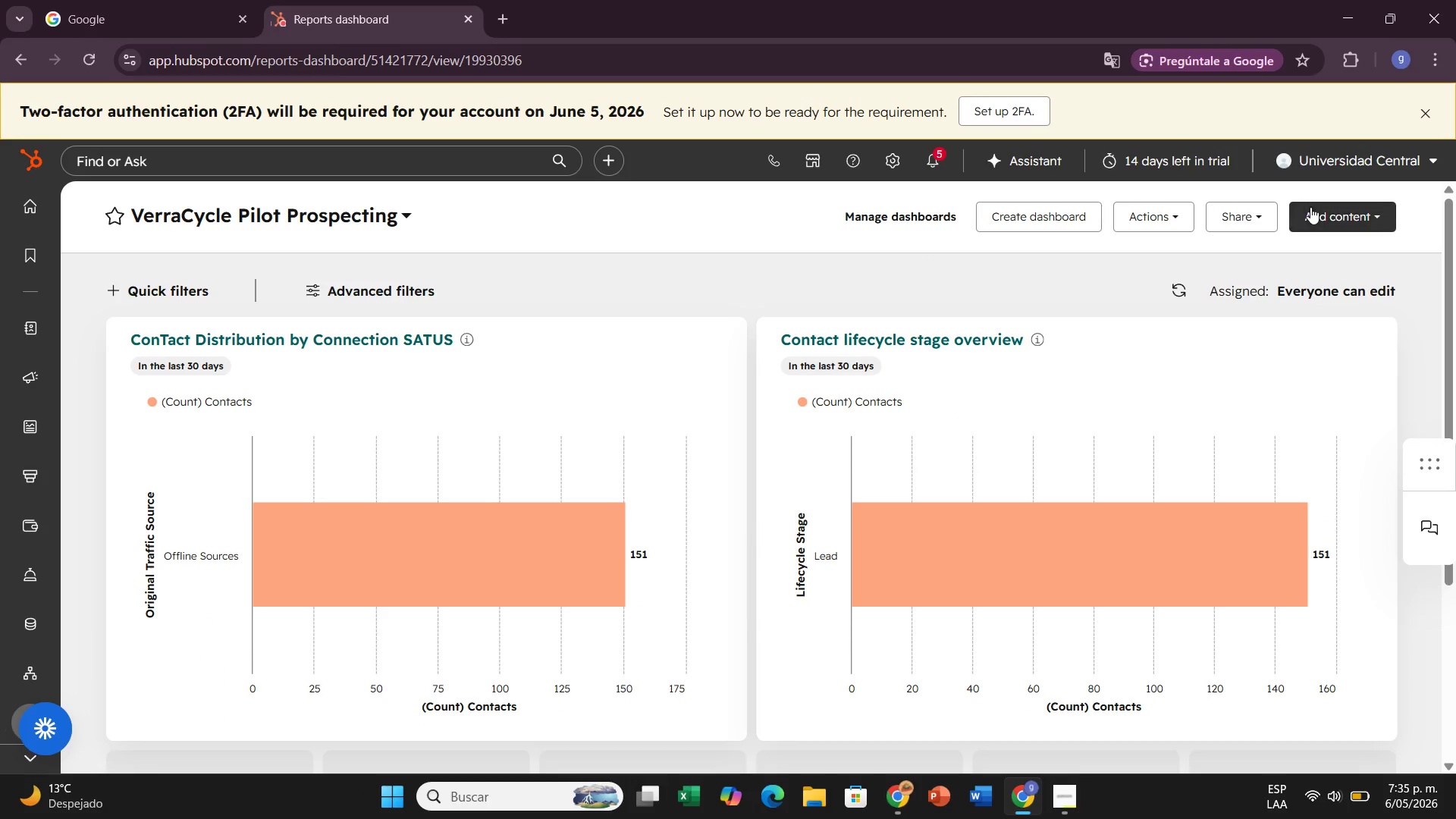 
left_click([1329, 222])
 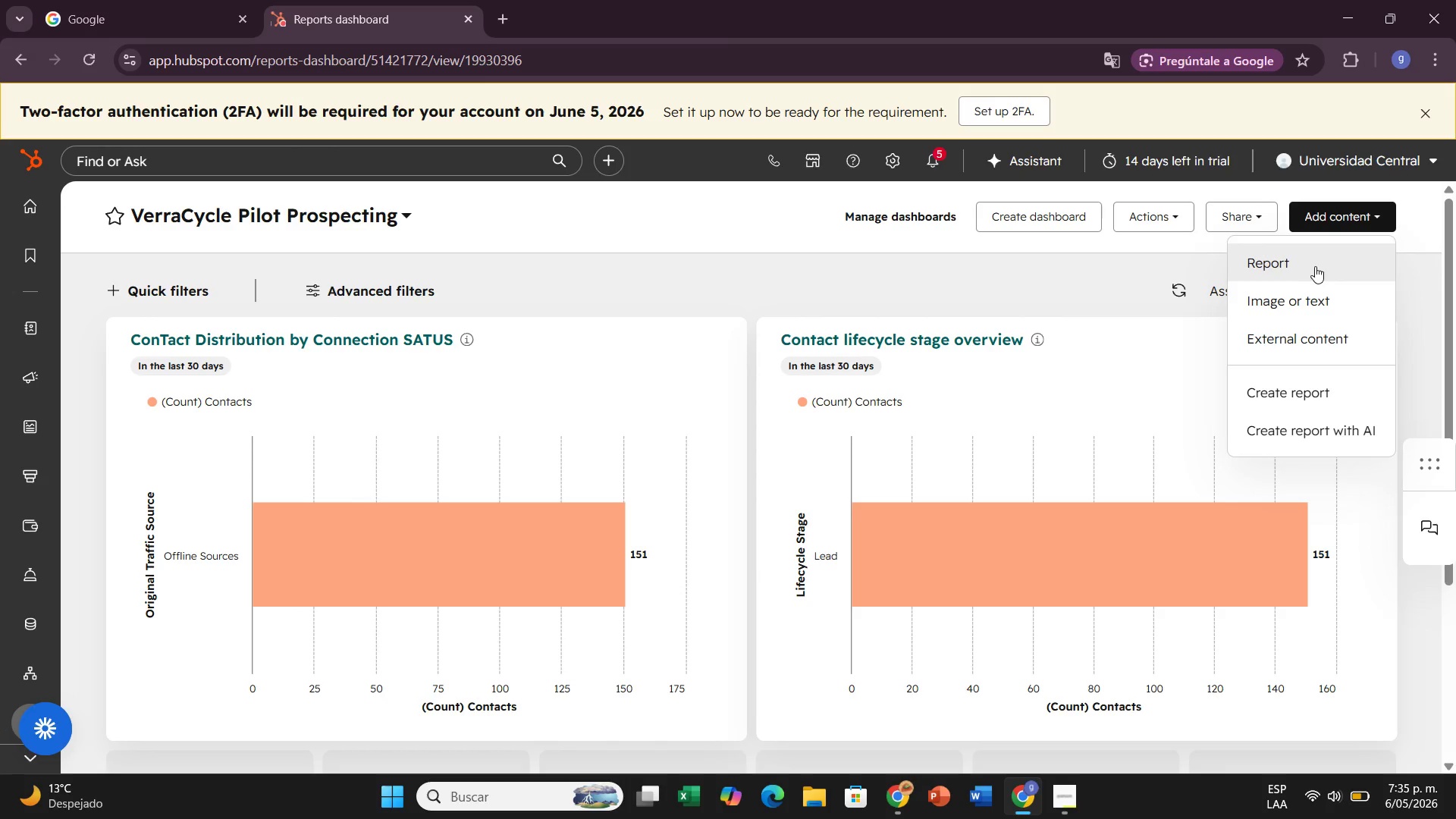 
left_click([1323, 400])
 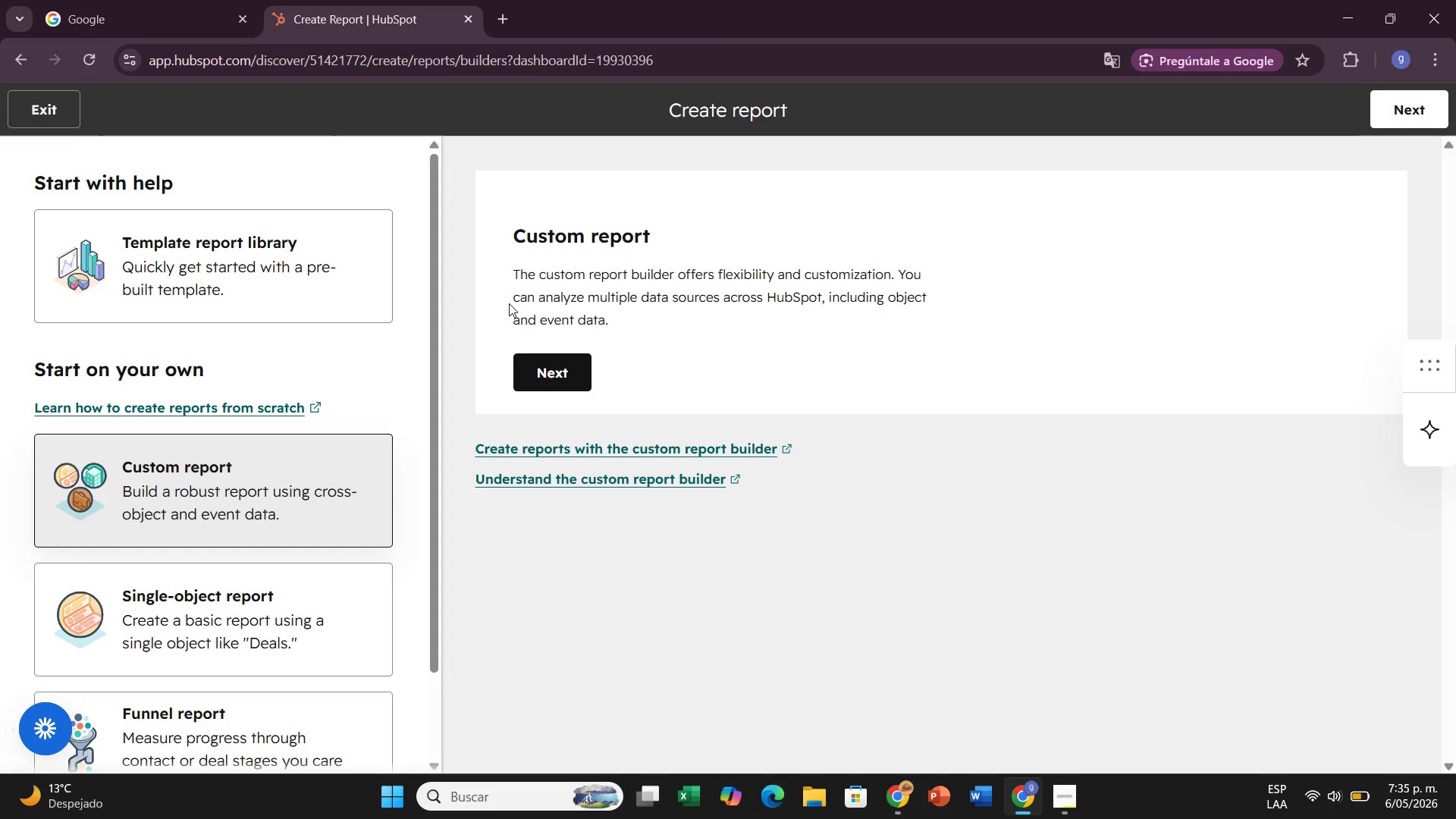 
wait(7.95)
 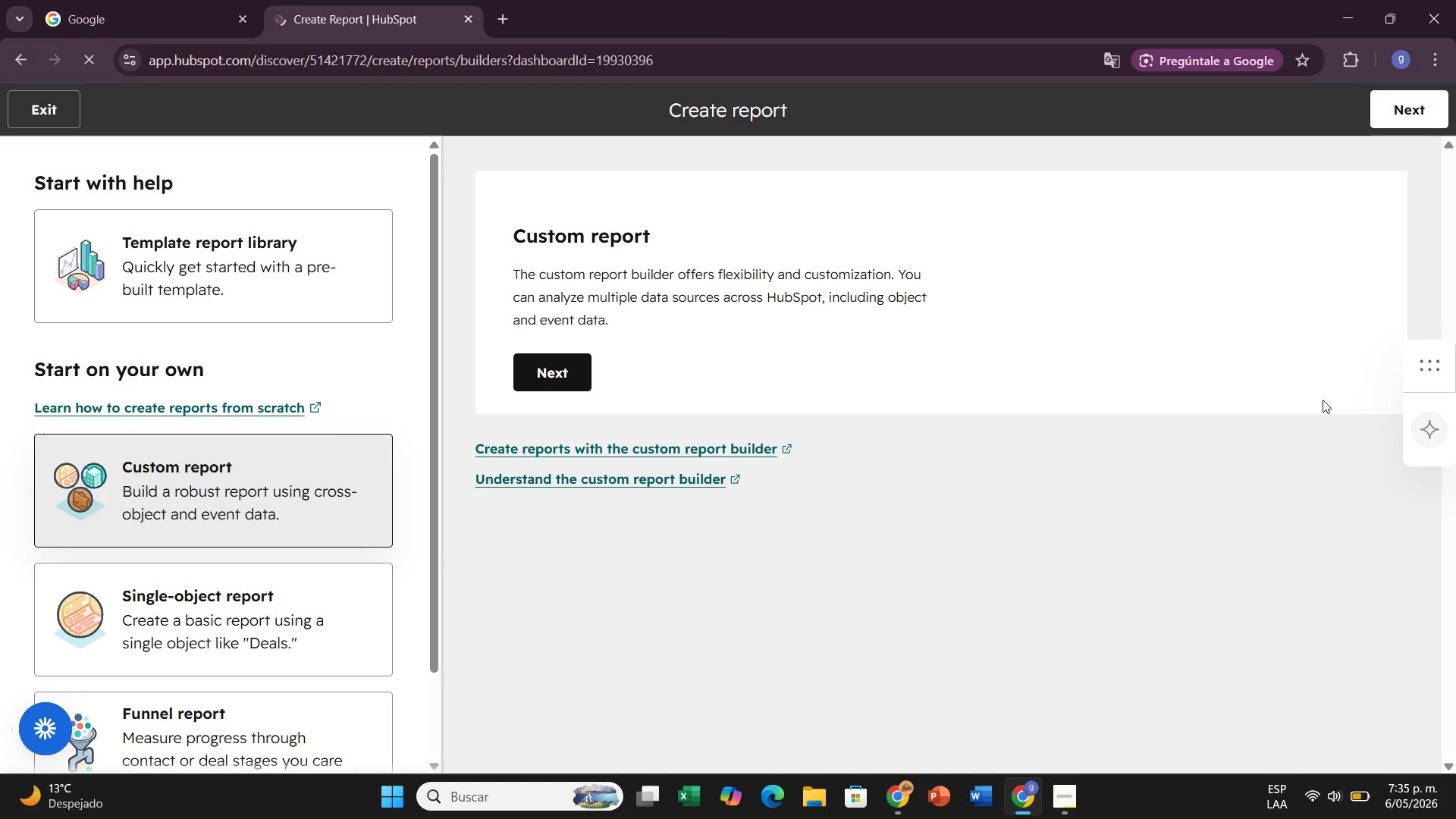 
left_click([20, 69])
 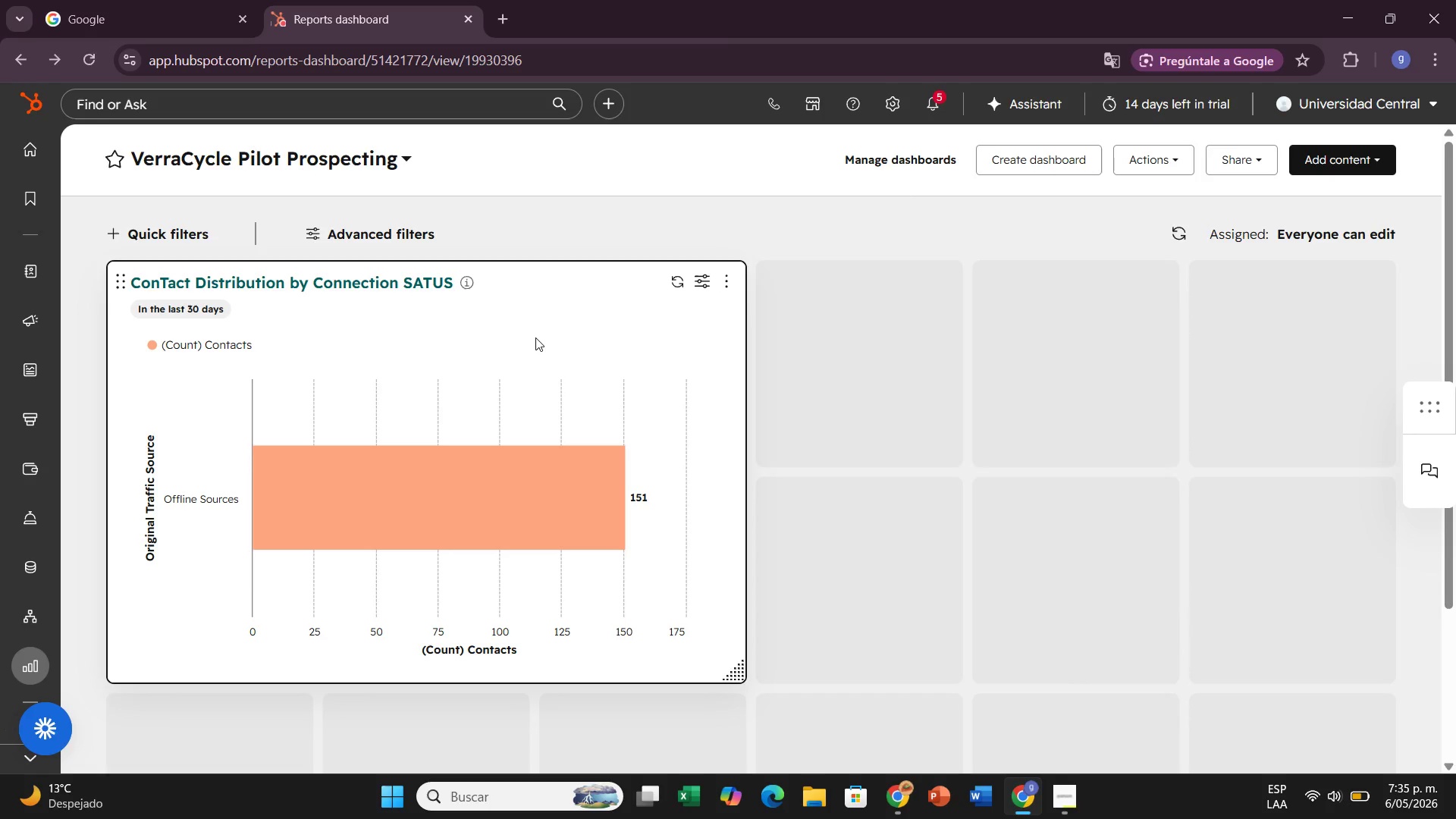 
wait(6.72)
 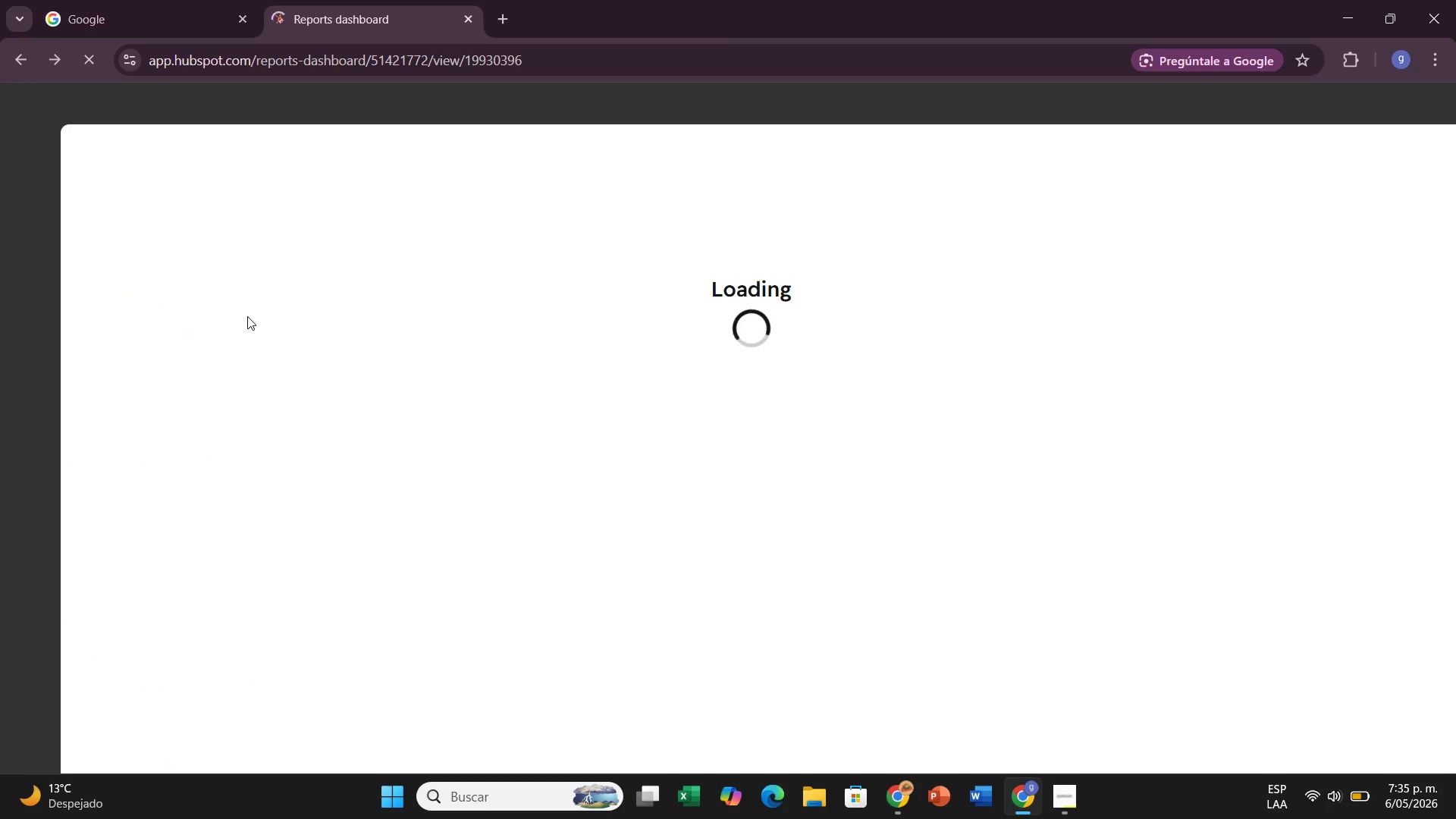 
left_click([708, 285])
 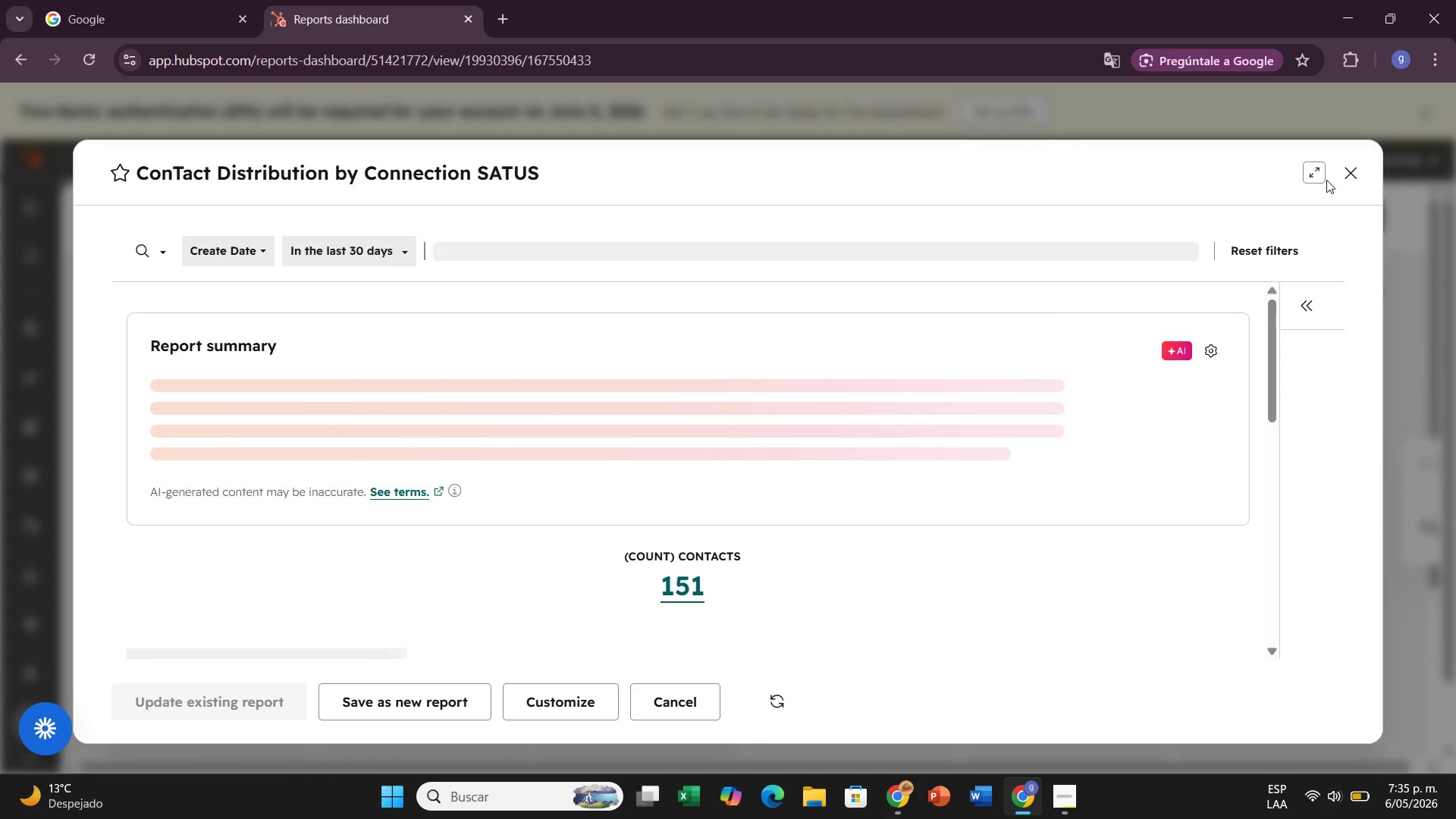 
left_click([566, 705])
 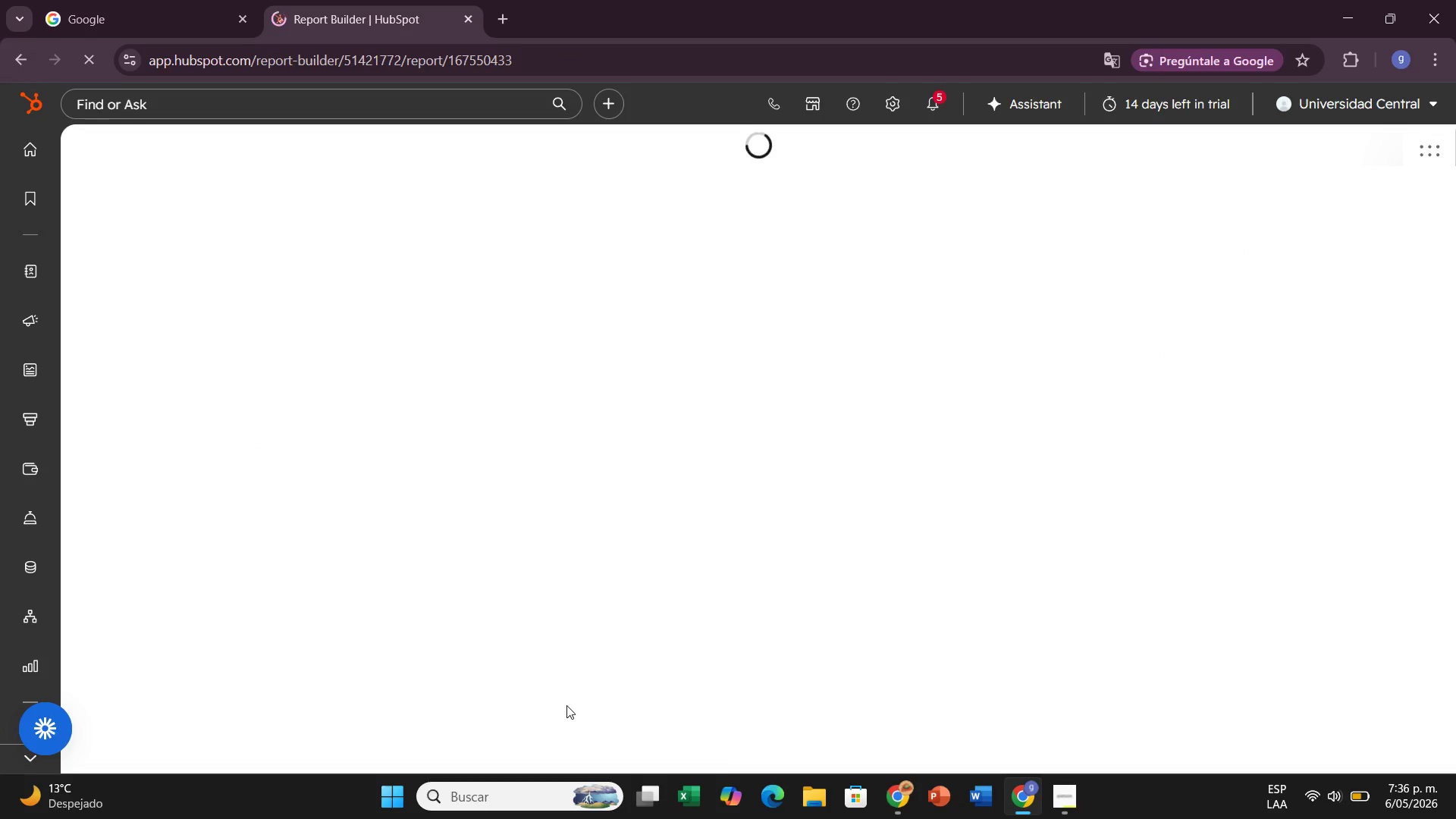 
wait(10.02)
 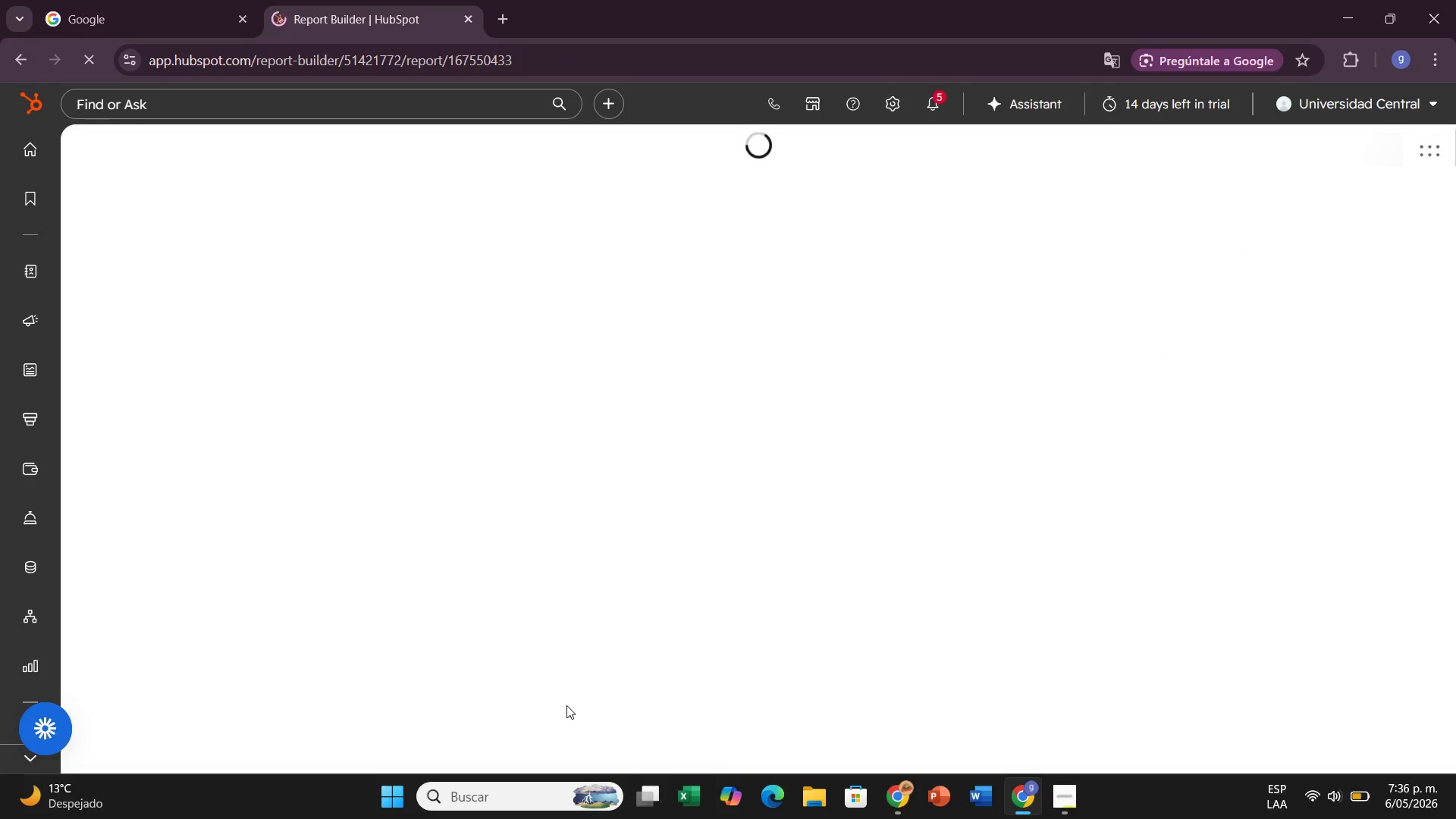 
left_click([230, 482])
 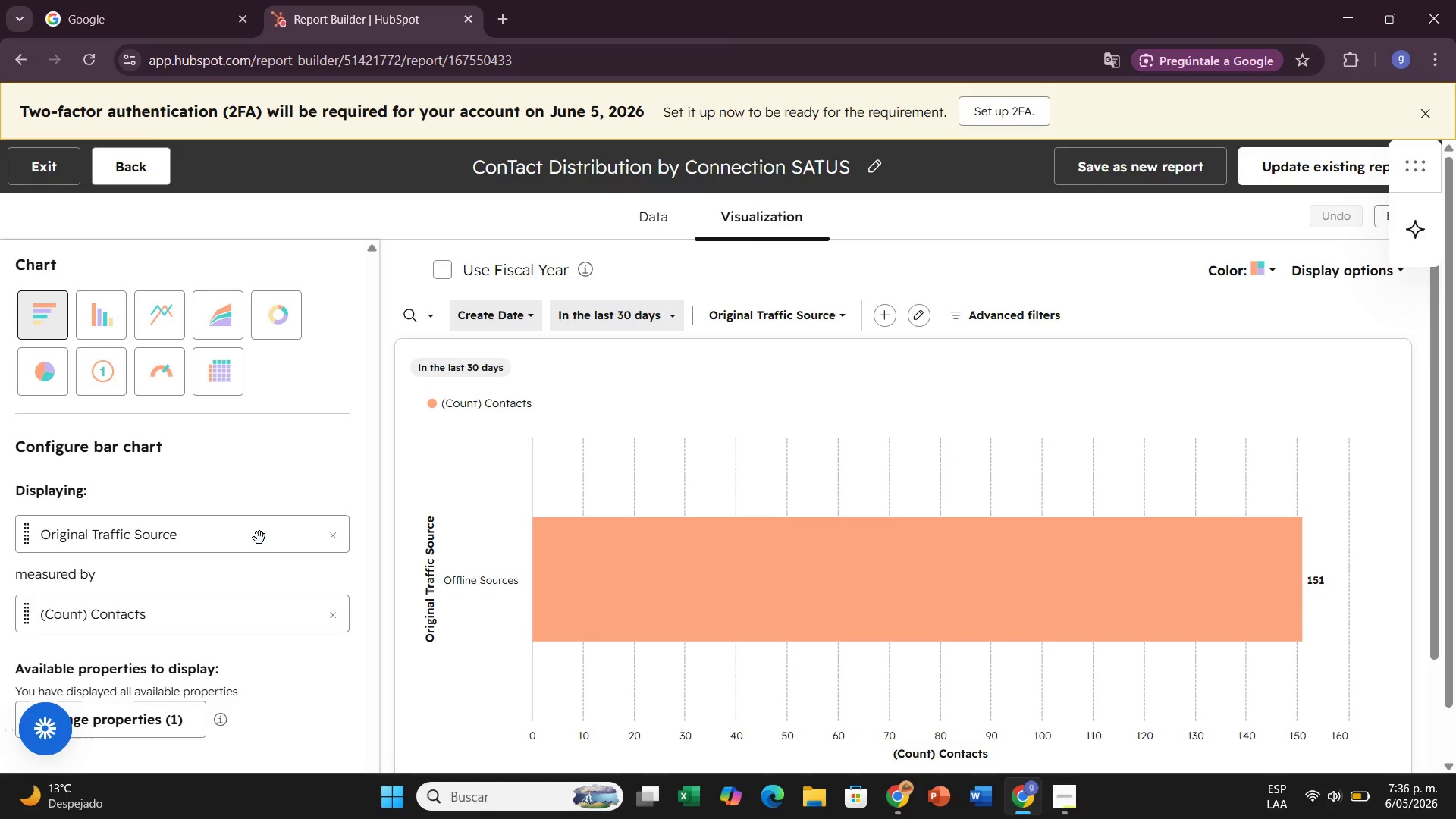 
left_click([259, 538])
 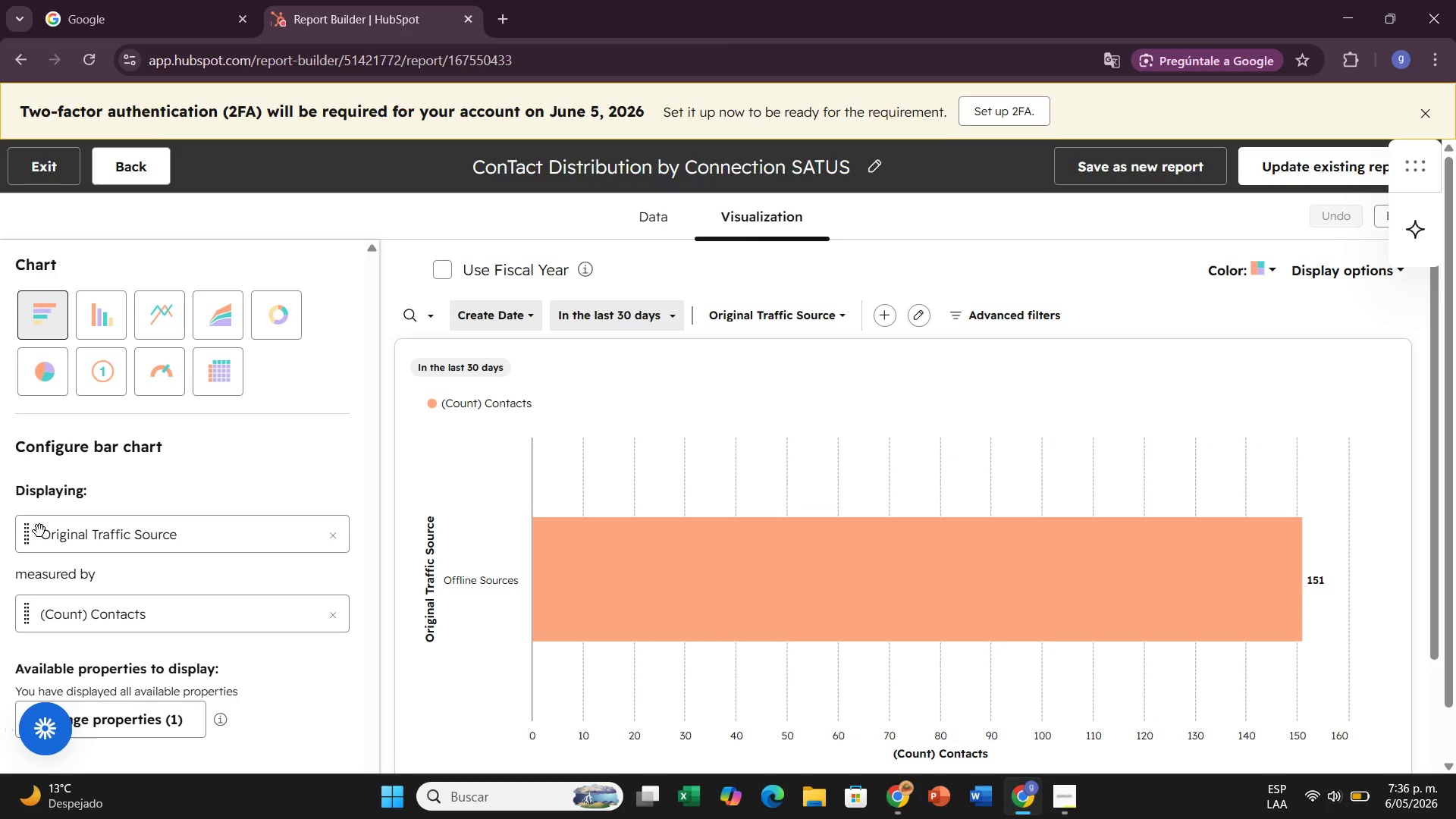 
left_click([42, 532])
 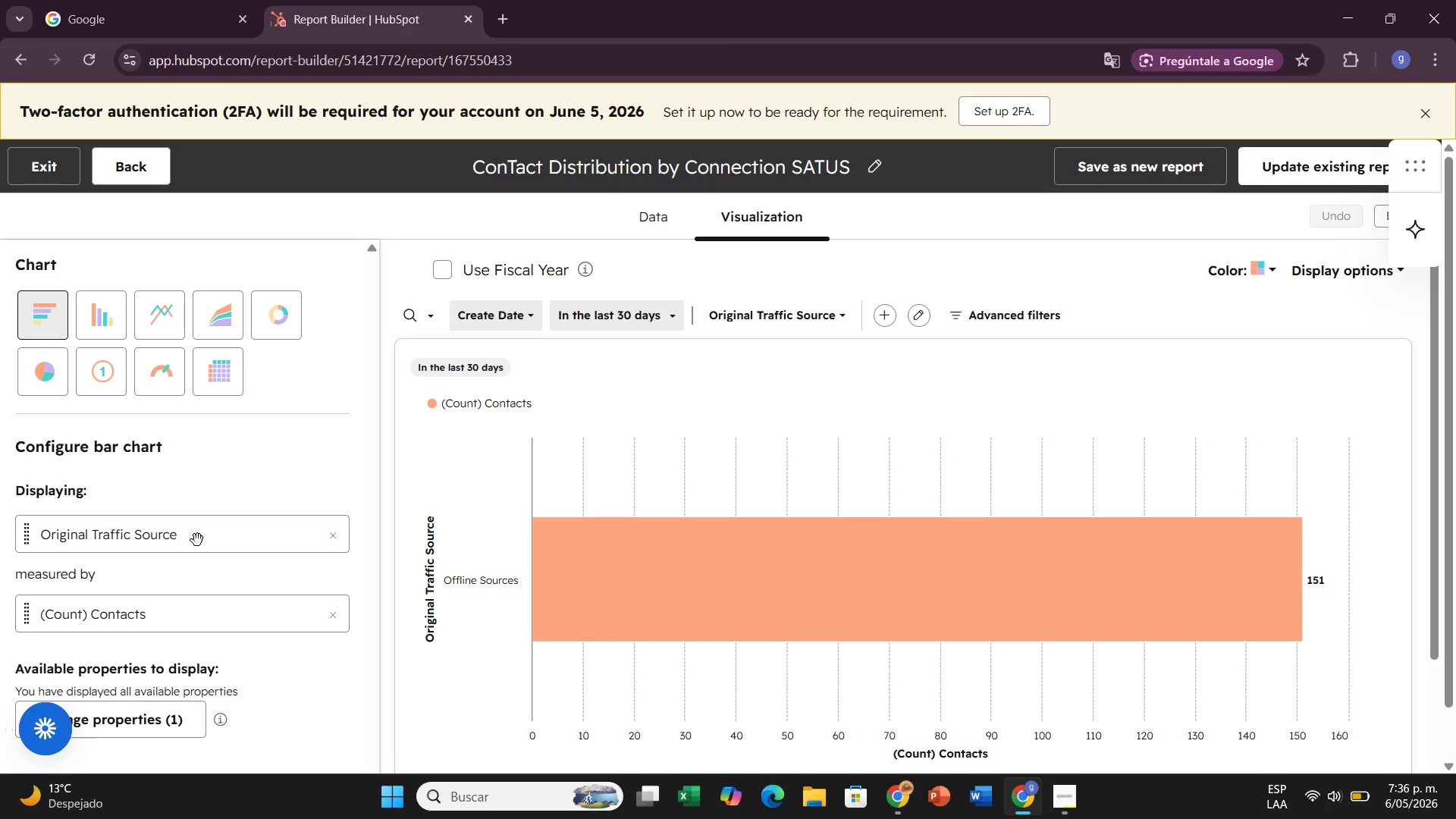 
double_click([196, 540])
 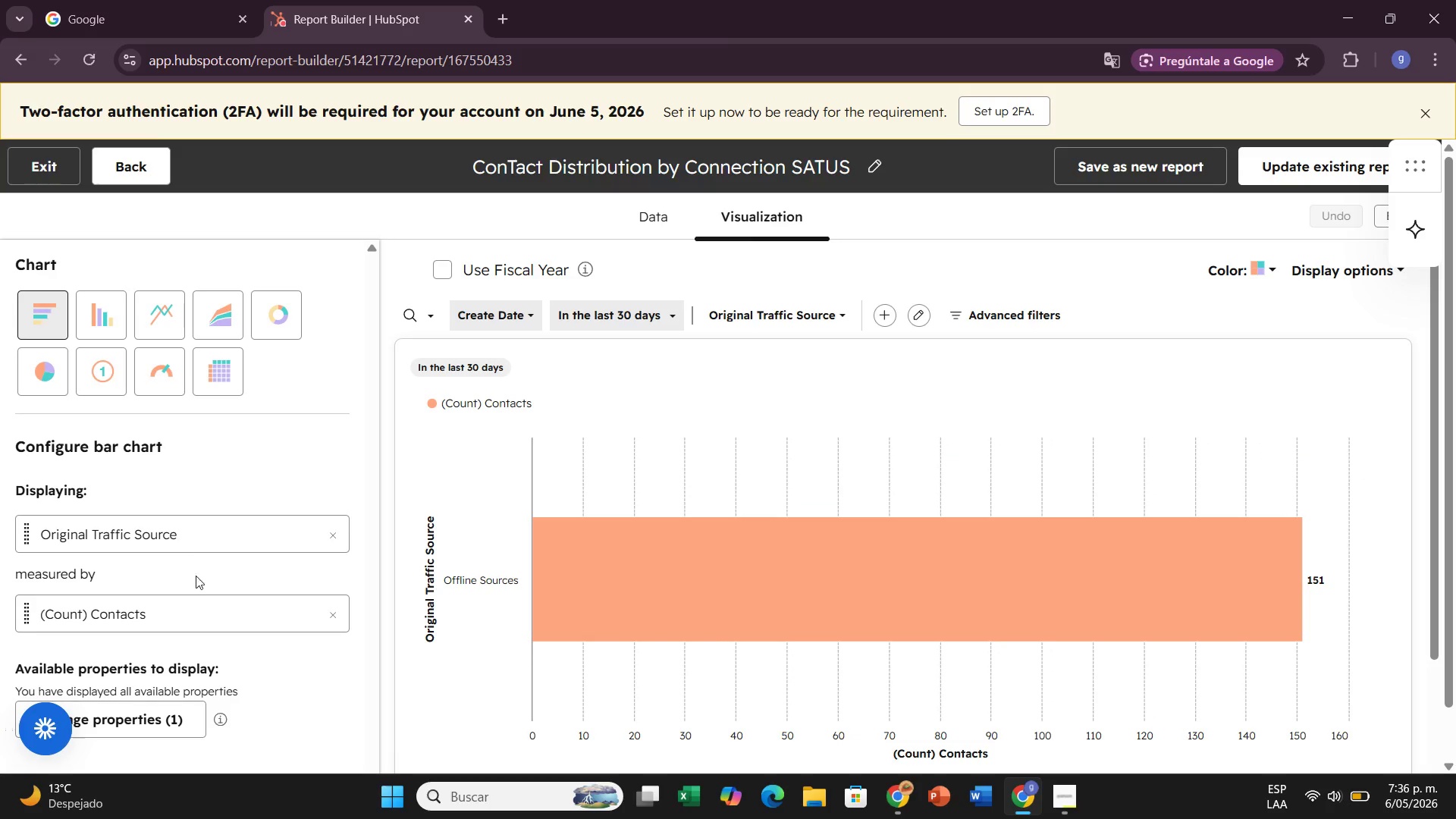 
scroll: coordinate [196, 639], scroll_direction: down, amount: 1.0
 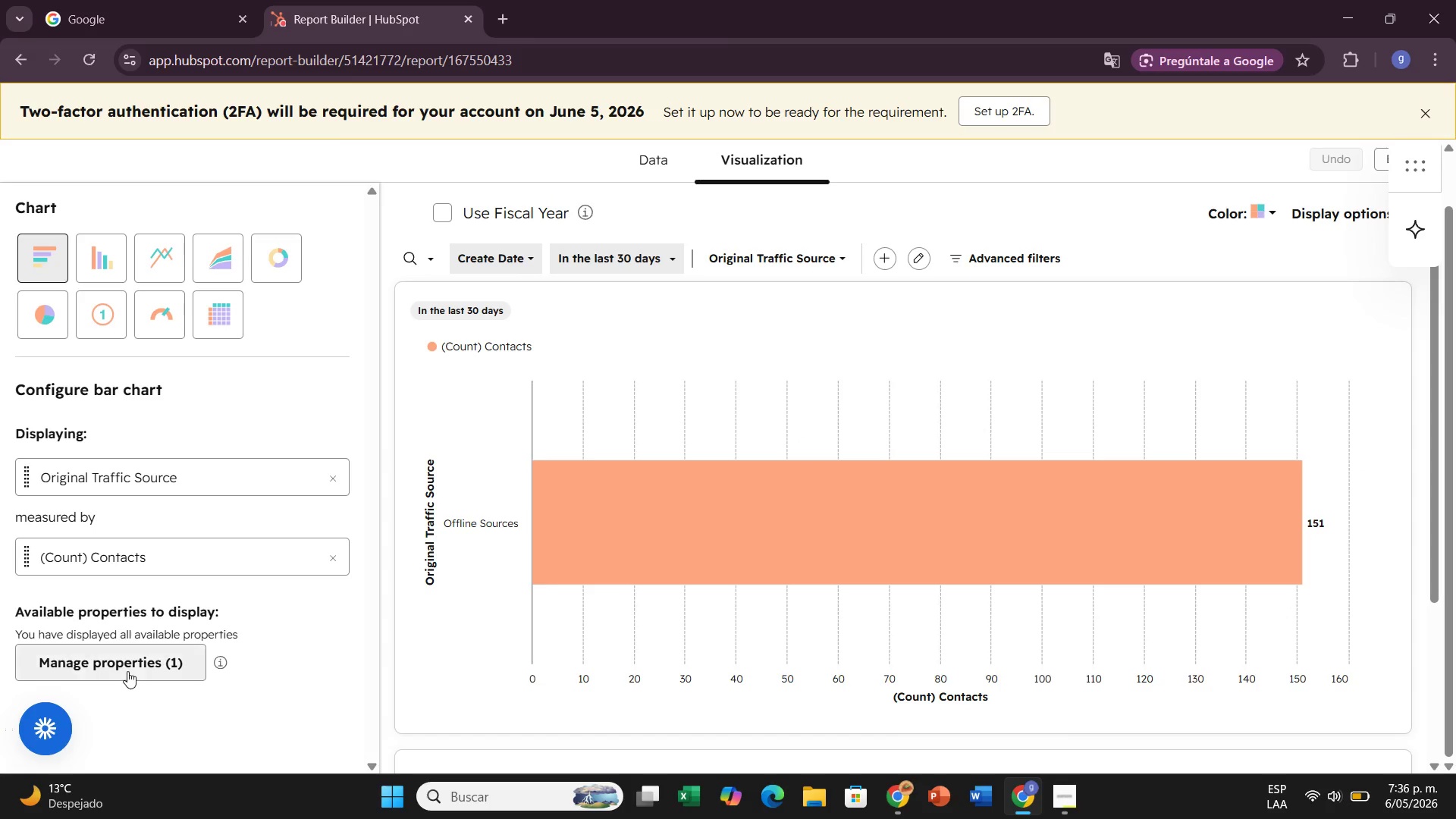 
left_click([127, 664])
 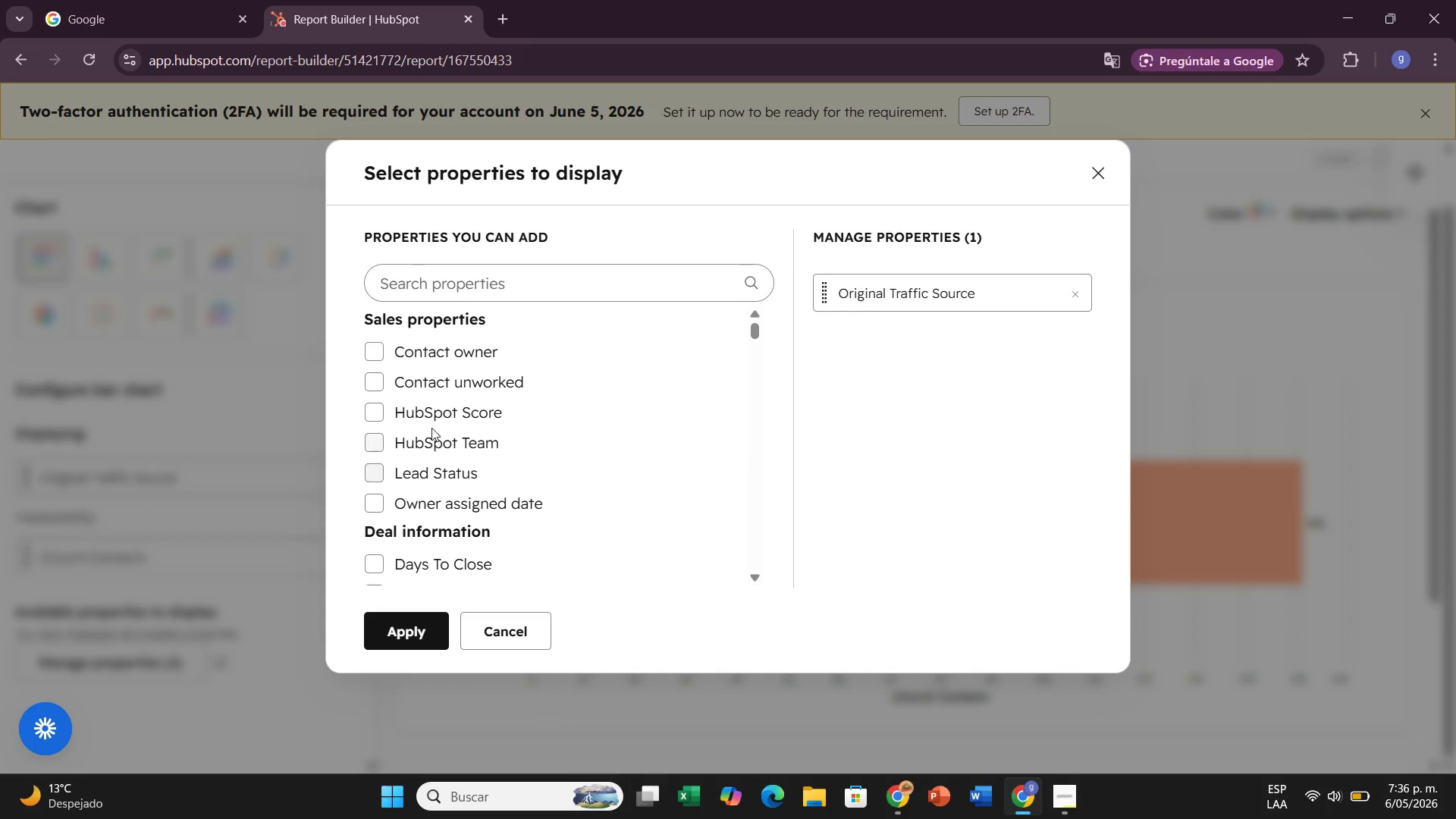 
scroll: coordinate [438, 410], scroll_direction: up, amount: 2.0
 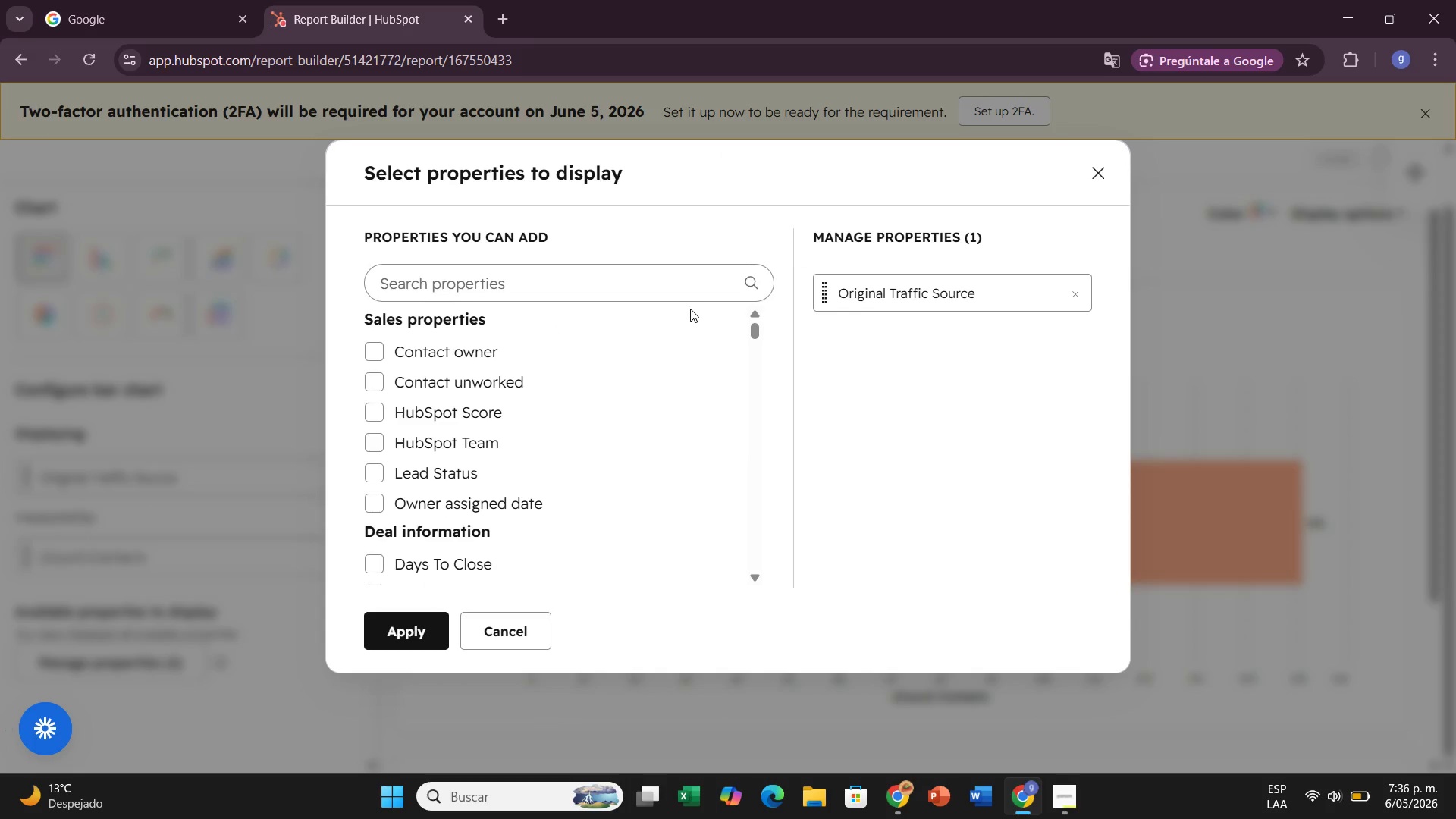 
type(Con)
 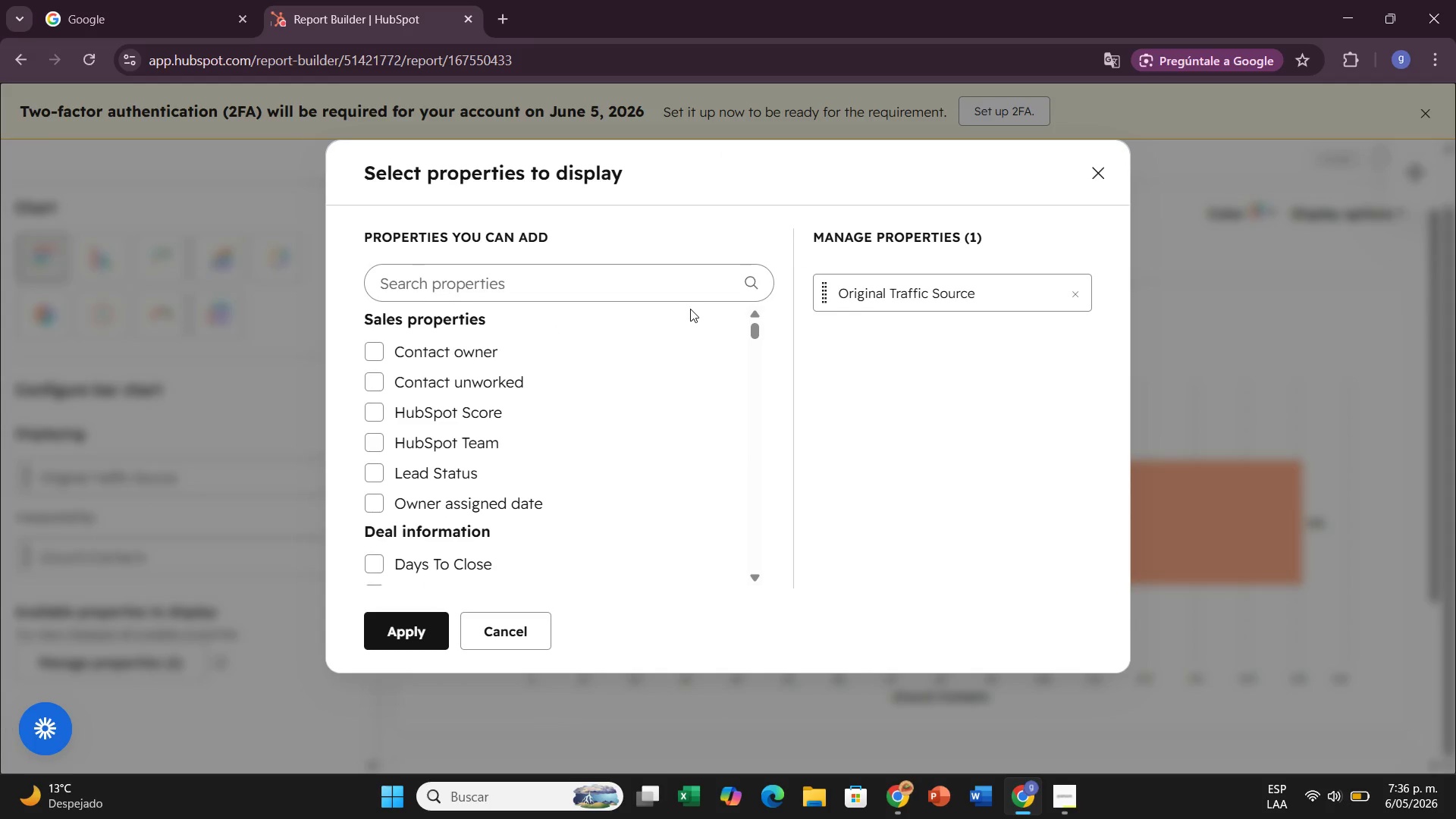 
key(Backspace)
 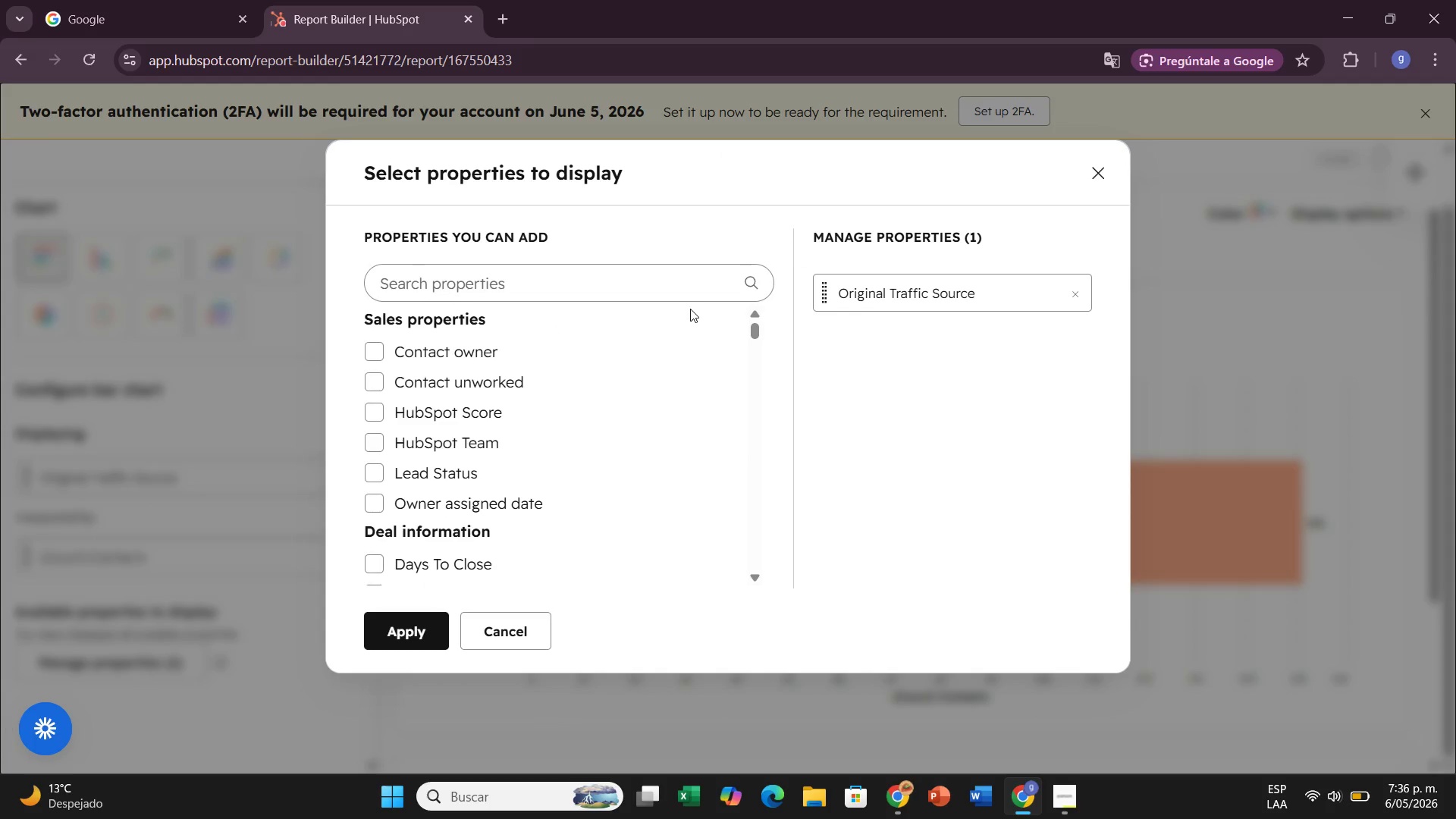 
key(Backspace)
 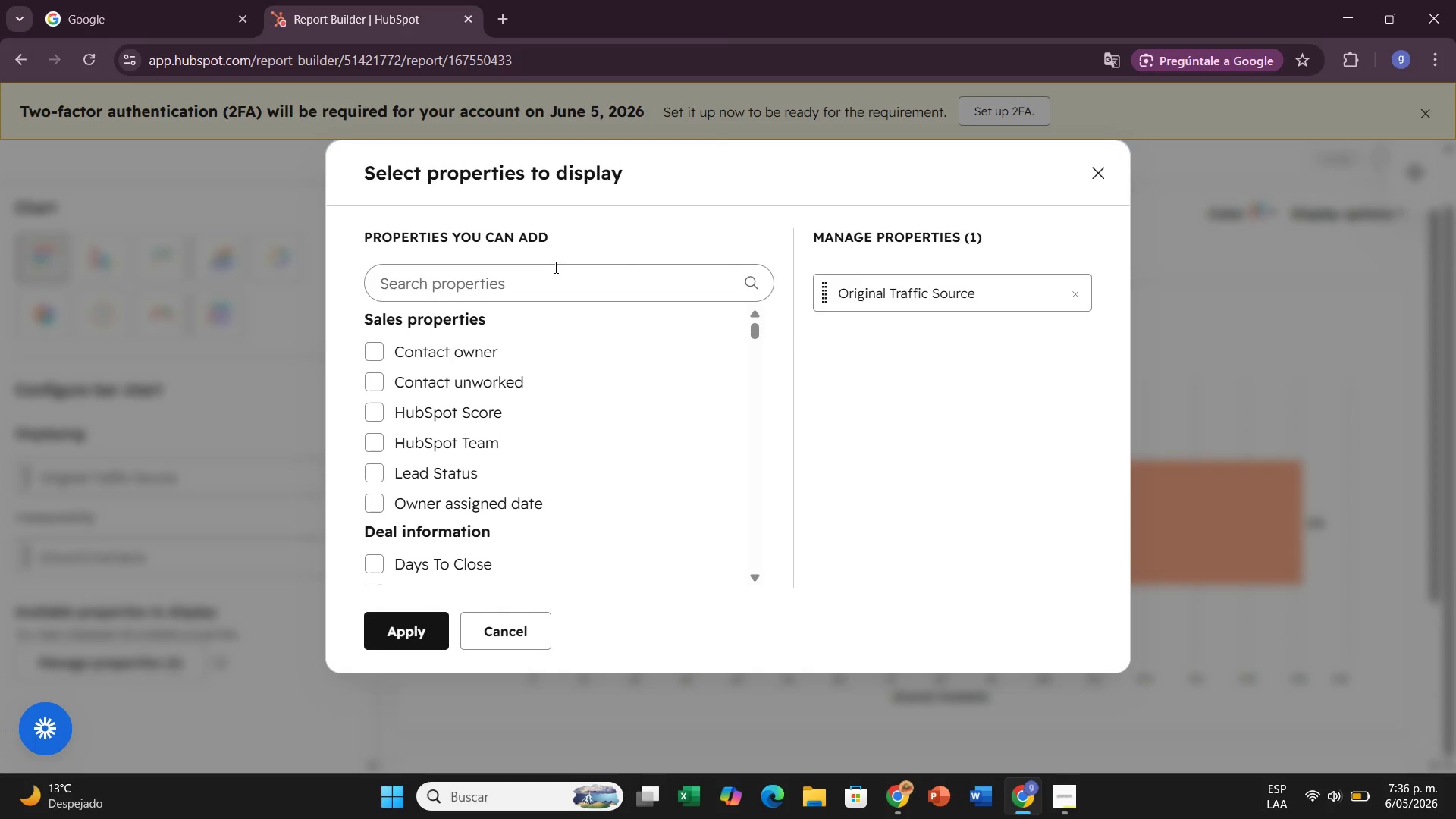 
left_click([562, 288])
 